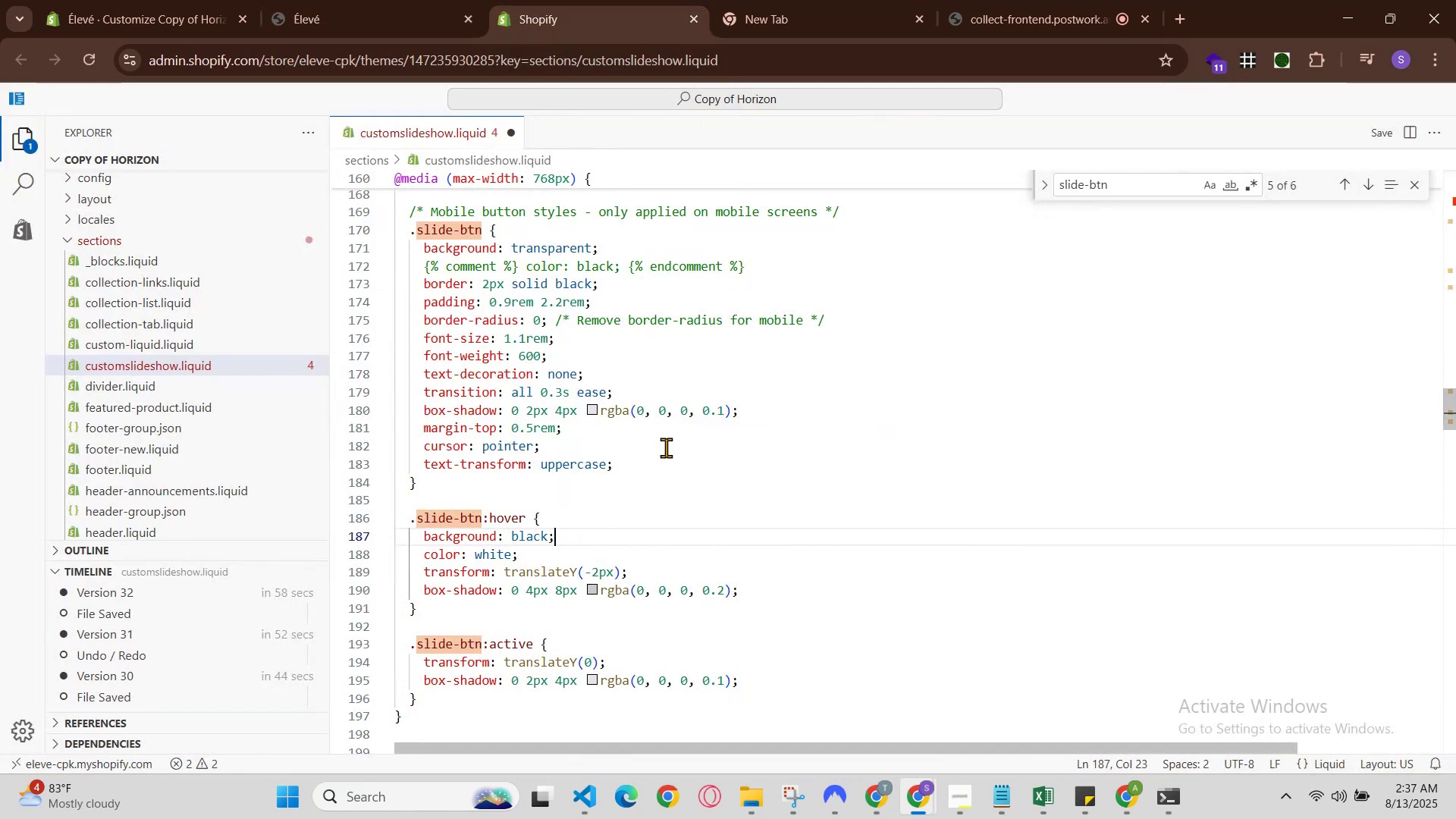 
hold_key(key=S, duration=0.42)
 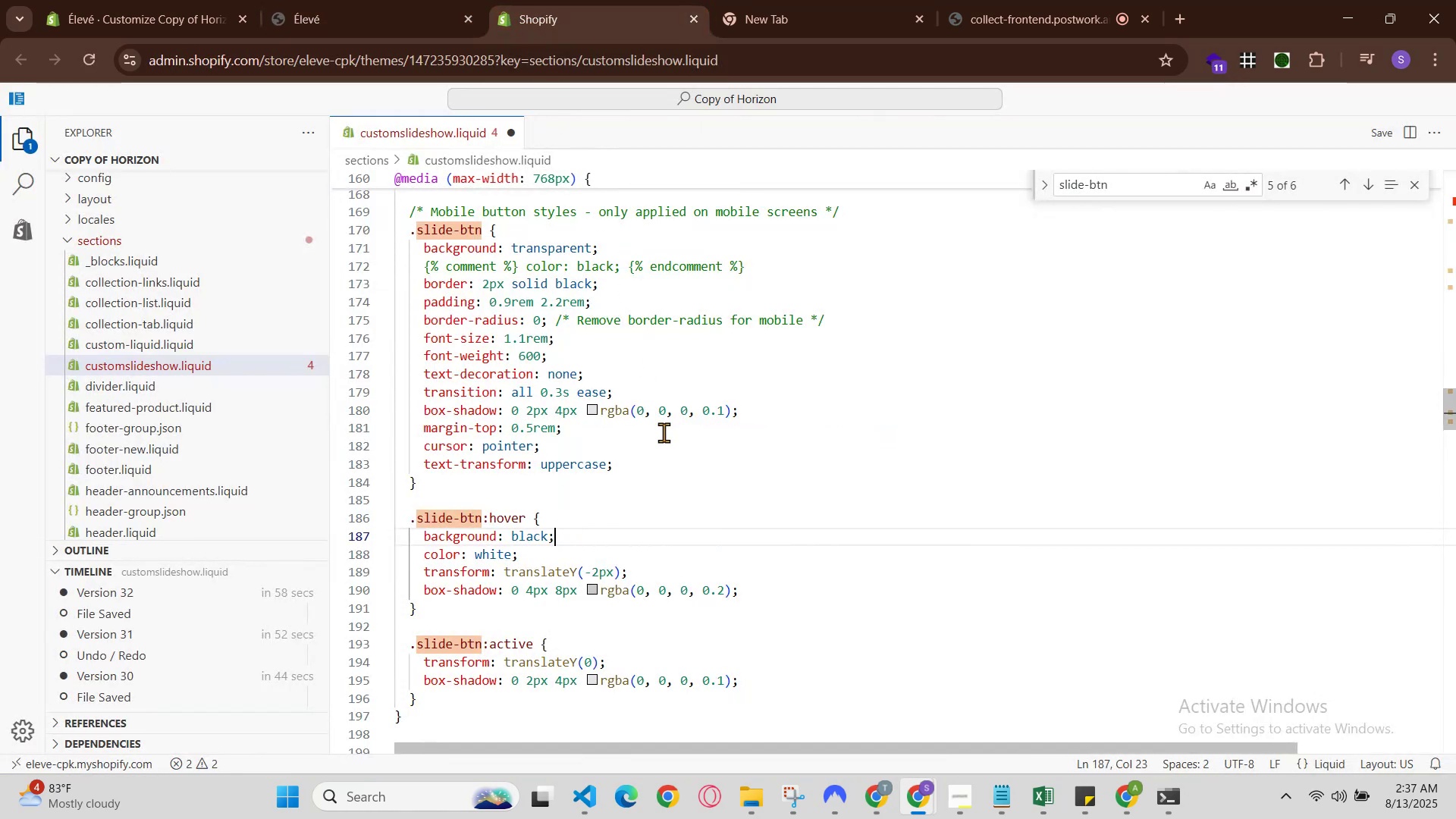 
scroll: coordinate [665, 446], scroll_direction: up, amount: 12.0
 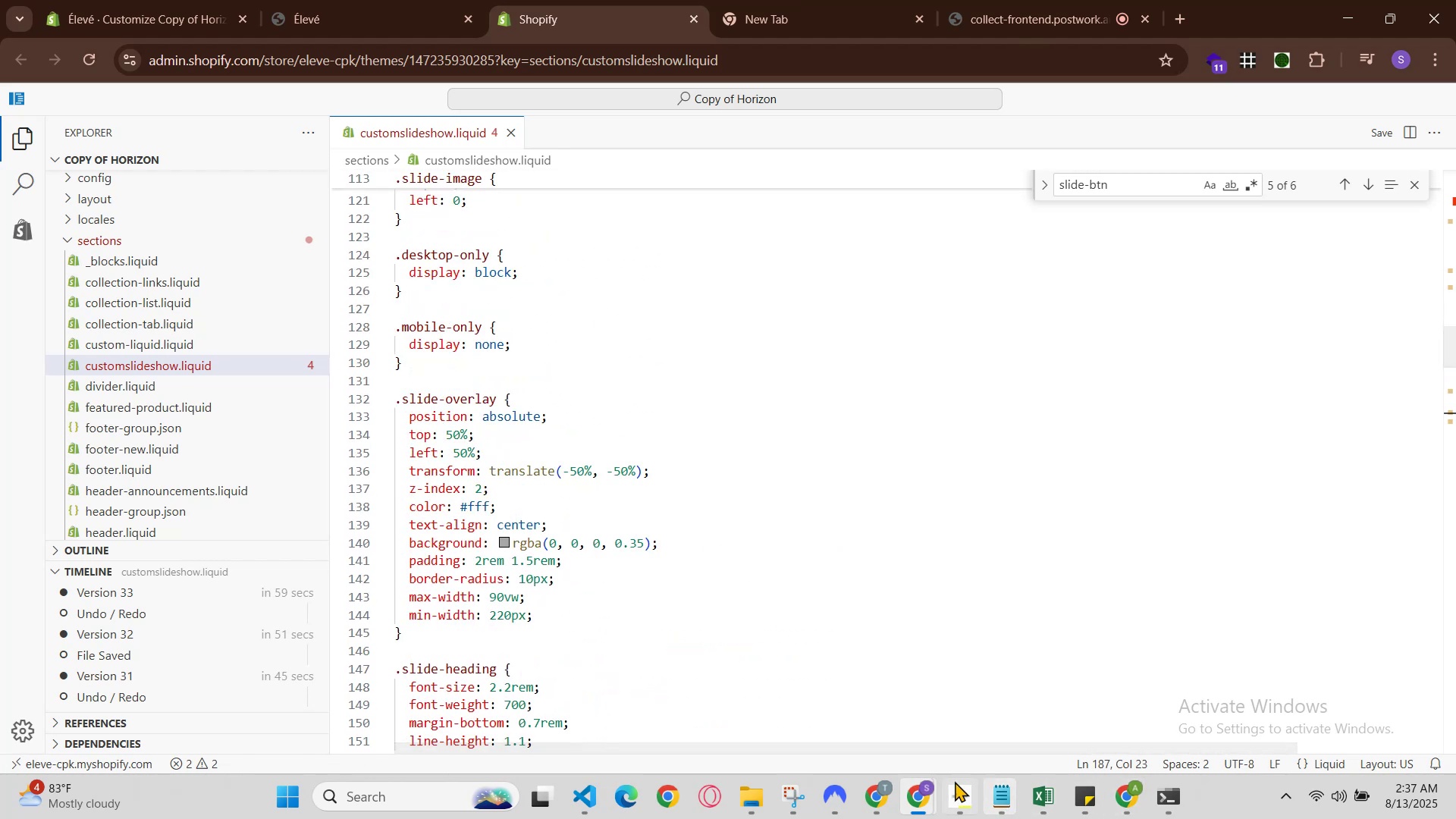 
left_click([879, 780])
 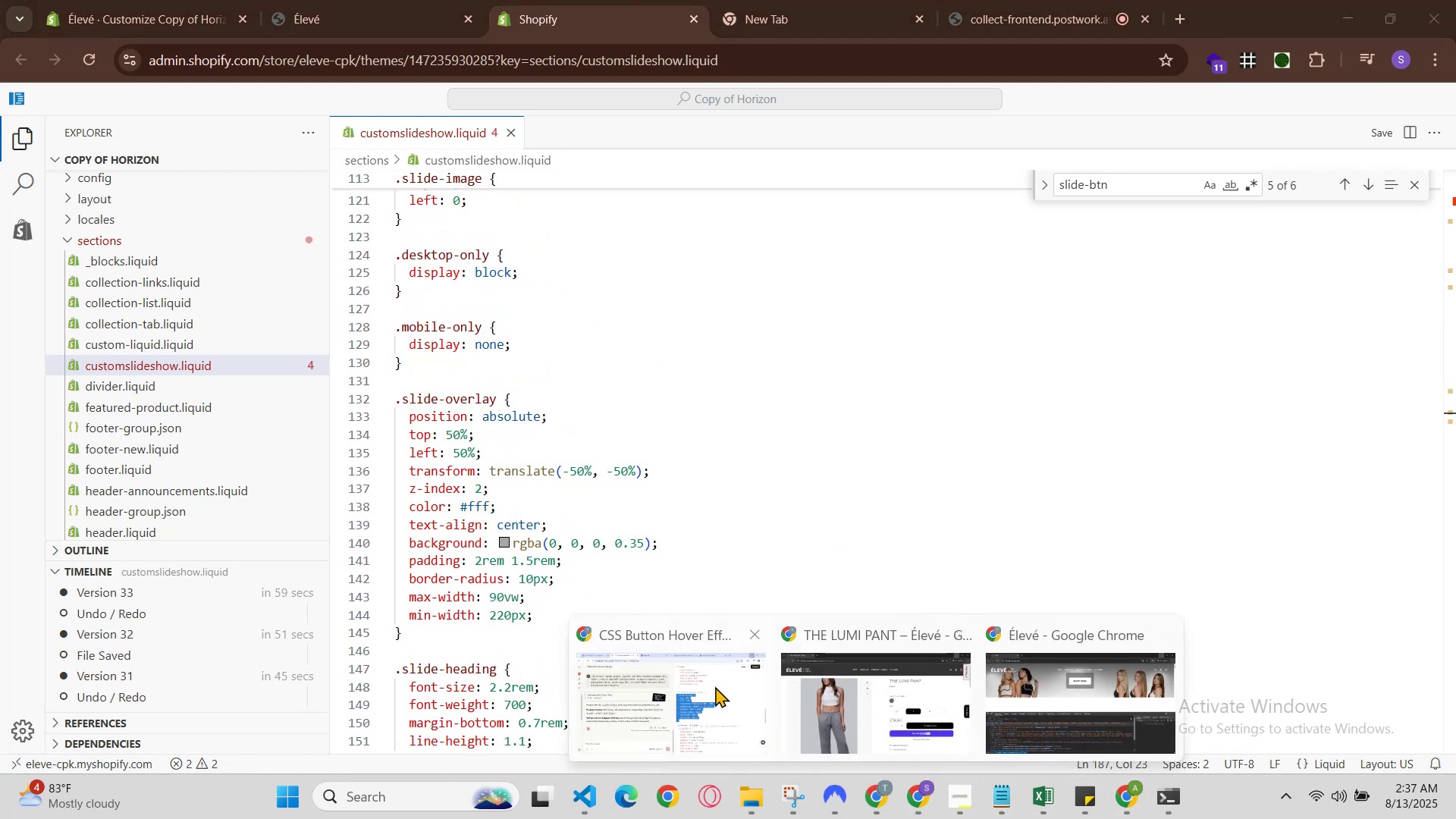 
left_click([679, 678])
 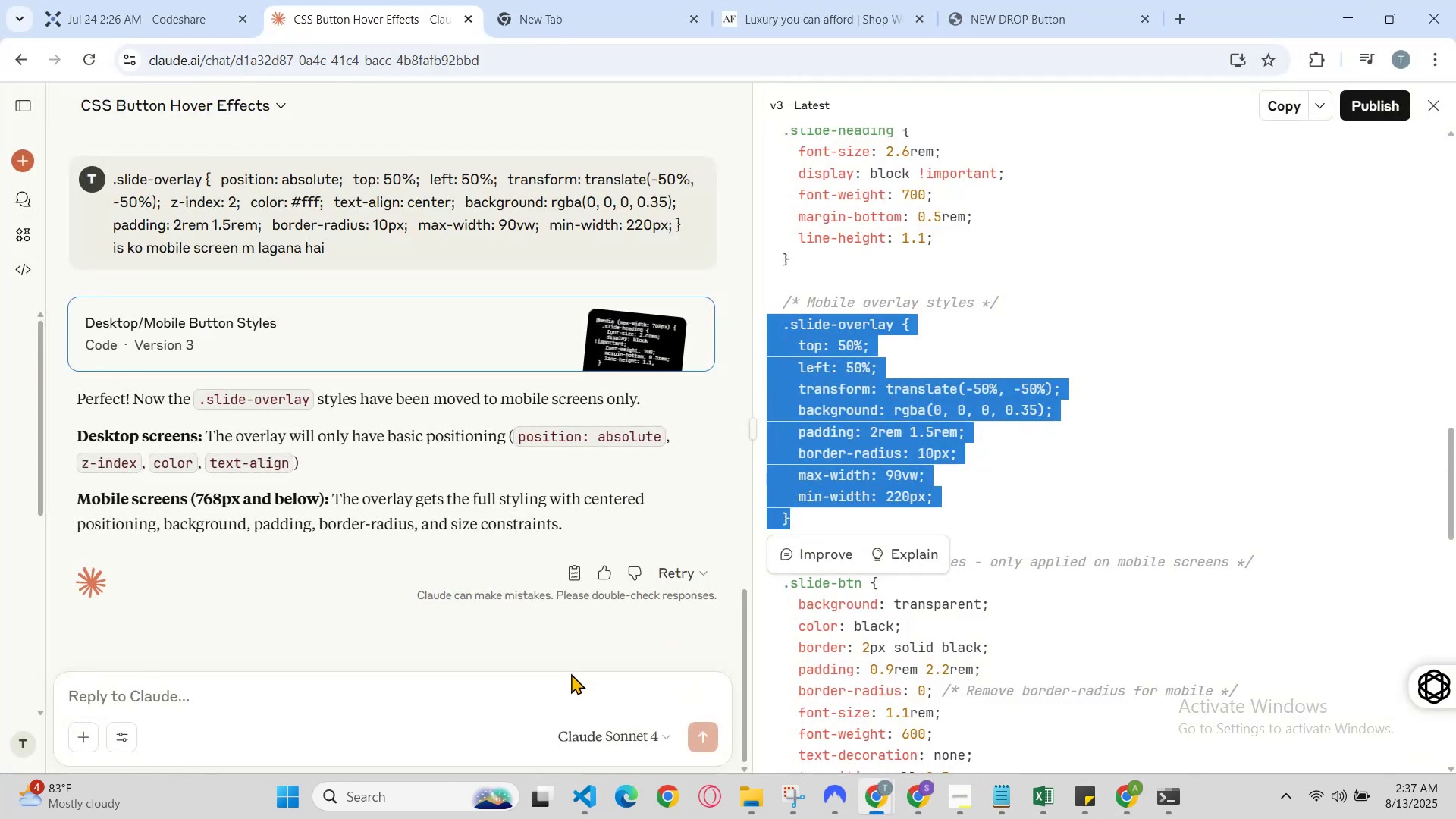 
left_click([523, 700])
 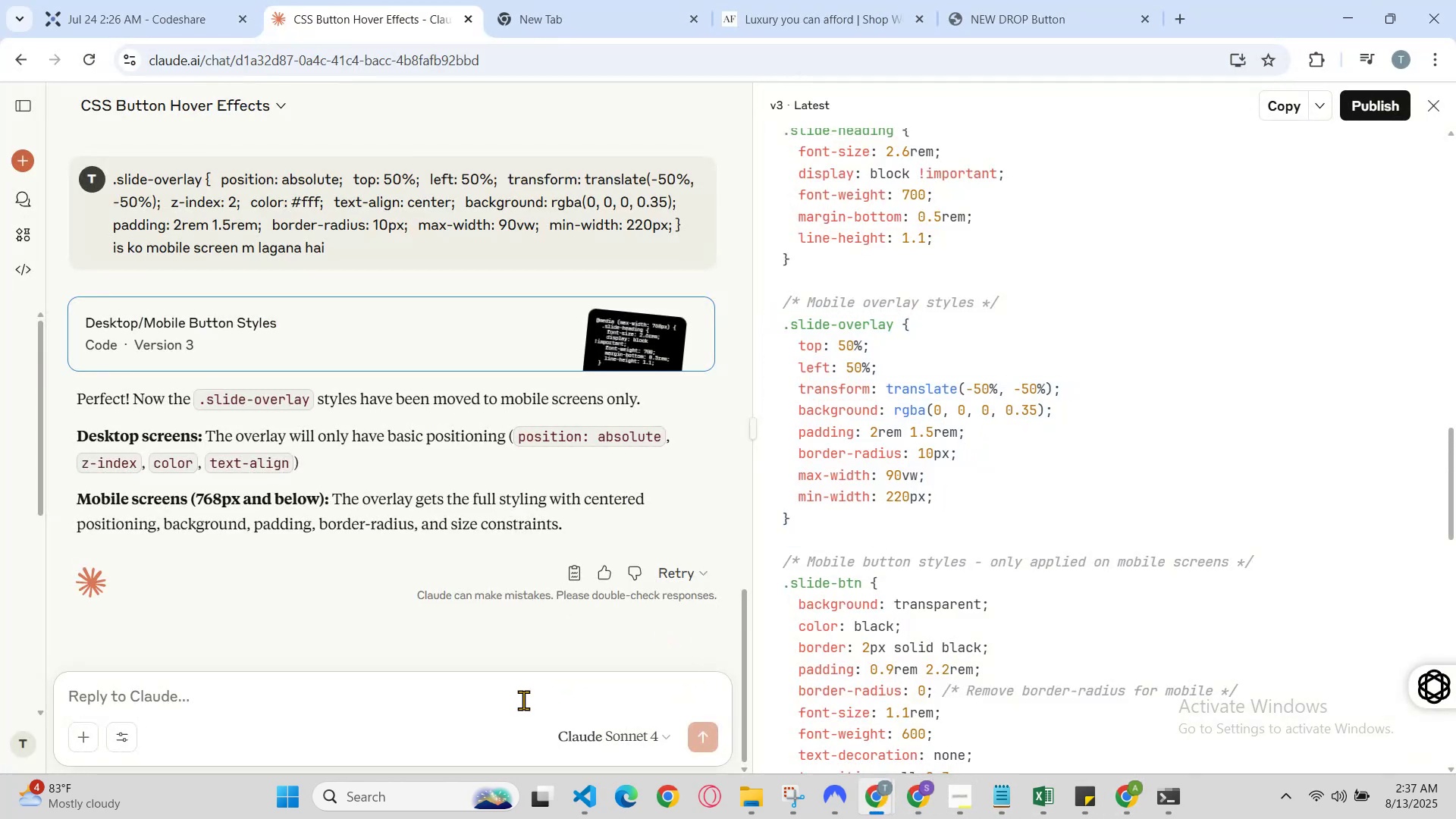 
type(not working )
 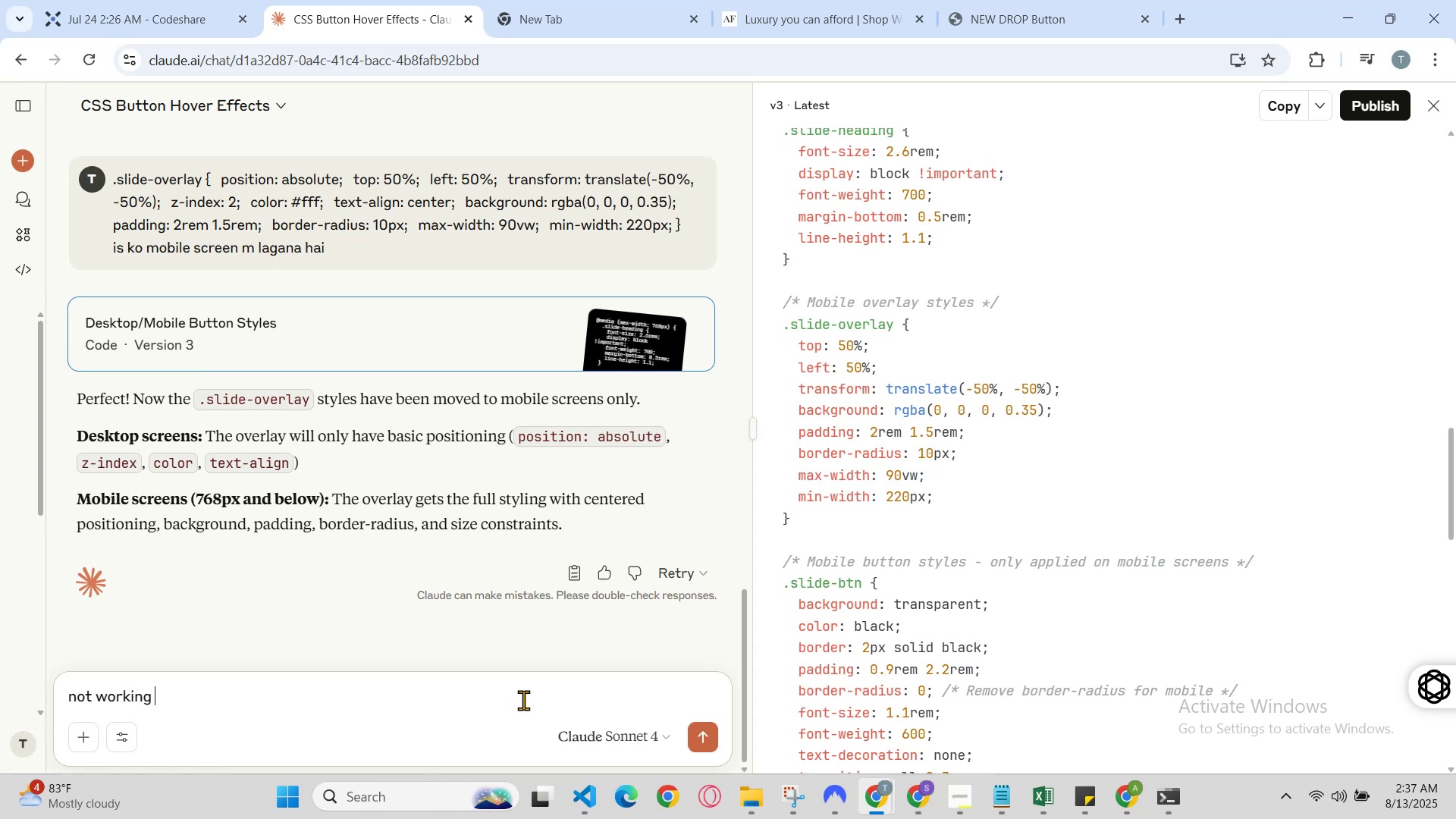 
hold_key(key=Enter, duration=0.32)
 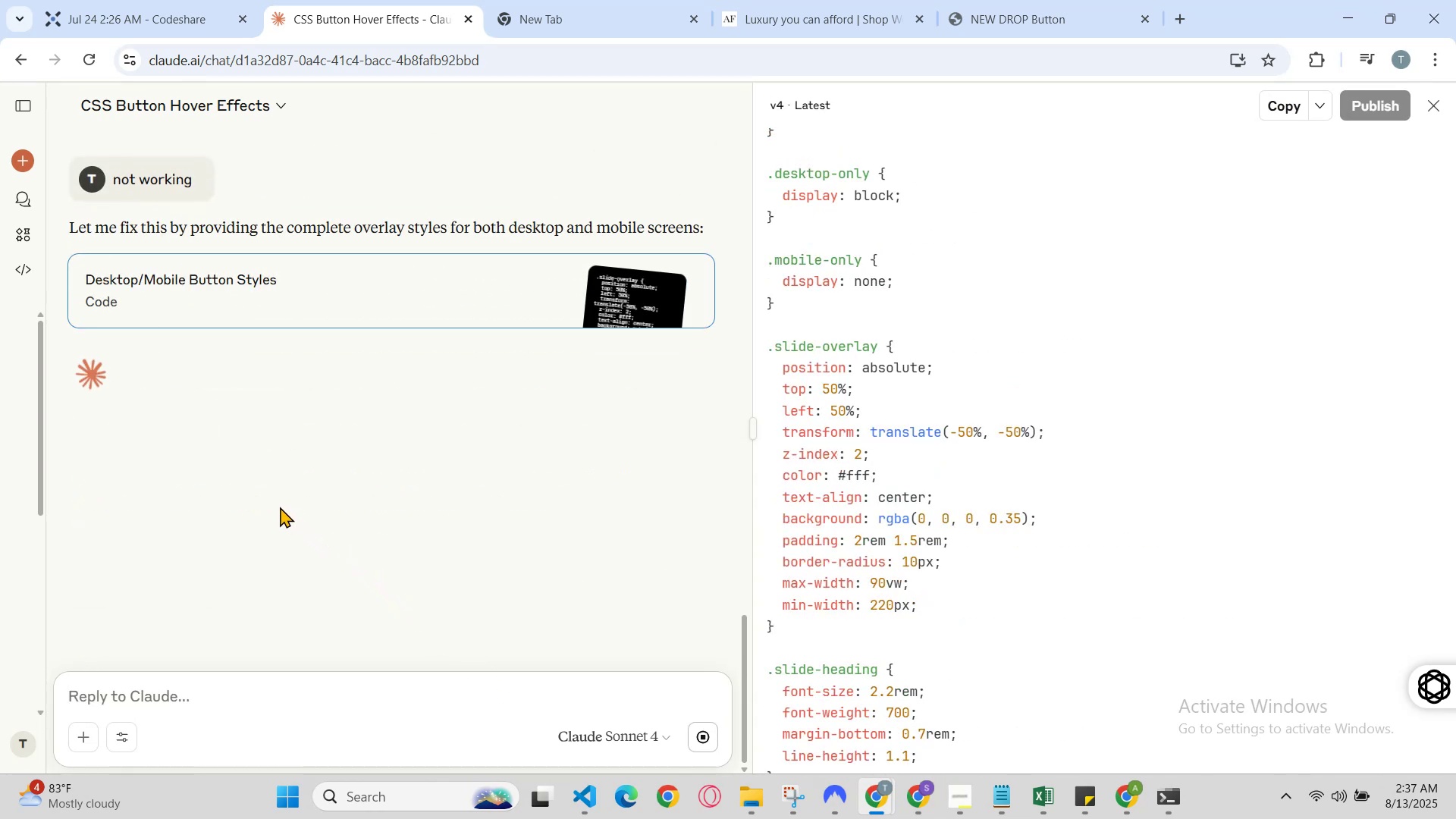 
wait(10.33)
 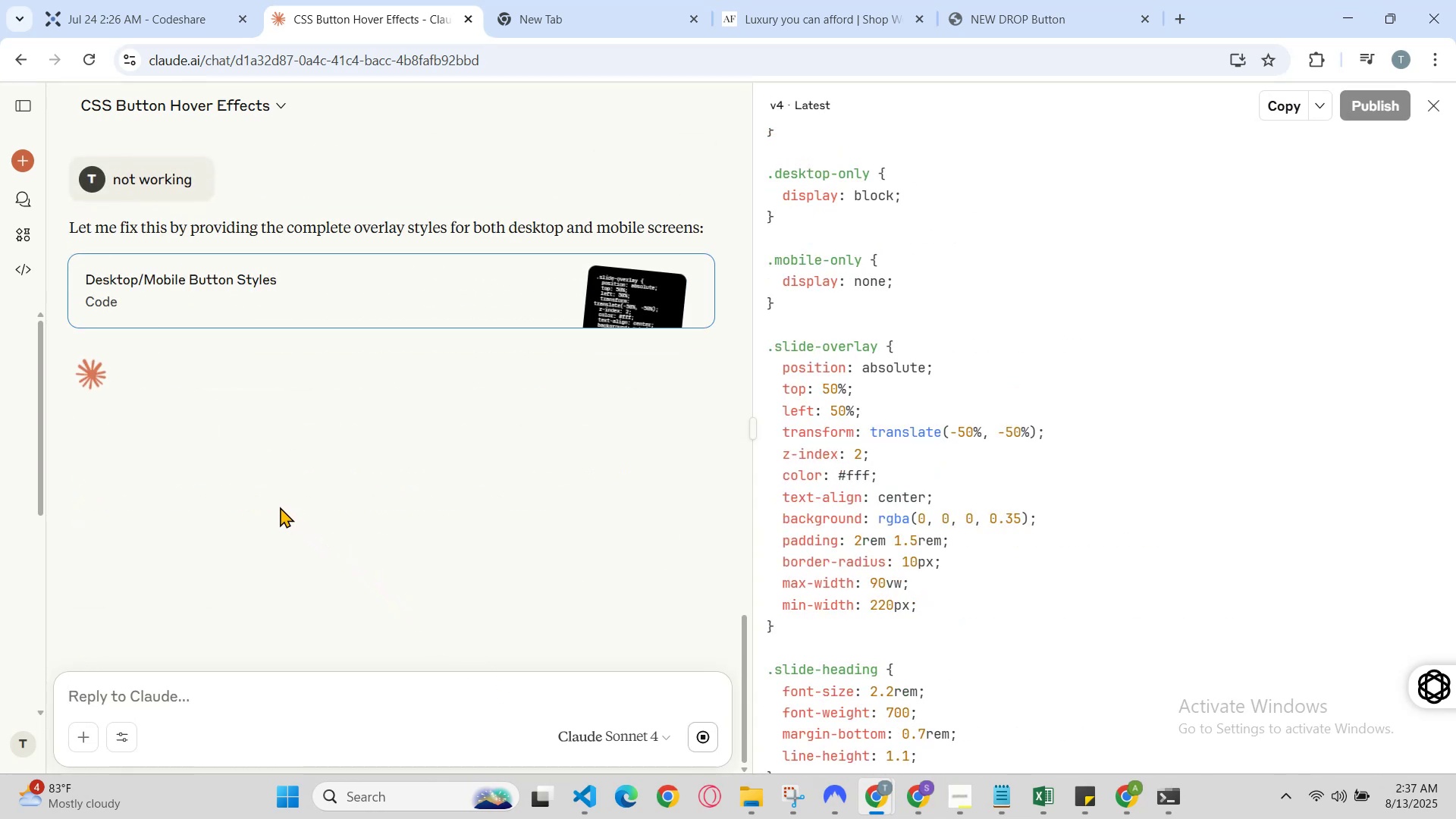 
scroll: coordinate [836, 431], scroll_direction: up, amount: 1.0
 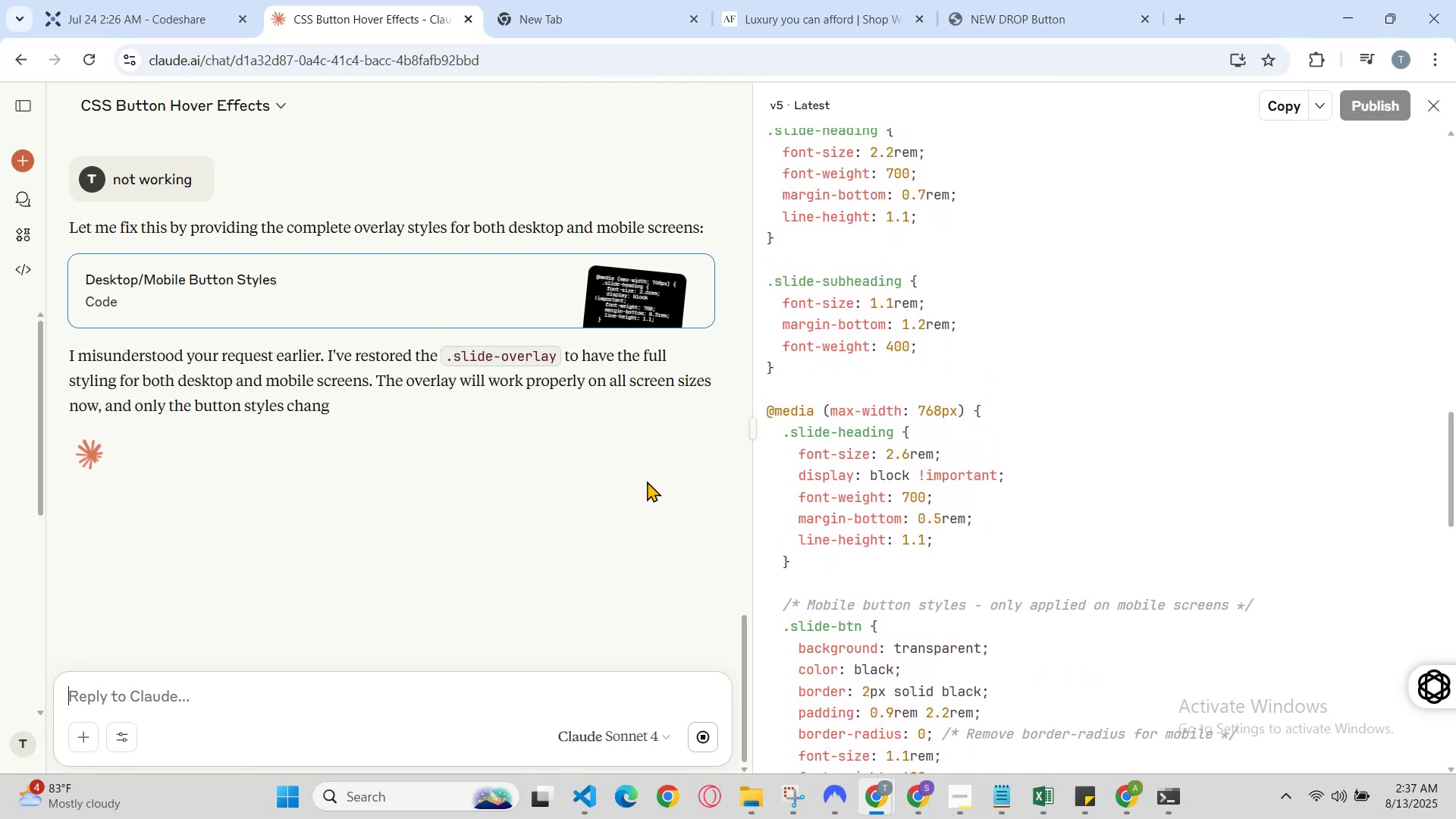 
wait(6.48)
 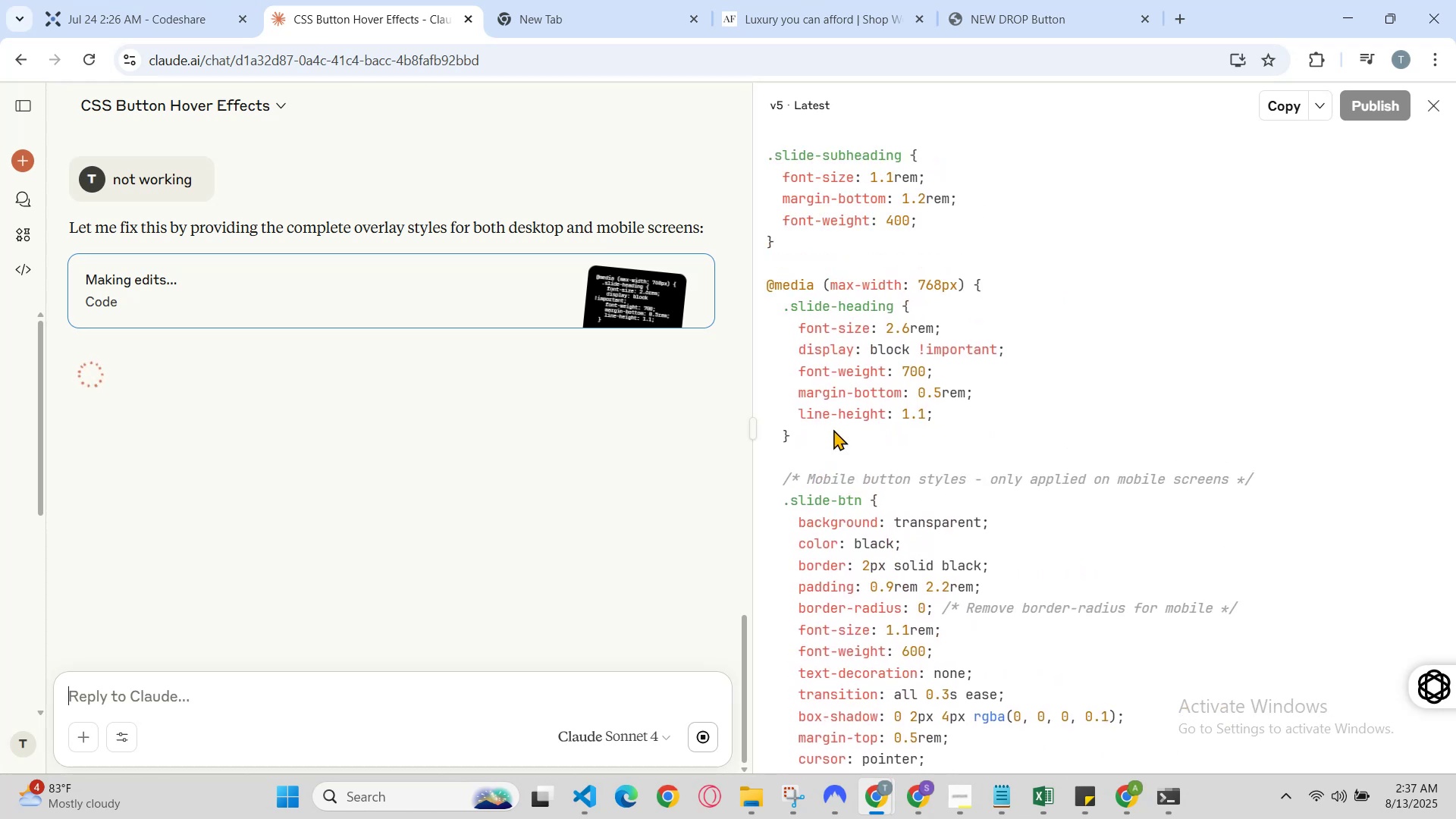 
scroll: coordinate [933, 508], scroll_direction: down, amount: 1.0
 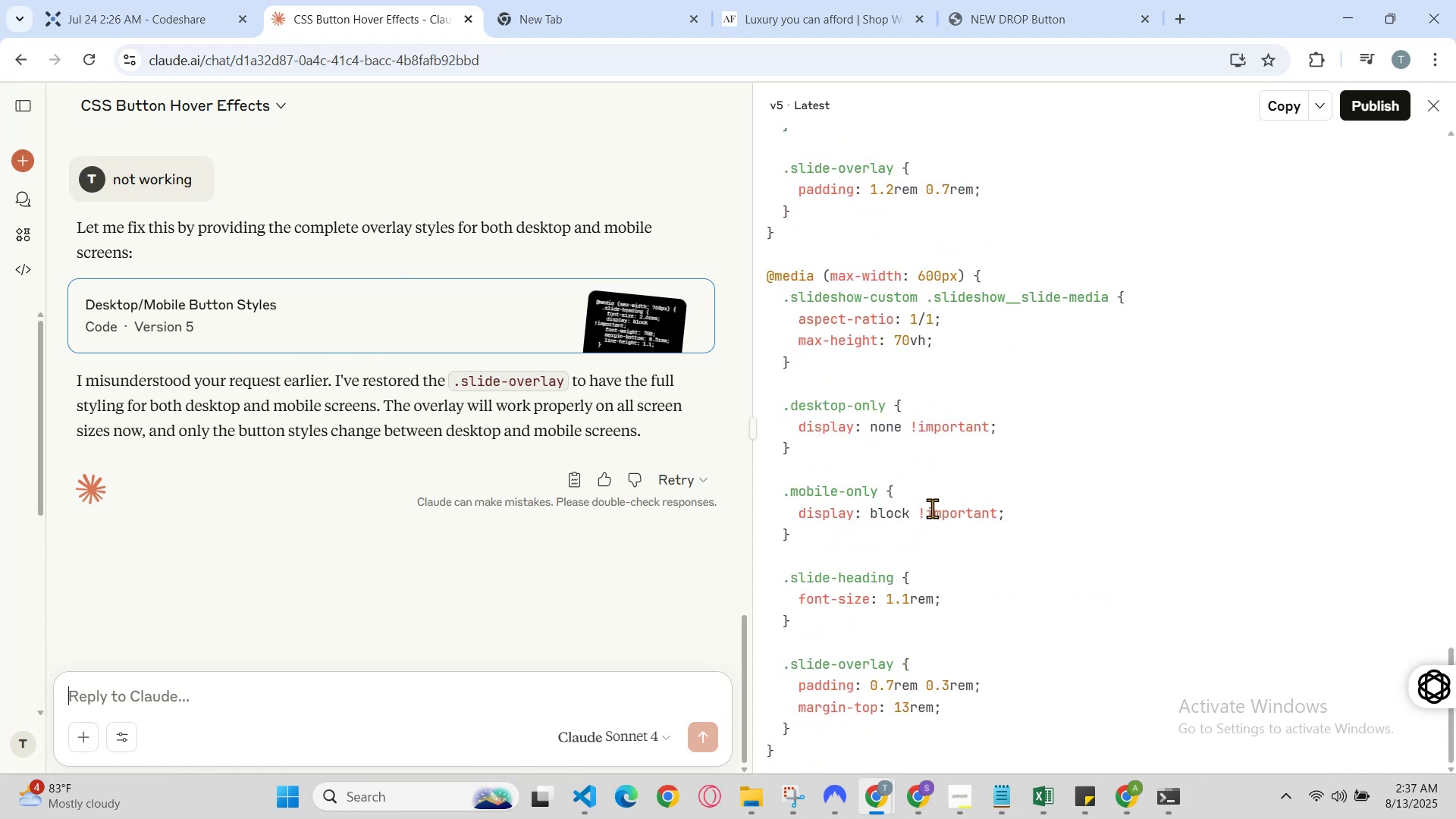 
scroll: coordinate [932, 508], scroll_direction: up, amount: 2.0
 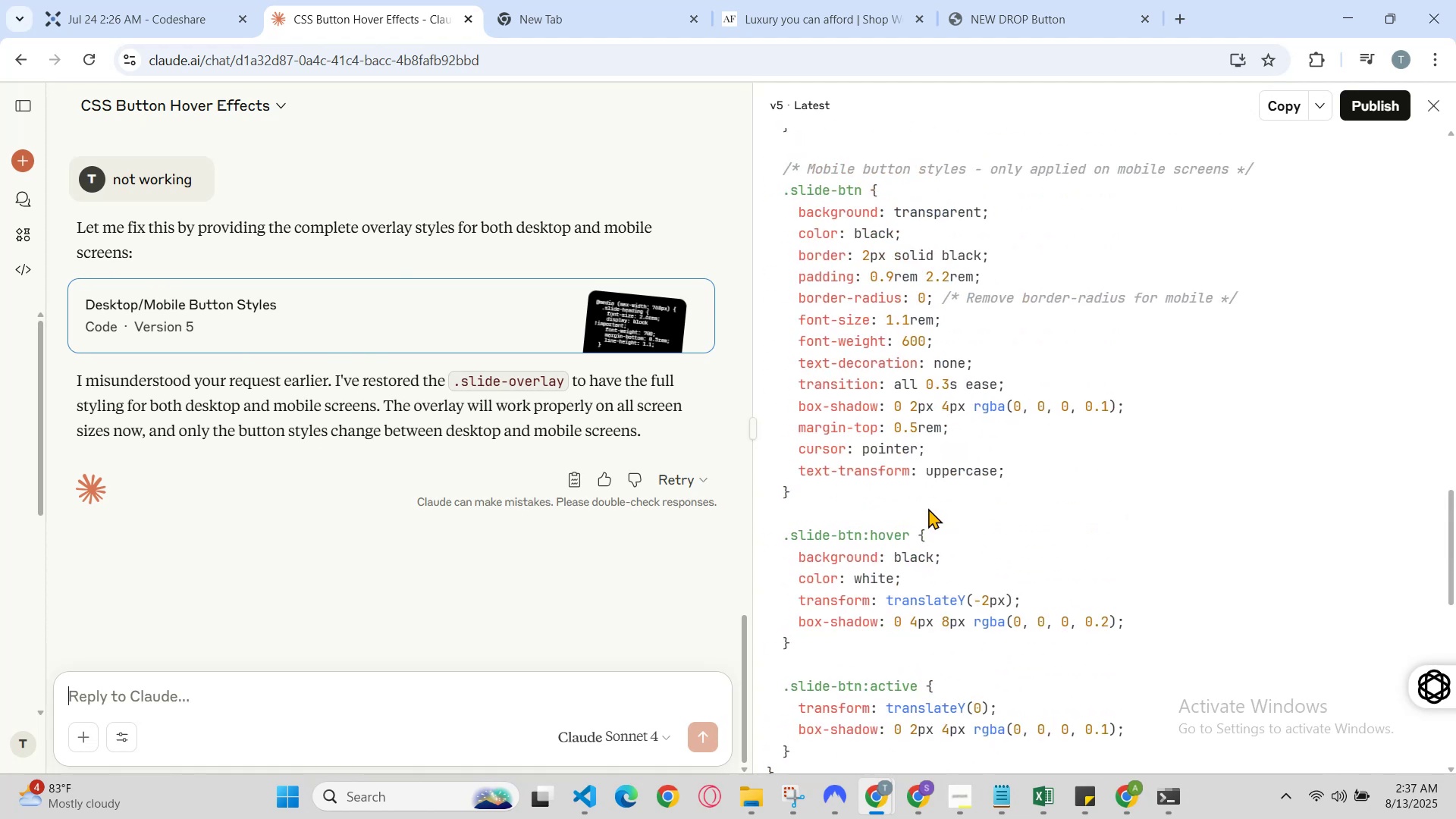 
scroll: coordinate [924, 507], scroll_direction: down, amount: 1.0
 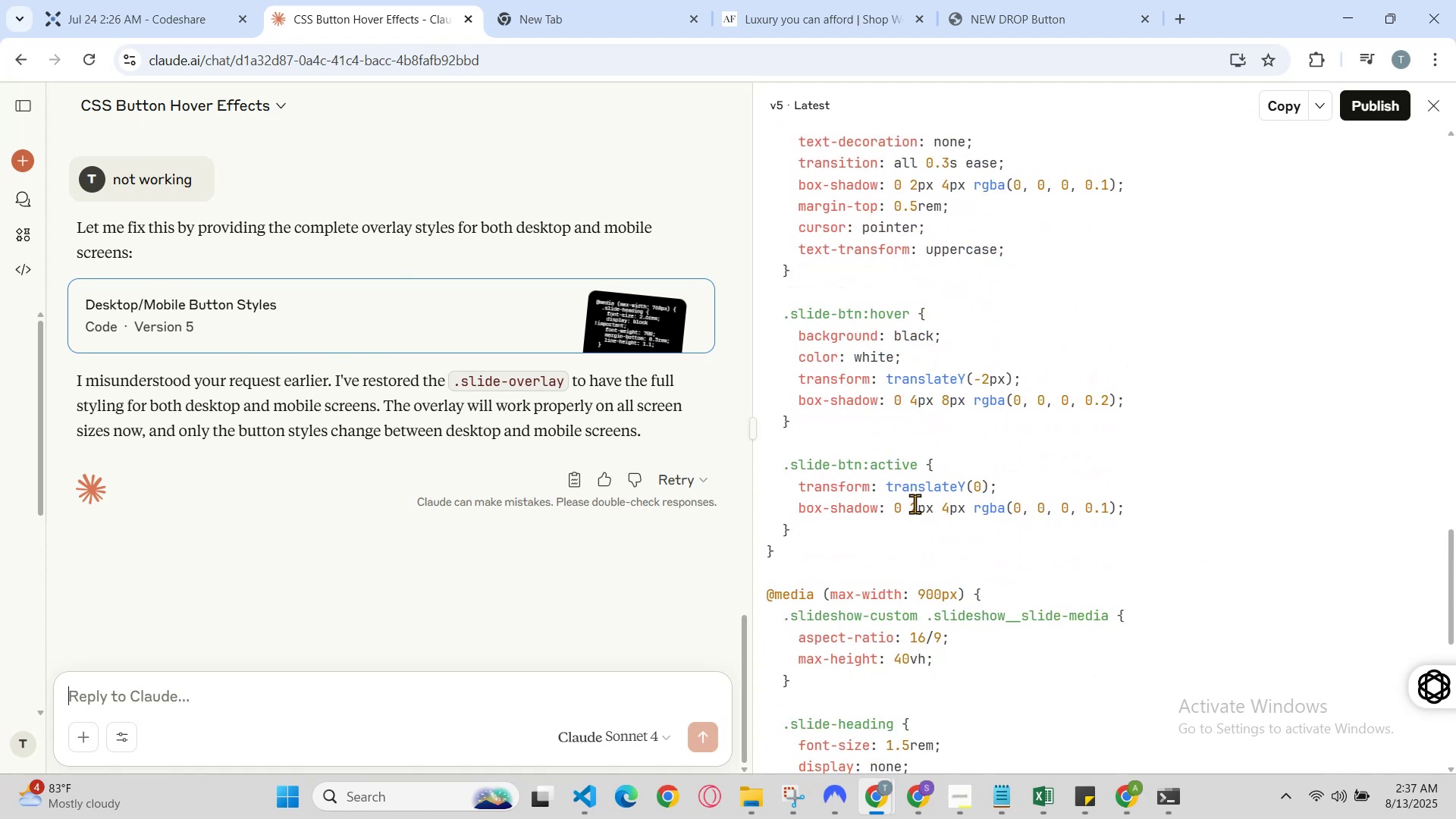 
scroll: coordinate [914, 504], scroll_direction: up, amount: 1.0
 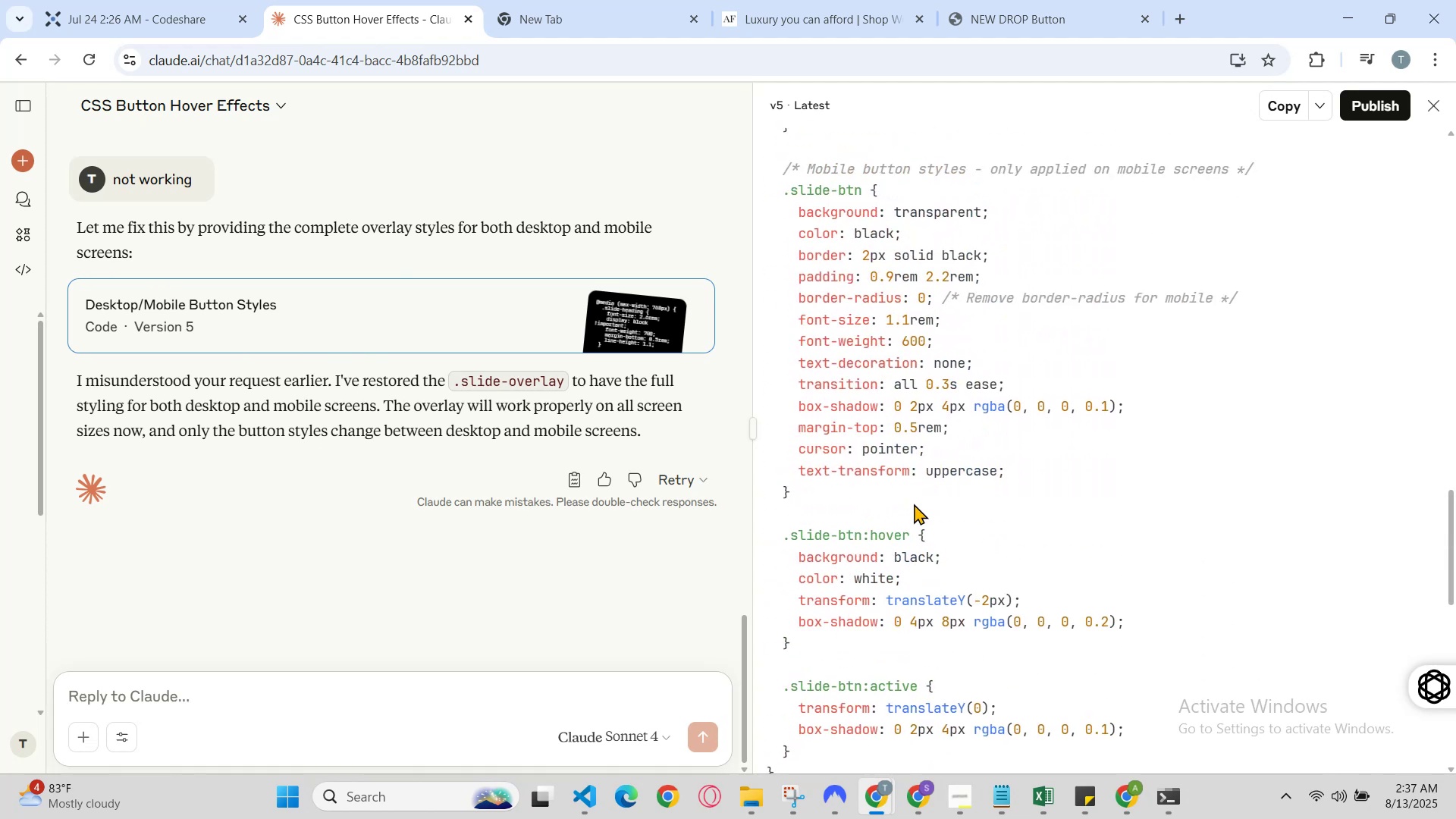 
scroll: coordinate [913, 504], scroll_direction: down, amount: 2.0
 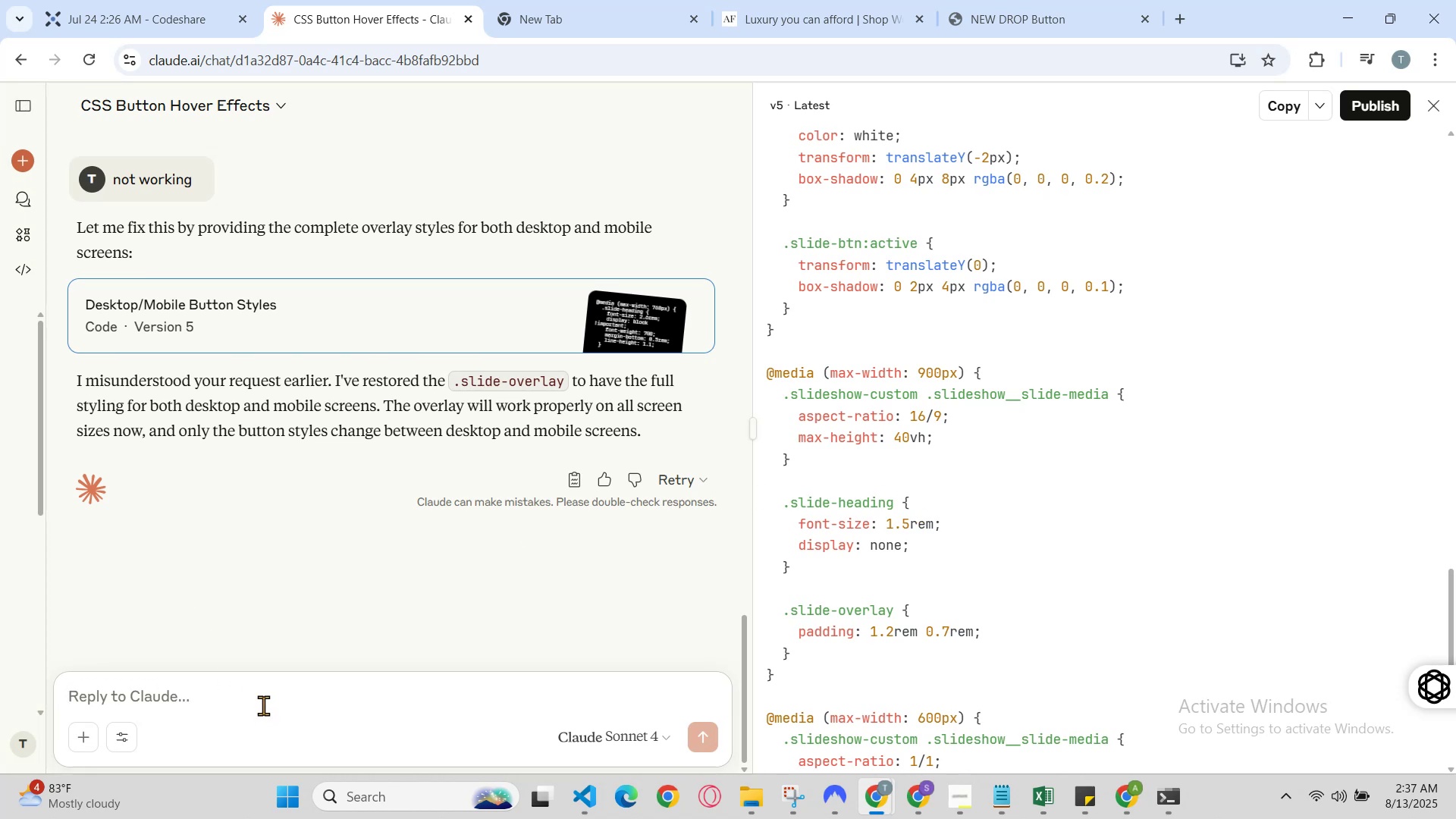 
type(reove ==)
key(Backspace)
key(Backspace)
key(Backspace)
key(Backspace)
key(Backspace)
key(Backspace)
type(moe)
key(Backspace)
type(ve bf)
key(Backspace)
type(g color on )
 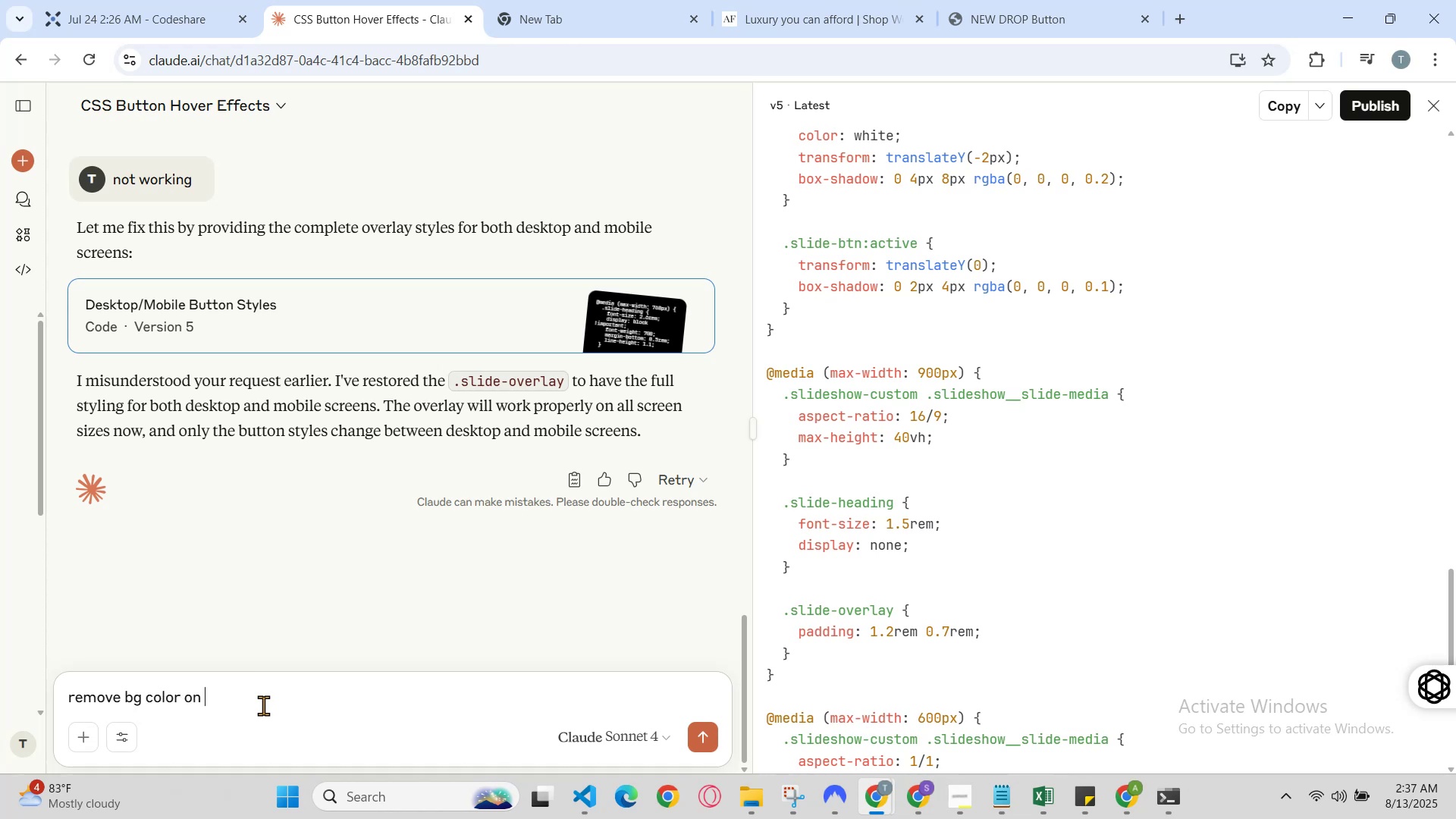 
hold_key(key=Backspace, duration=0.74)
 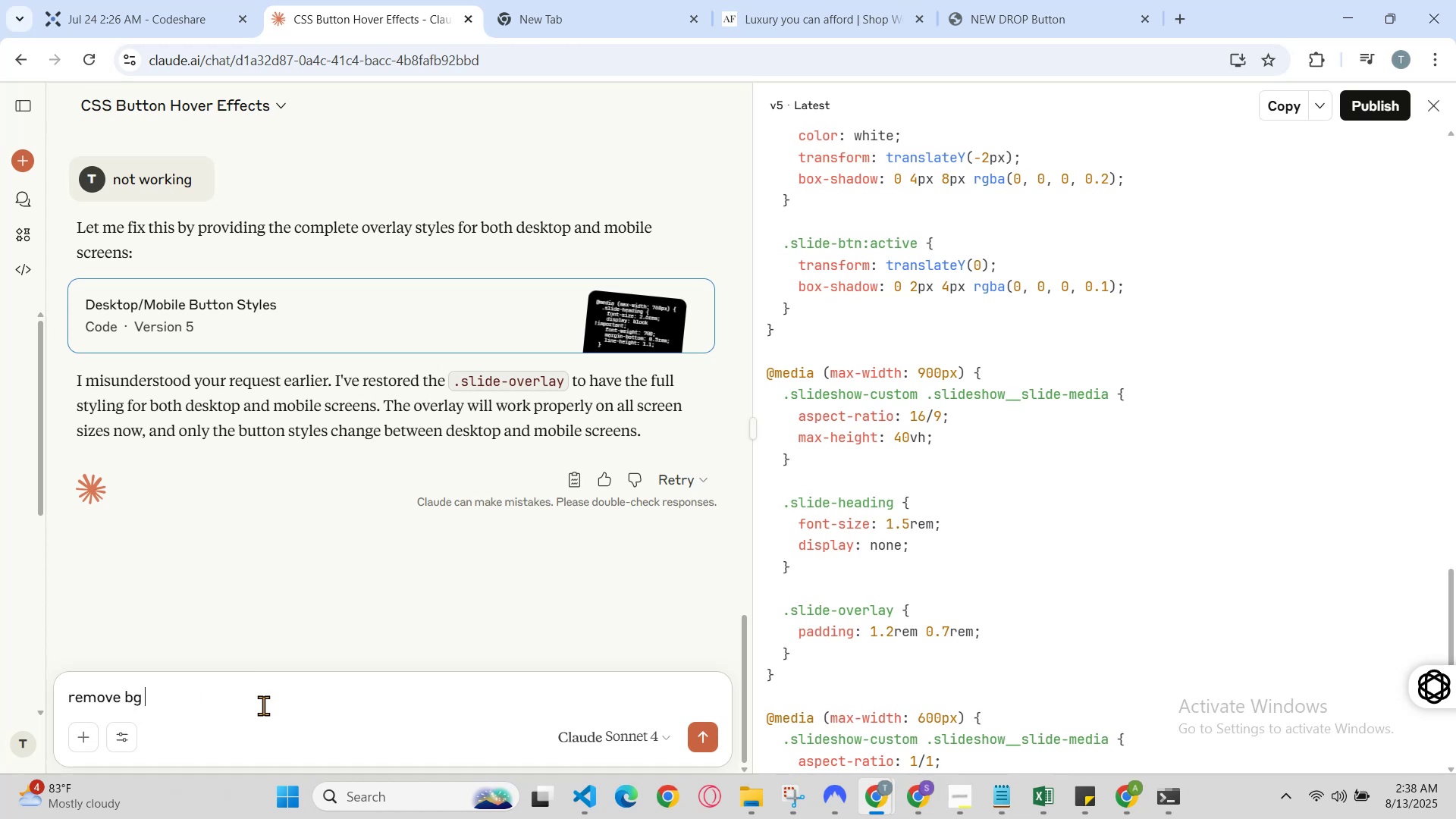 
hold_key(key=Backspace, duration=0.96)
 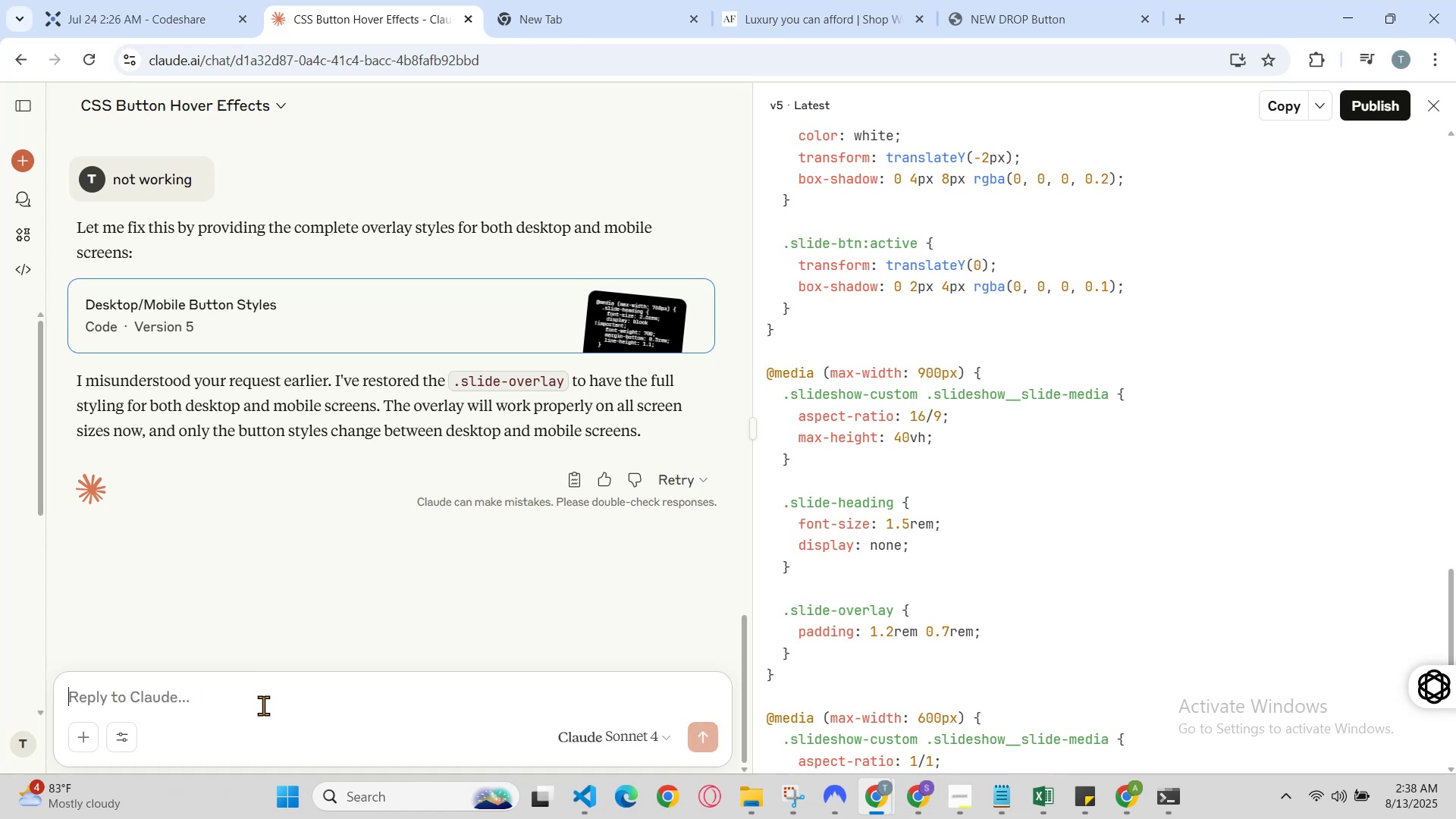 
type(hide bd)
key(Backspace)
type(g color on mobile screen)
 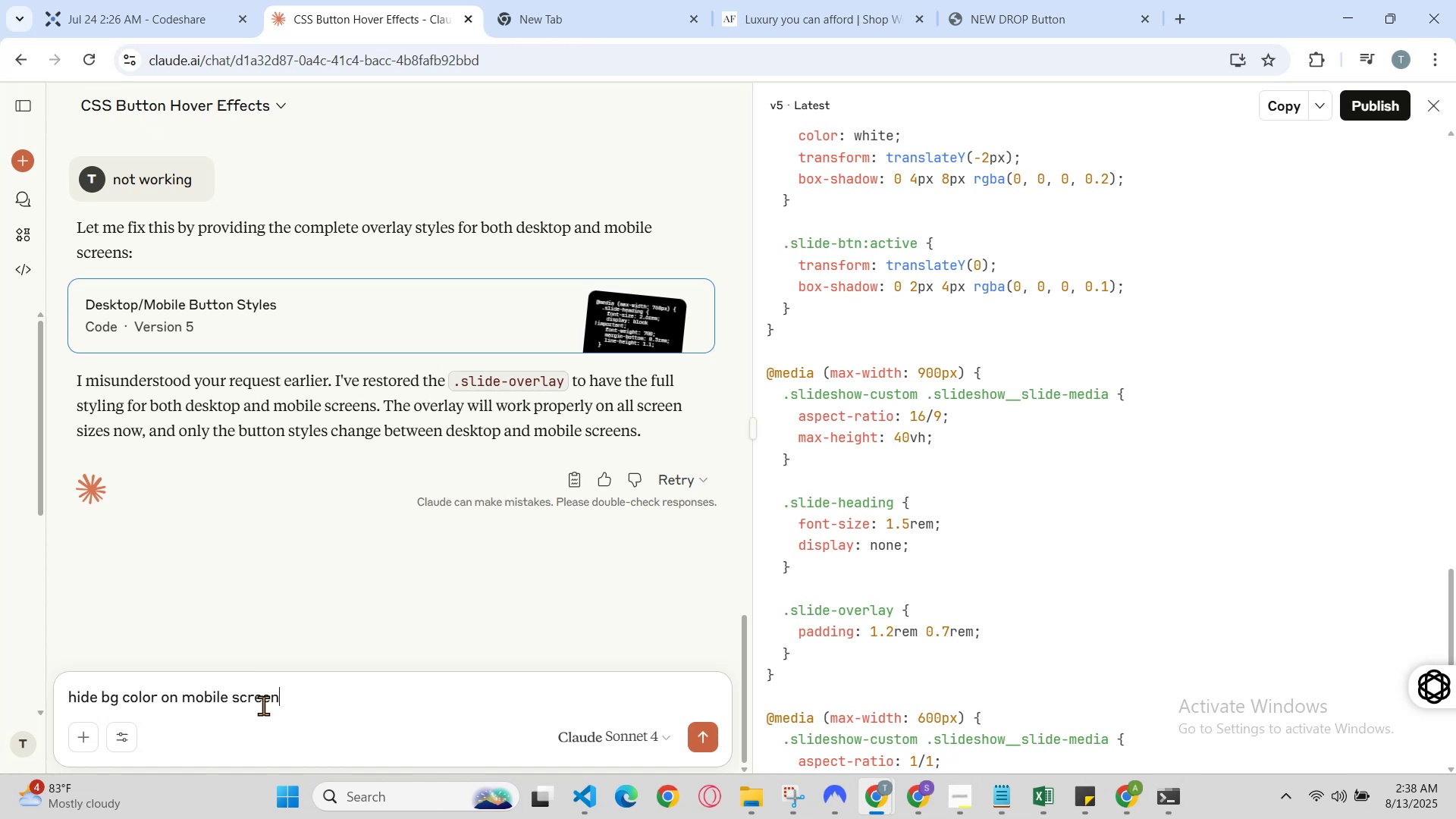 
key(Enter)
 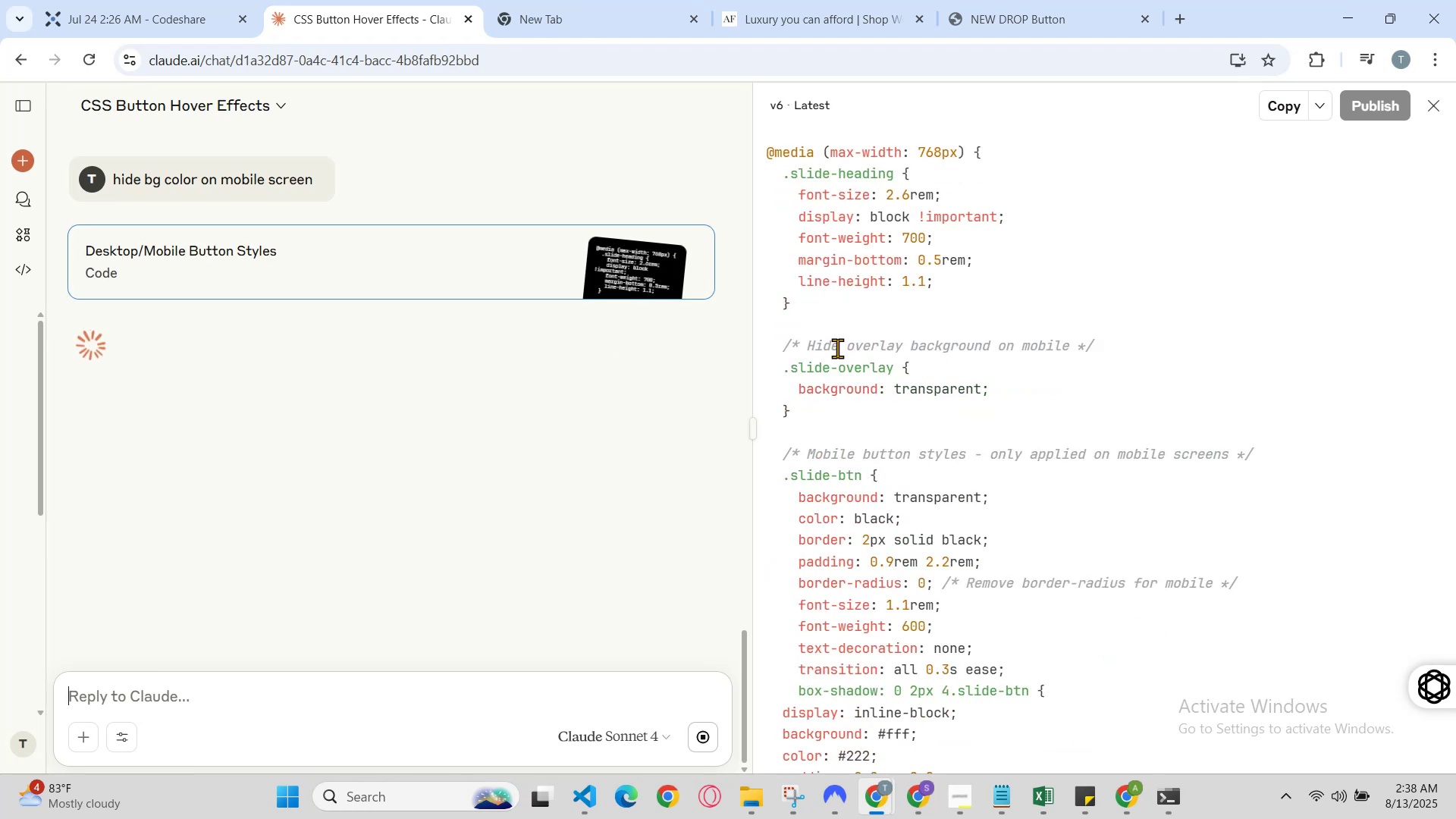 
wait(6.87)
 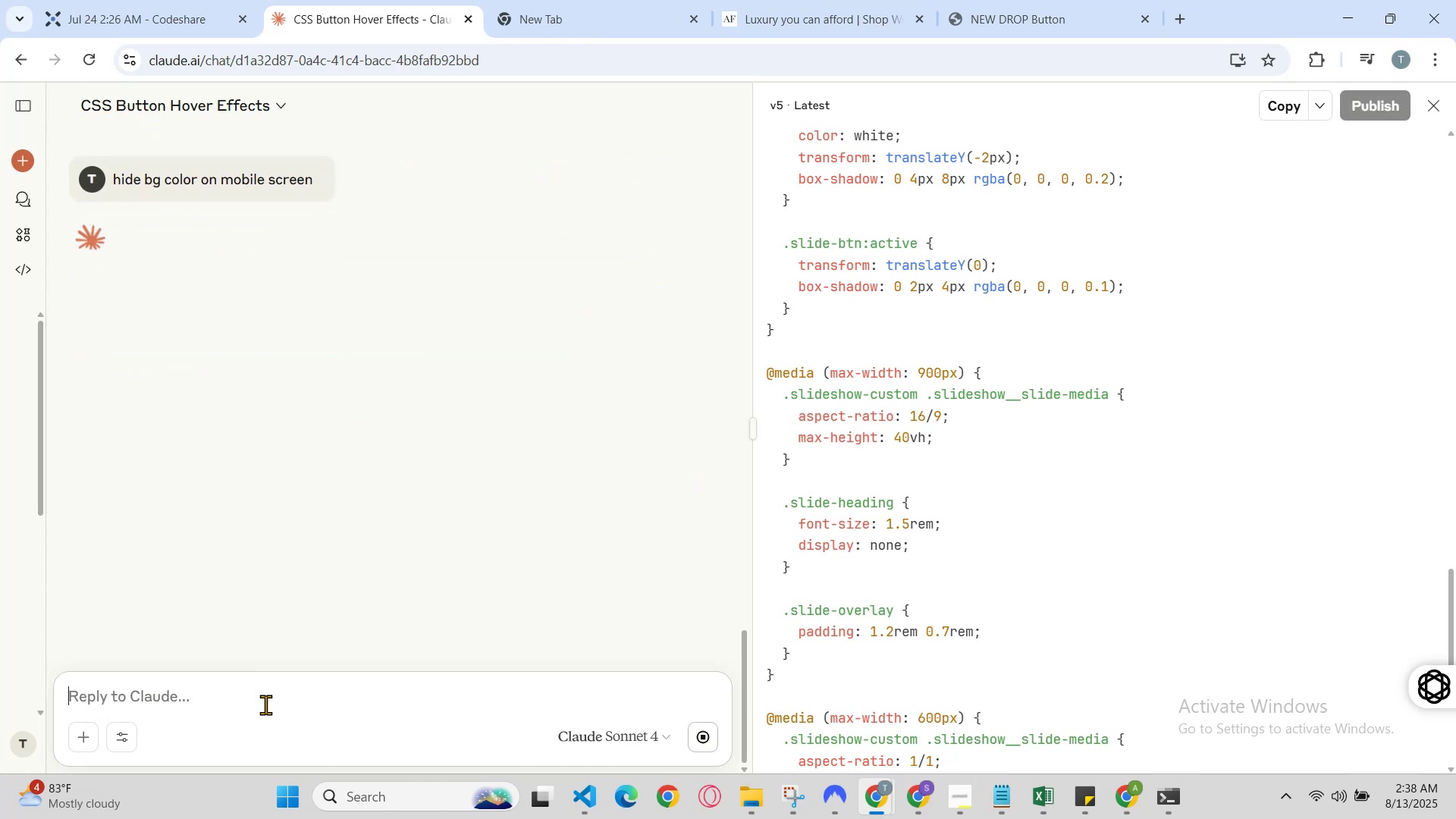 
left_click([804, 422])
 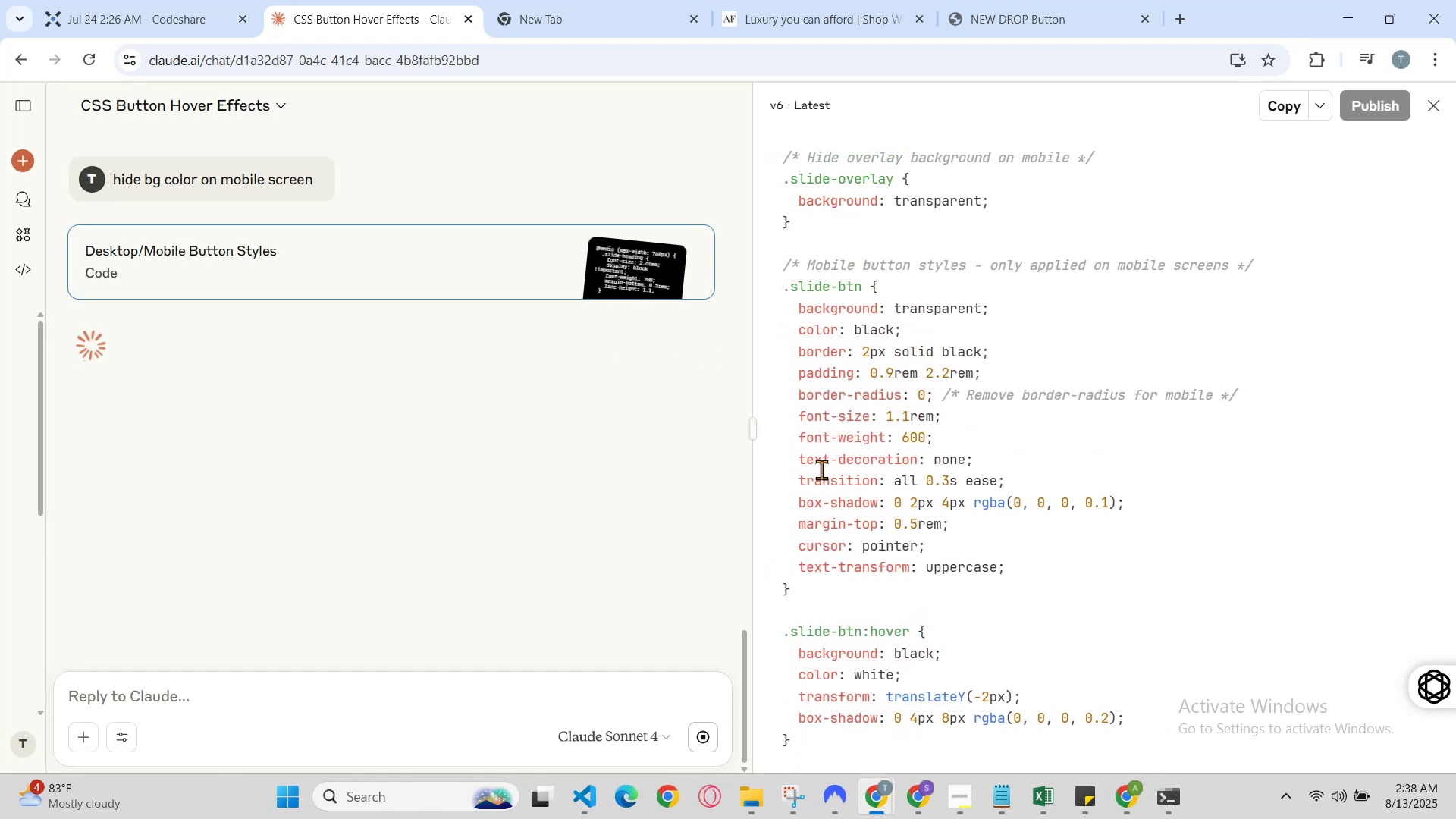 
scroll: coordinate [820, 475], scroll_direction: up, amount: 2.0
 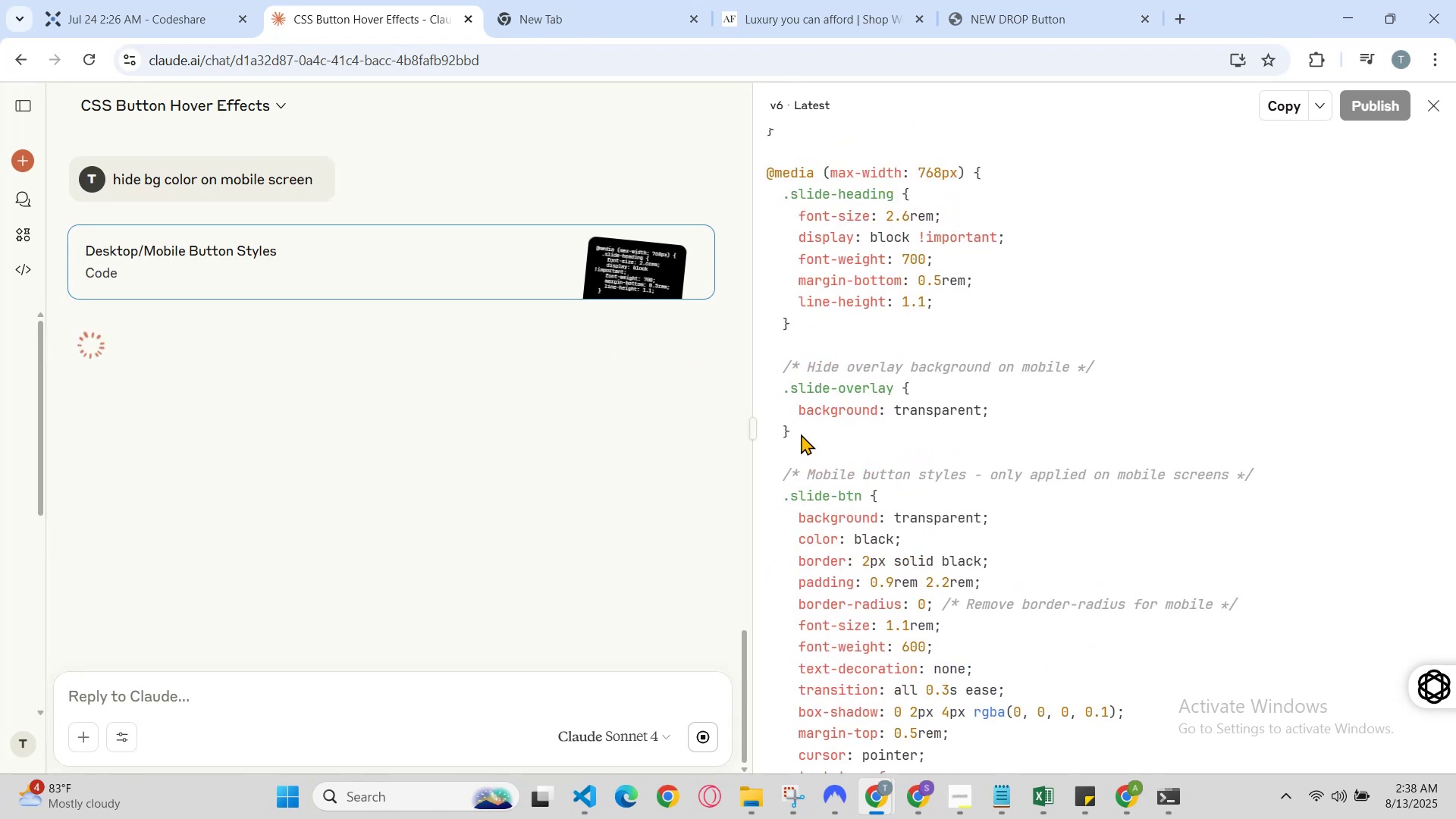 
left_click_drag(start_coordinate=[810, 454], to_coordinate=[775, 439])
 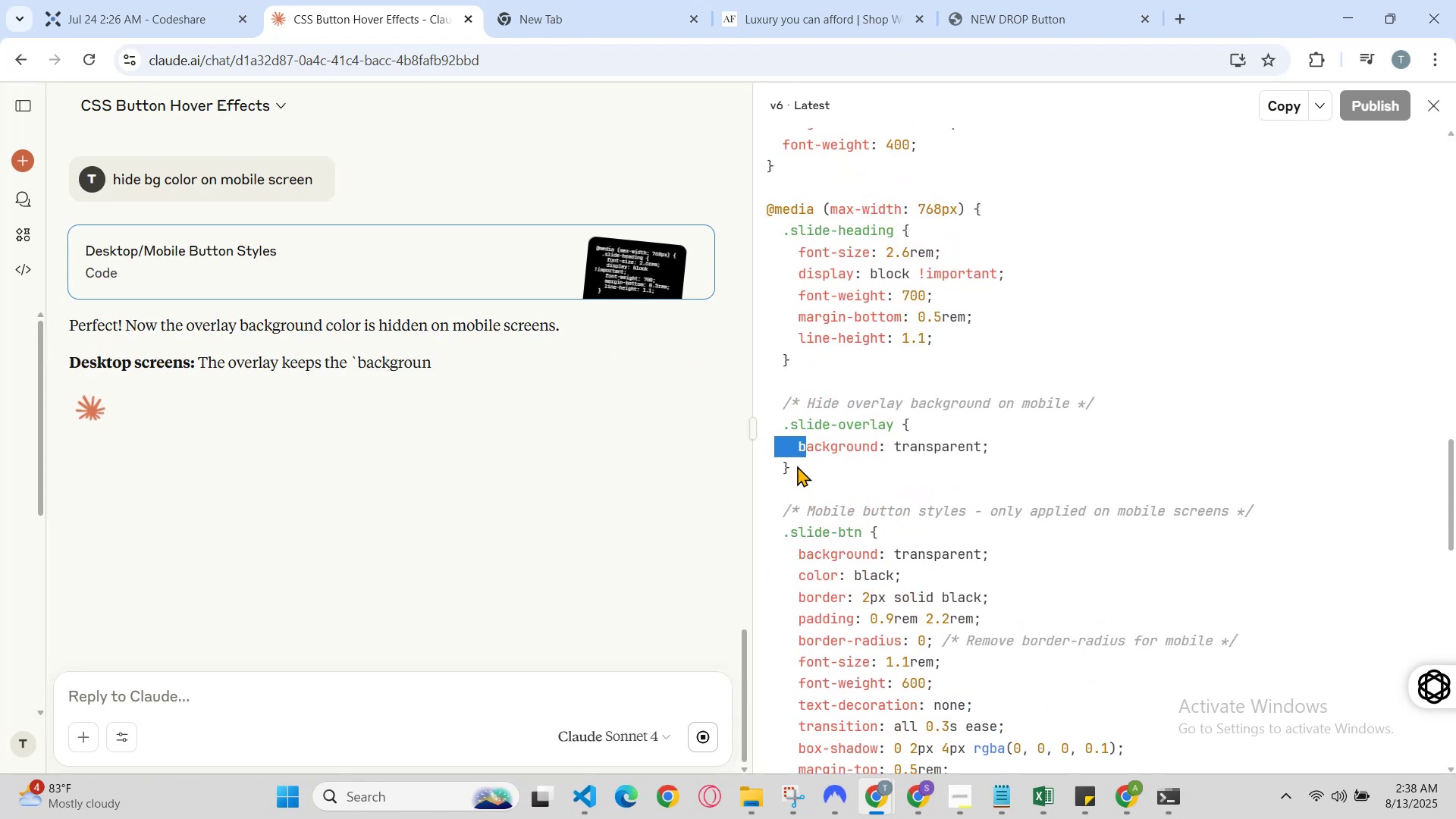 
left_click_drag(start_coordinate=[796, 471], to_coordinate=[779, 423])
 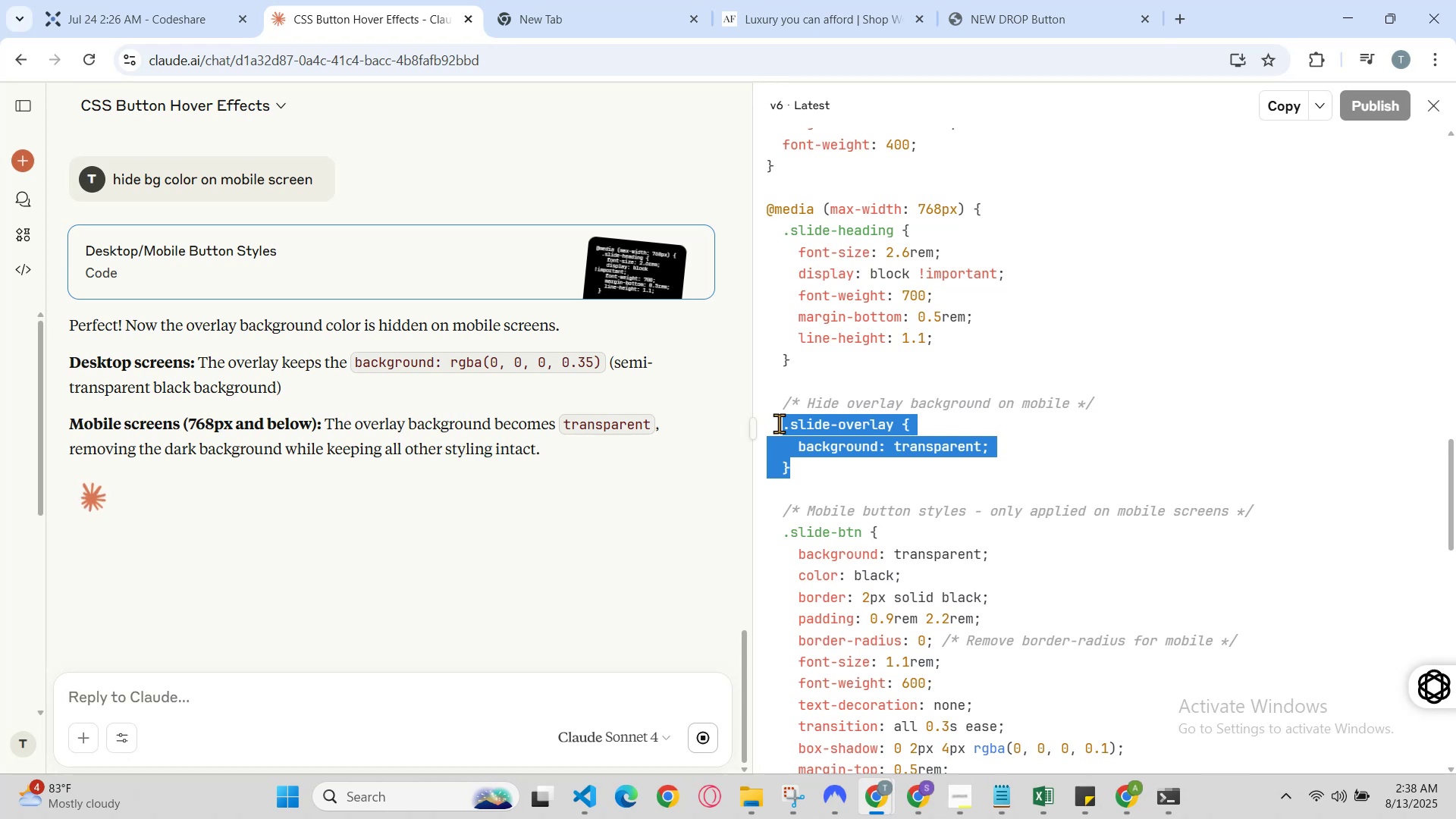 
hold_key(key=ControlLeft, duration=2.29)
 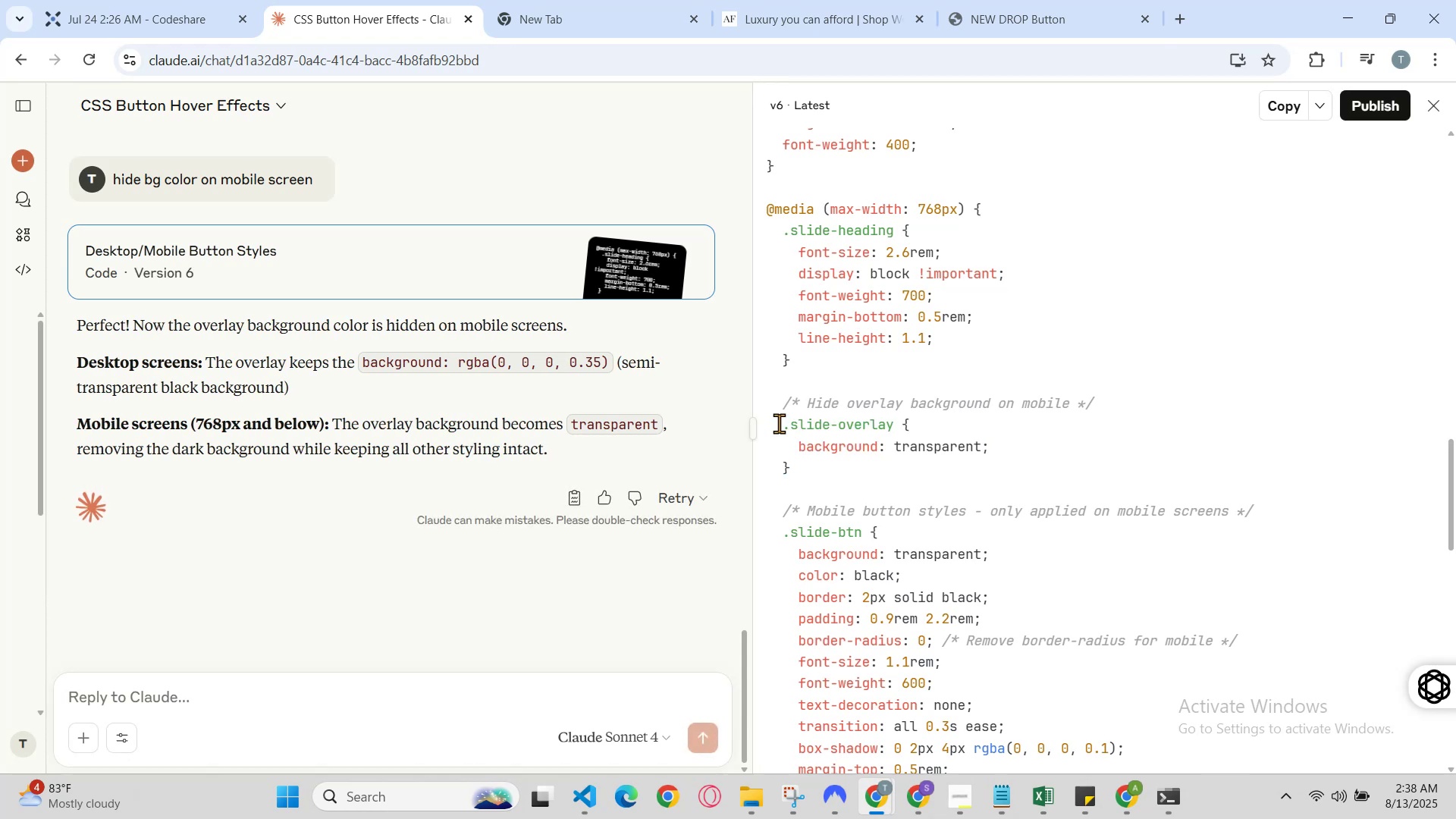 
hold_key(key=C, duration=0.49)
 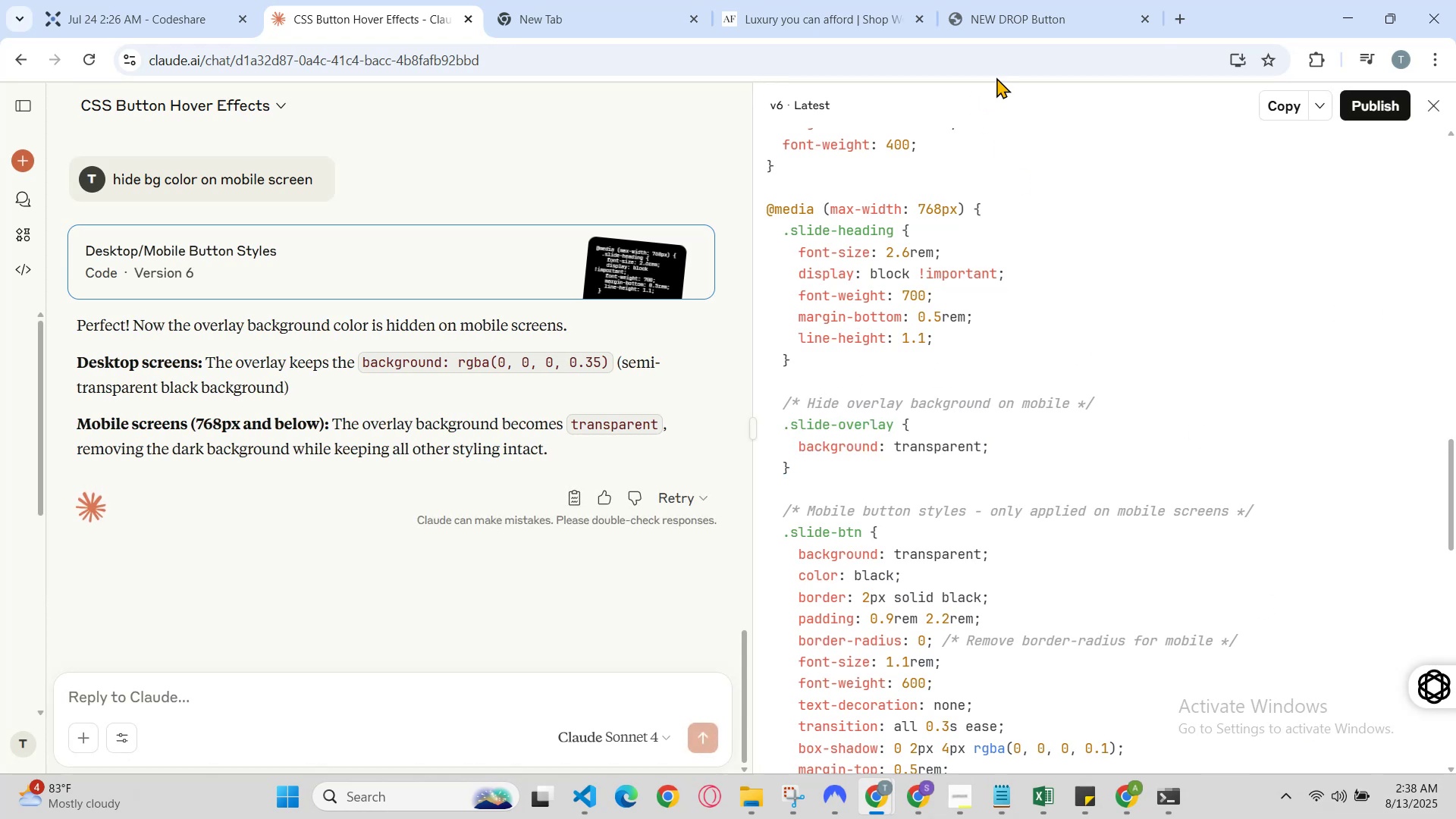 
left_click([1358, 27])
 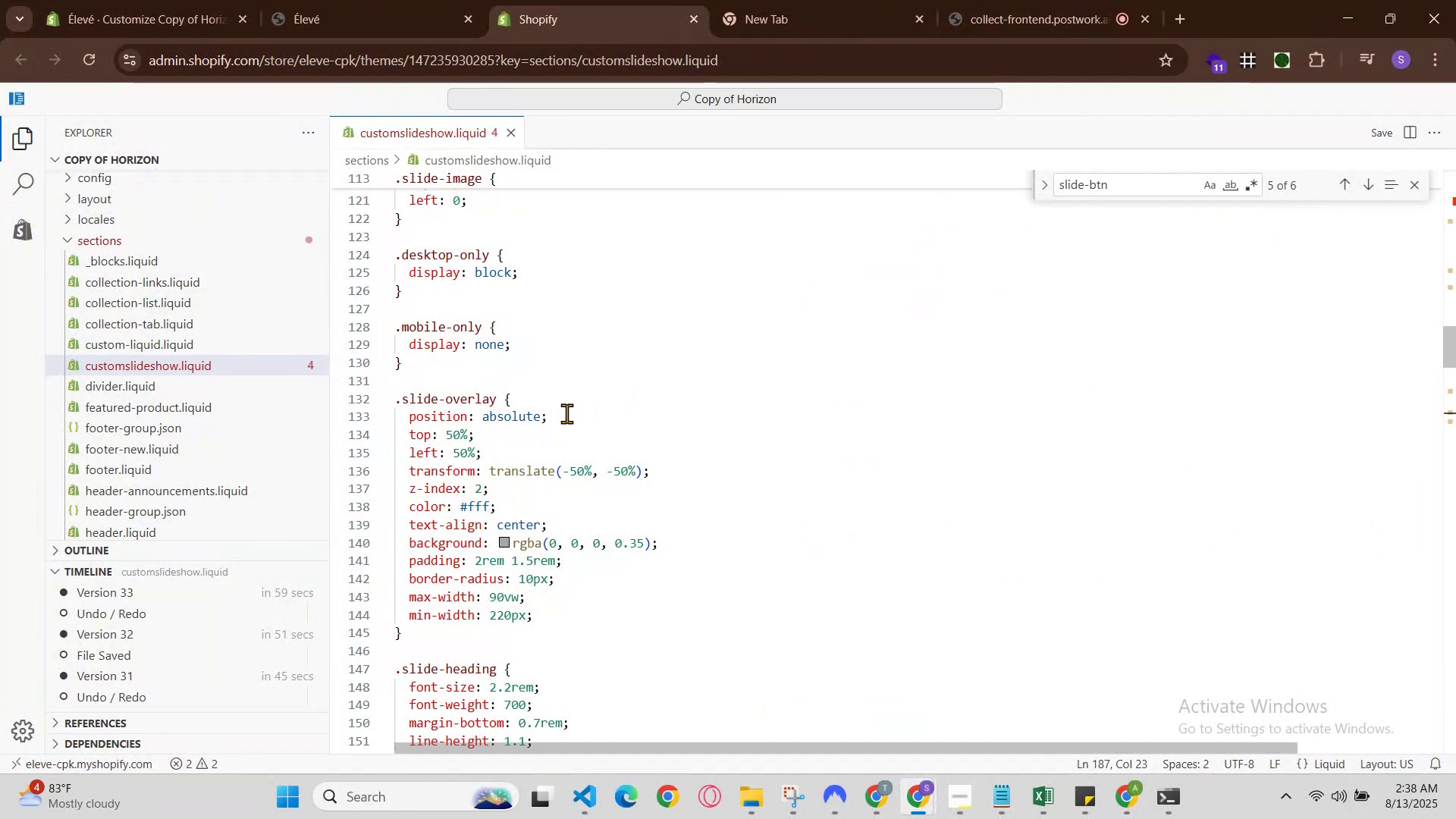 
scroll: coordinate [556, 427], scroll_direction: down, amount: 8.0
 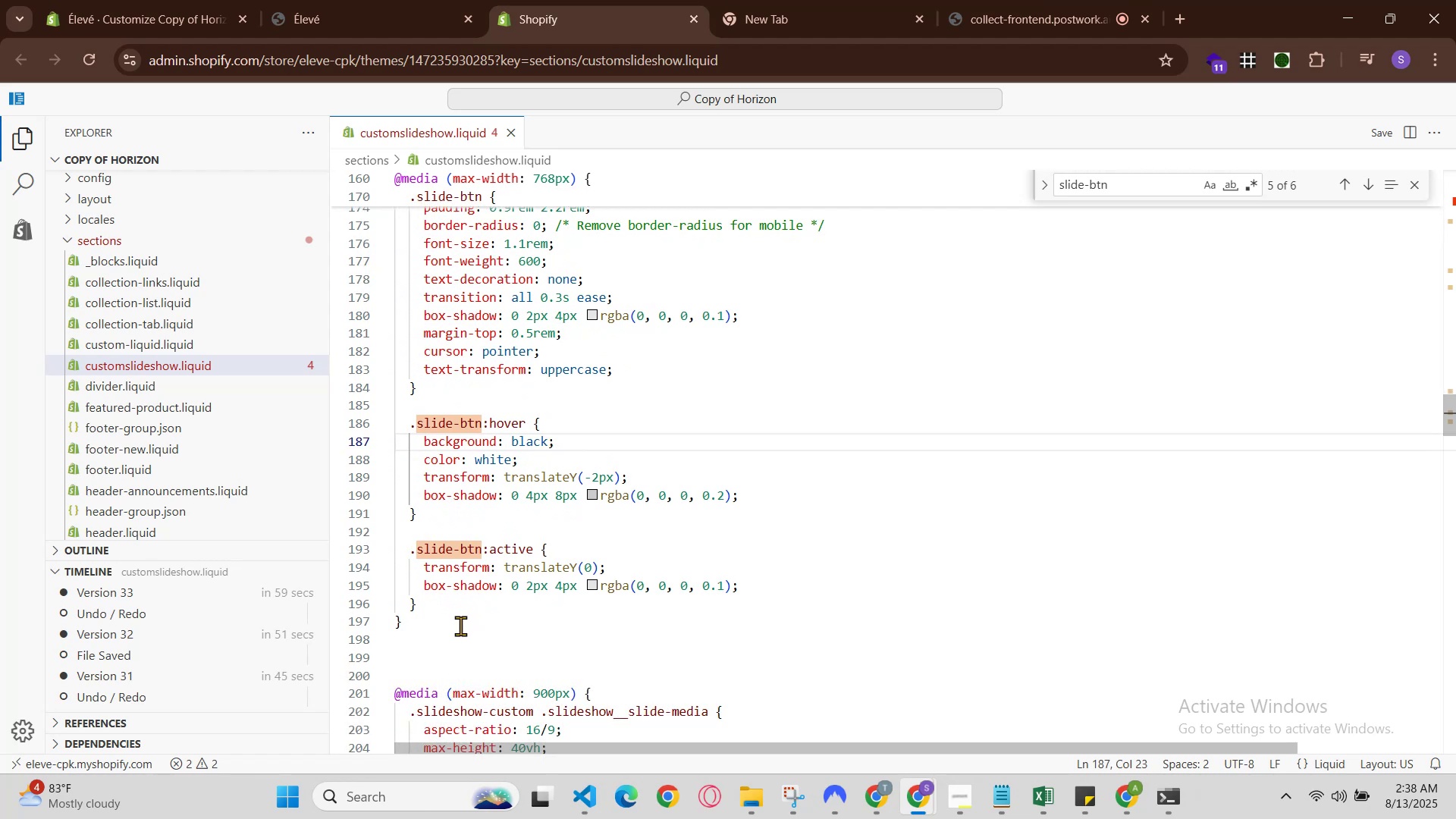 
left_click([439, 660])
 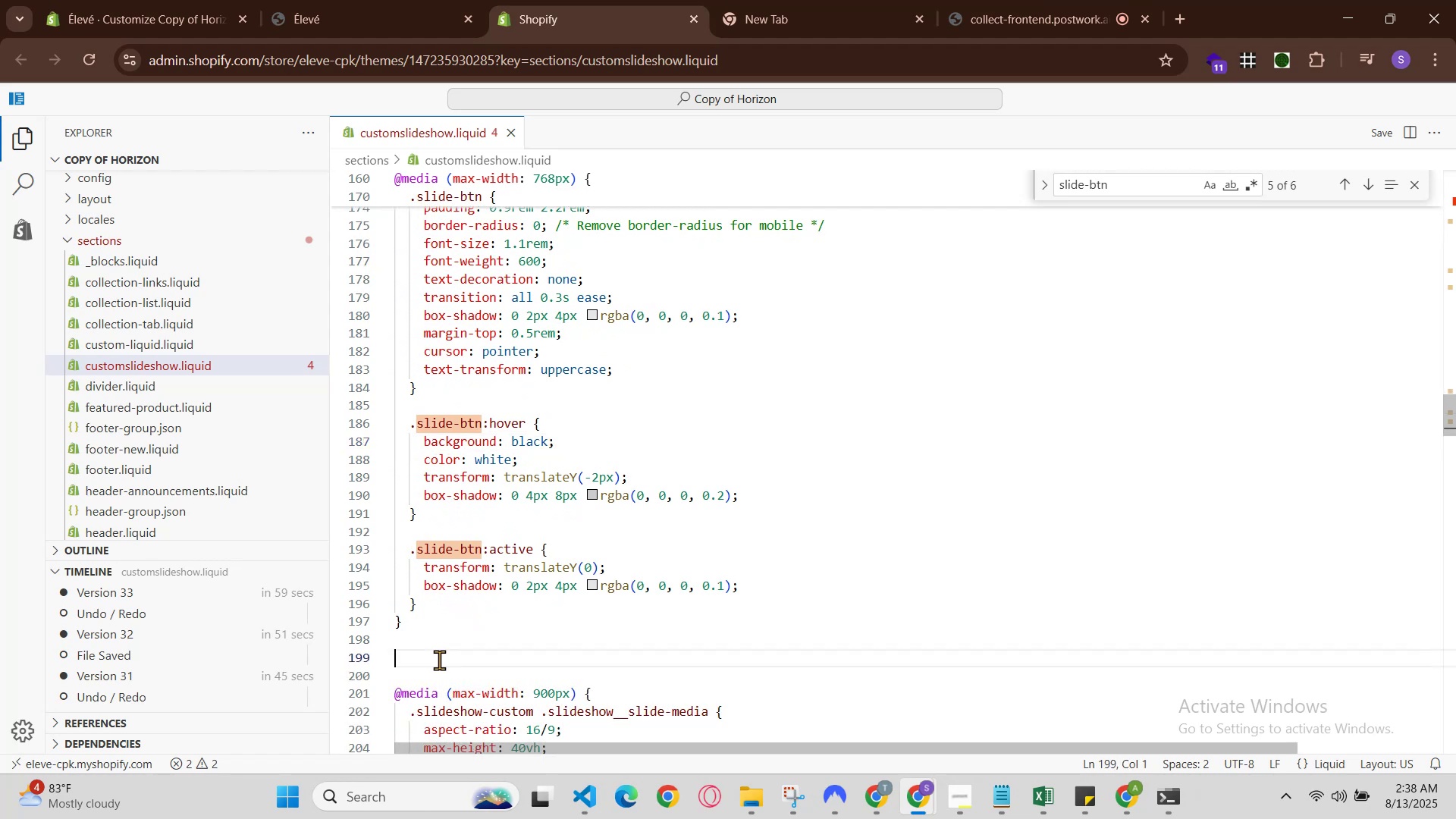 
key(Control+V)
 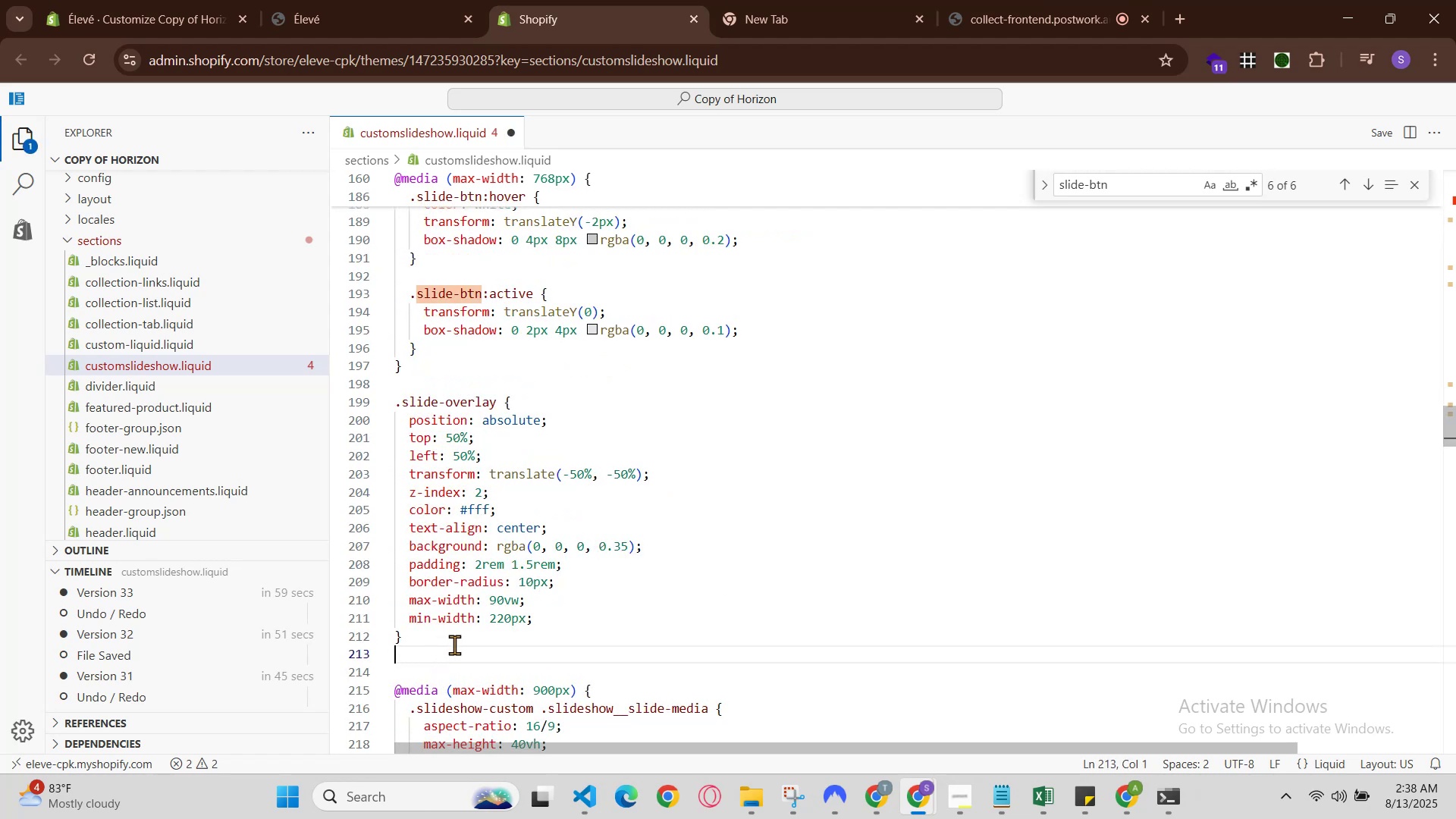 
key(Control+Z)
 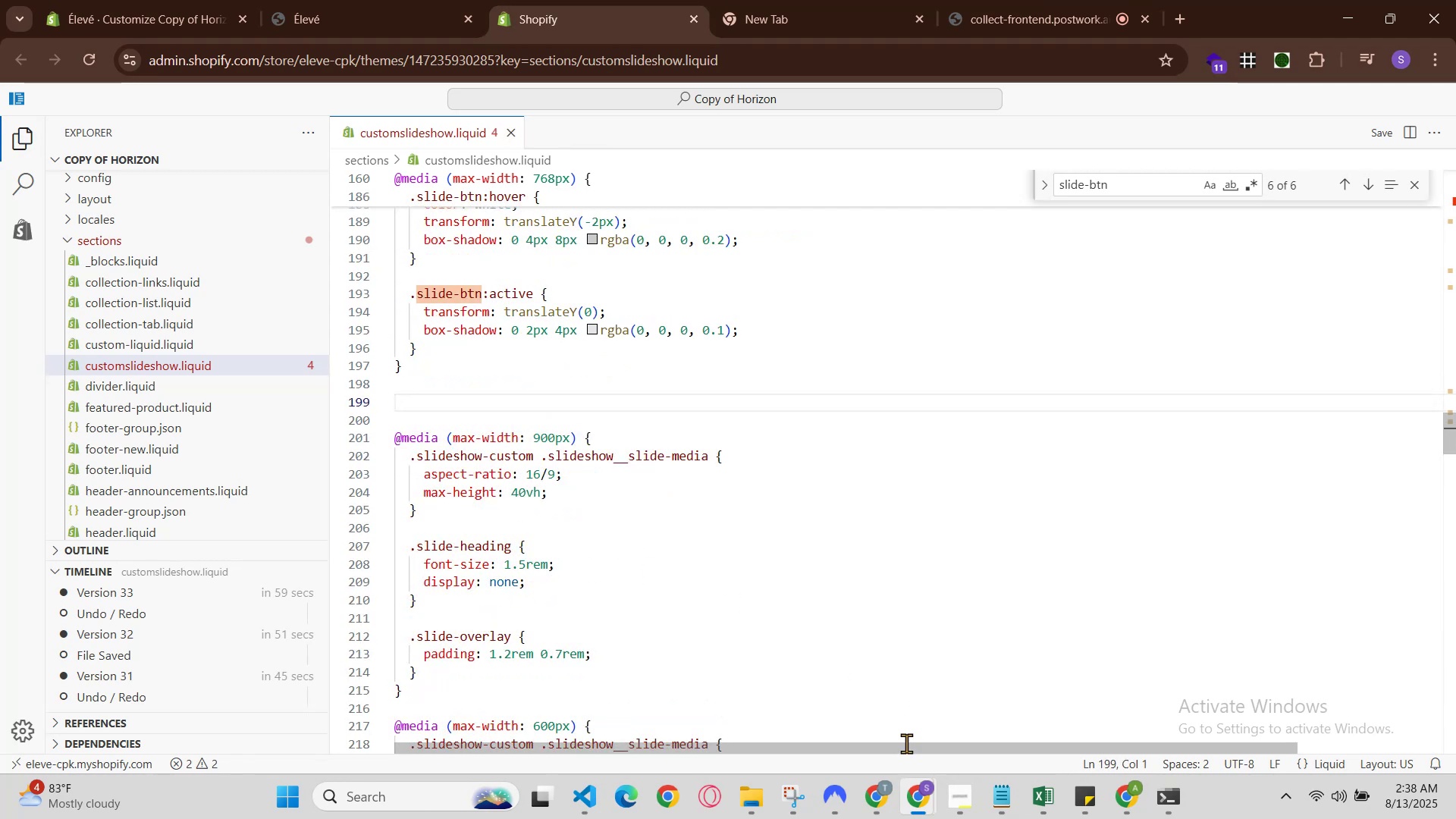 
left_click([880, 798])
 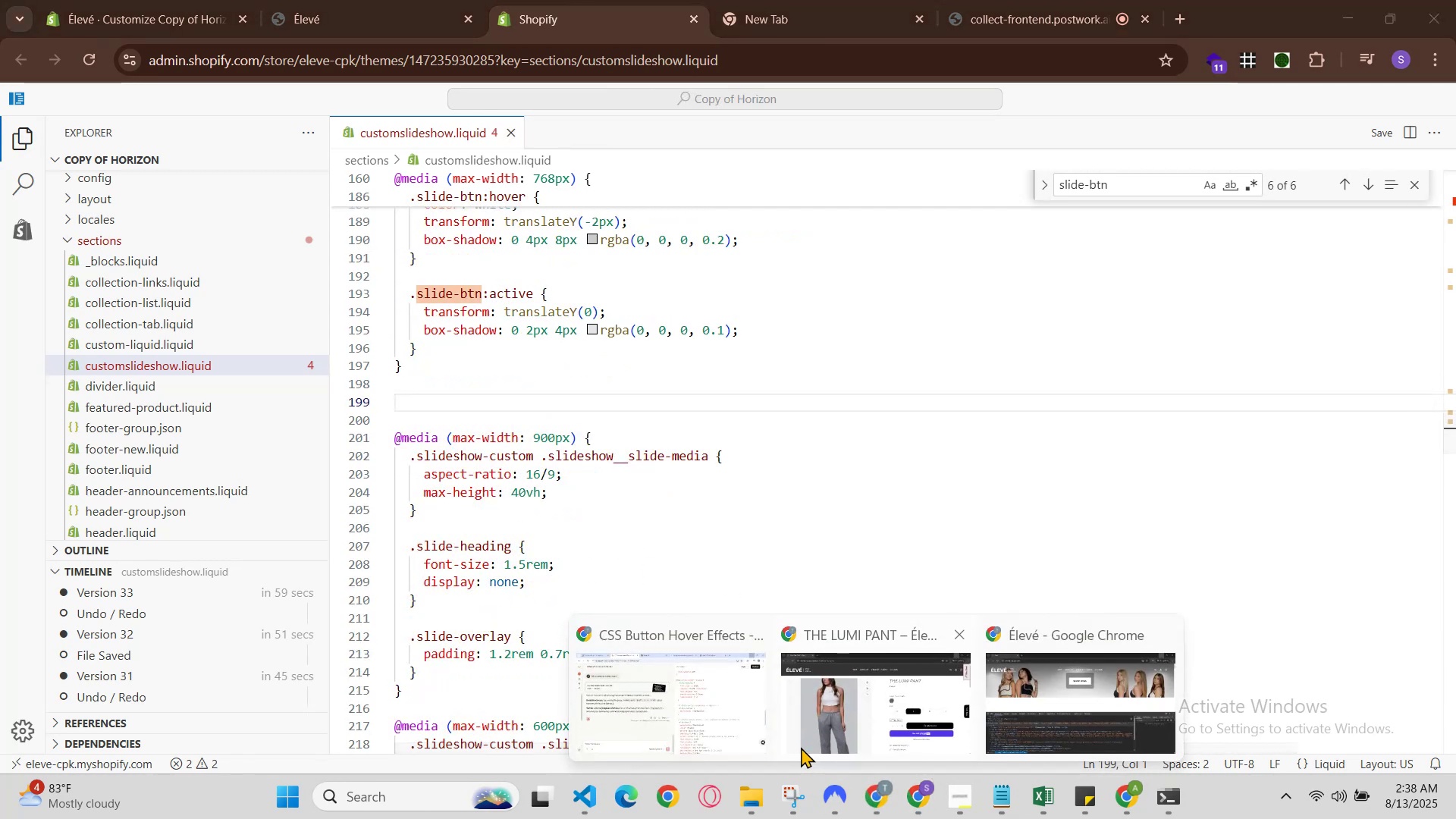 
left_click([739, 717])
 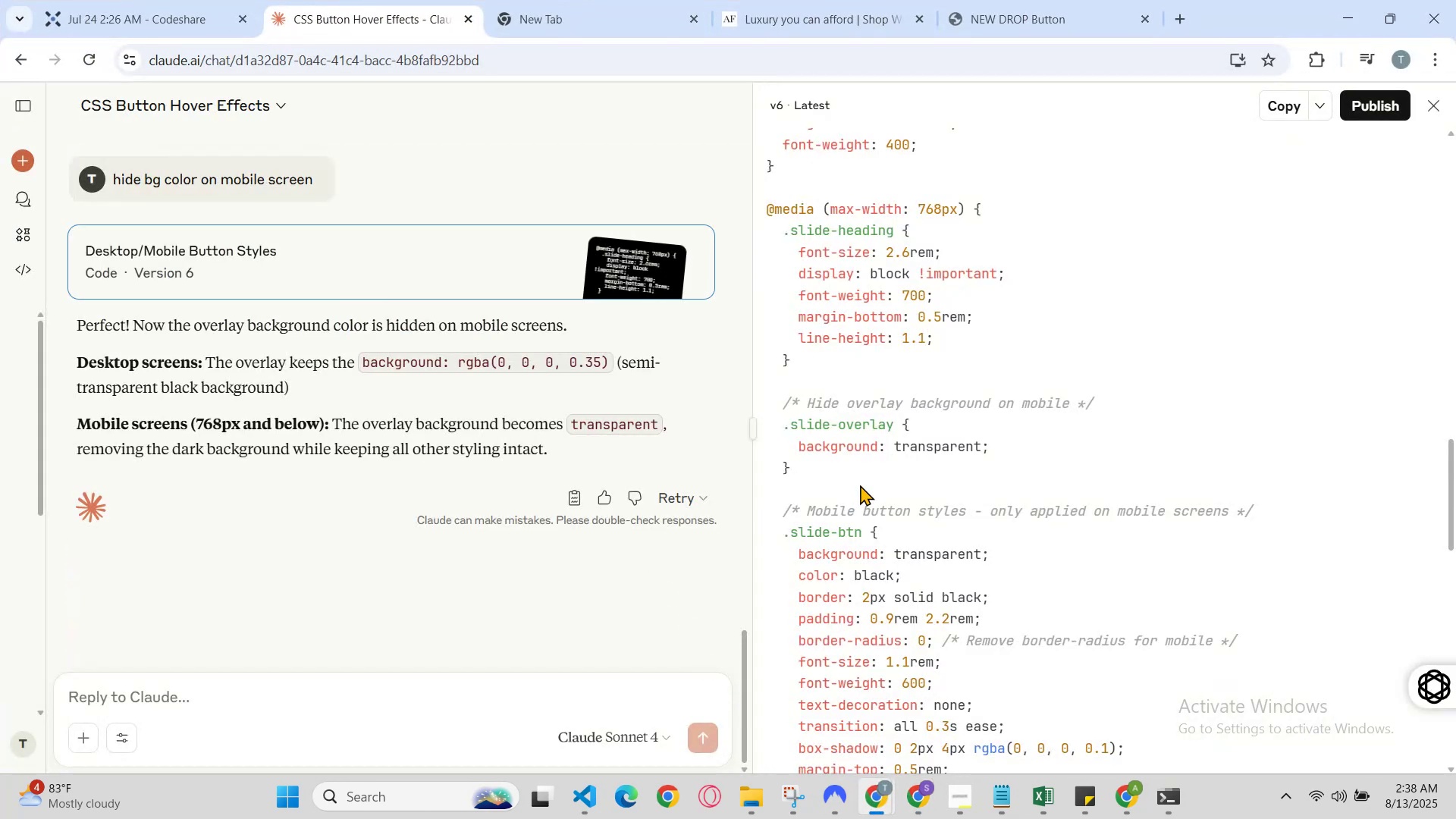 
left_click_drag(start_coordinate=[798, 475], to_coordinate=[771, 432])
 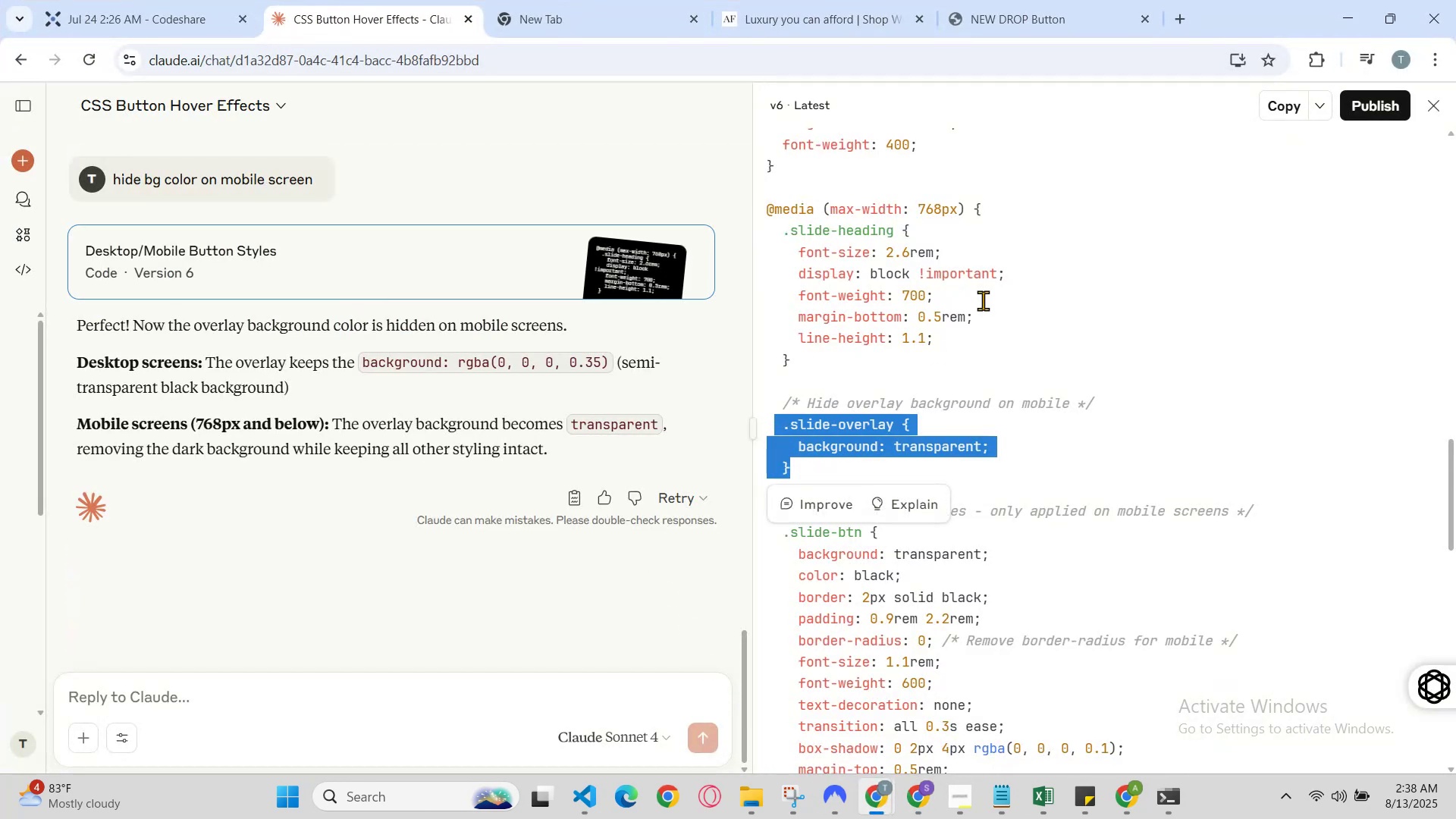 
key(Control+C)
 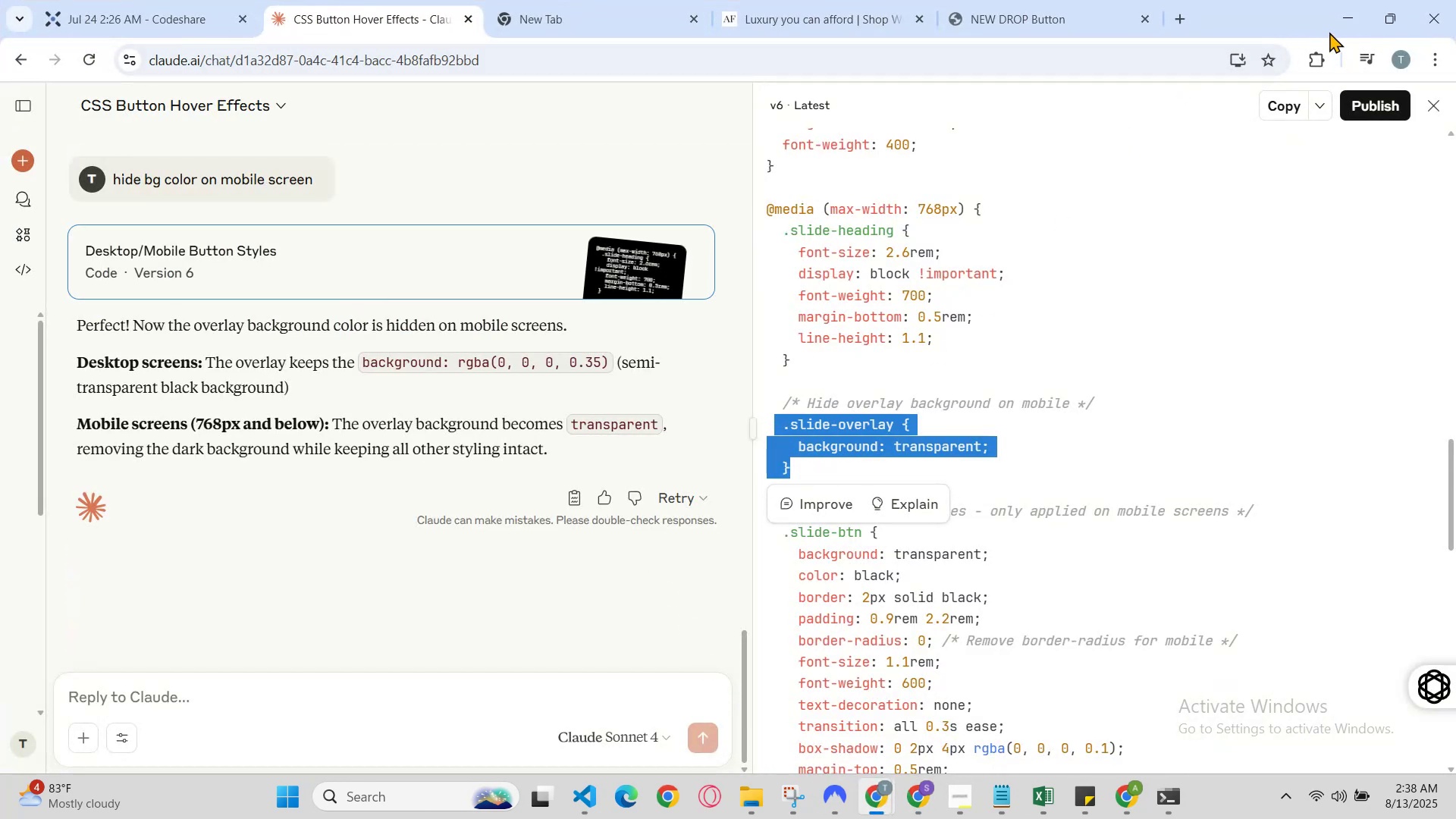 
left_click([1344, 27])
 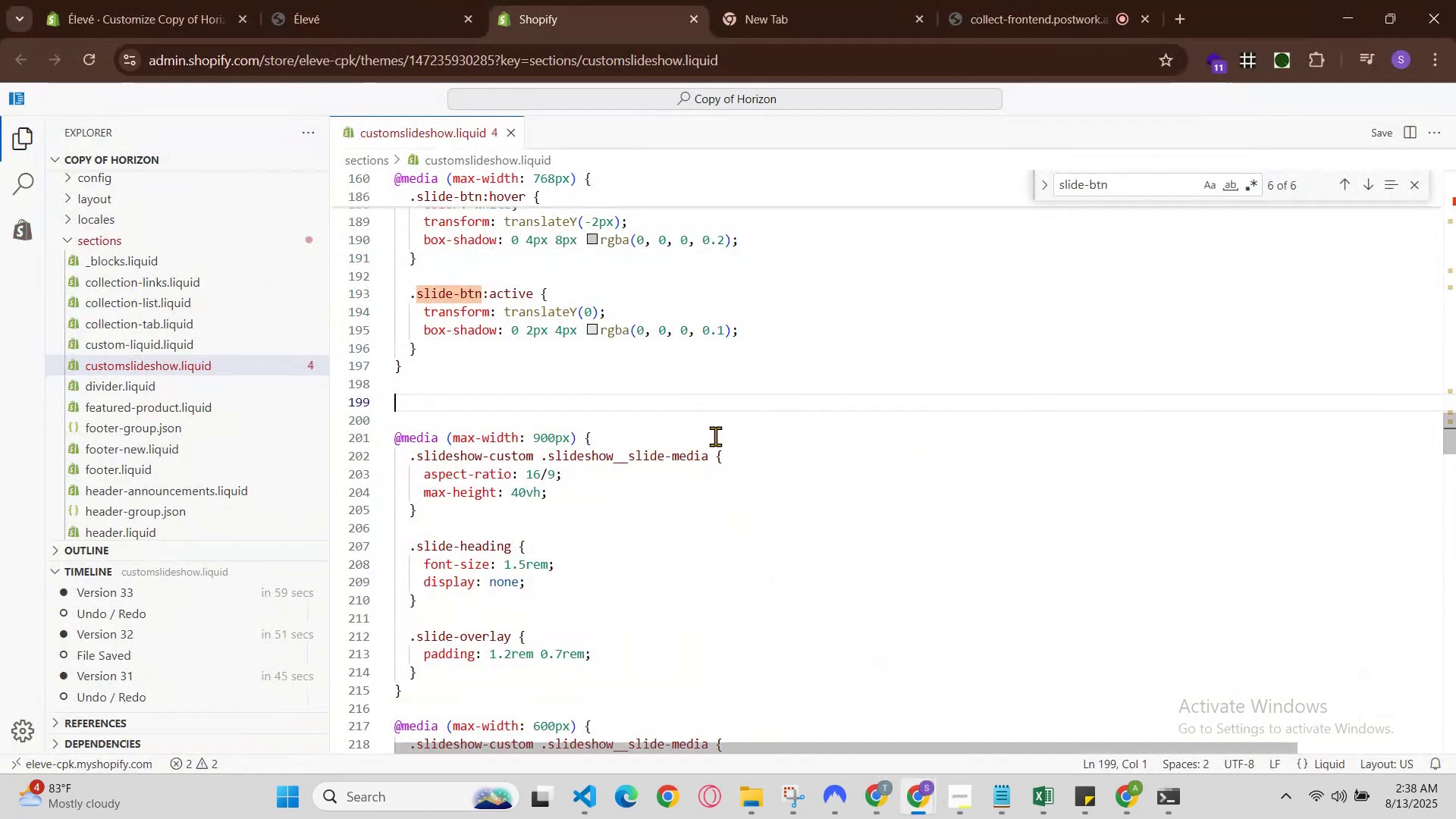 
key(Control+V)
 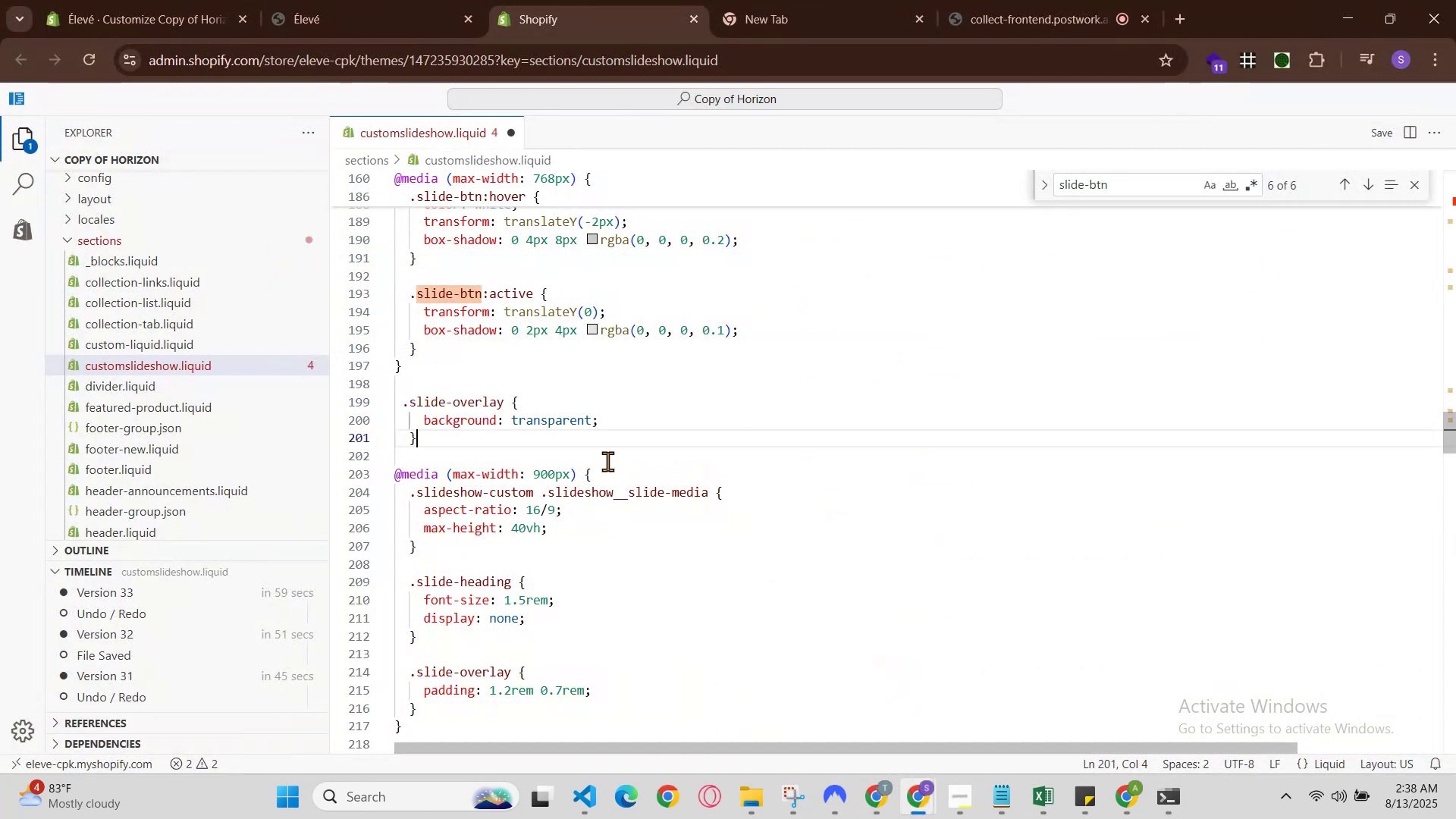 
hold_key(key=ControlLeft, duration=0.58)
 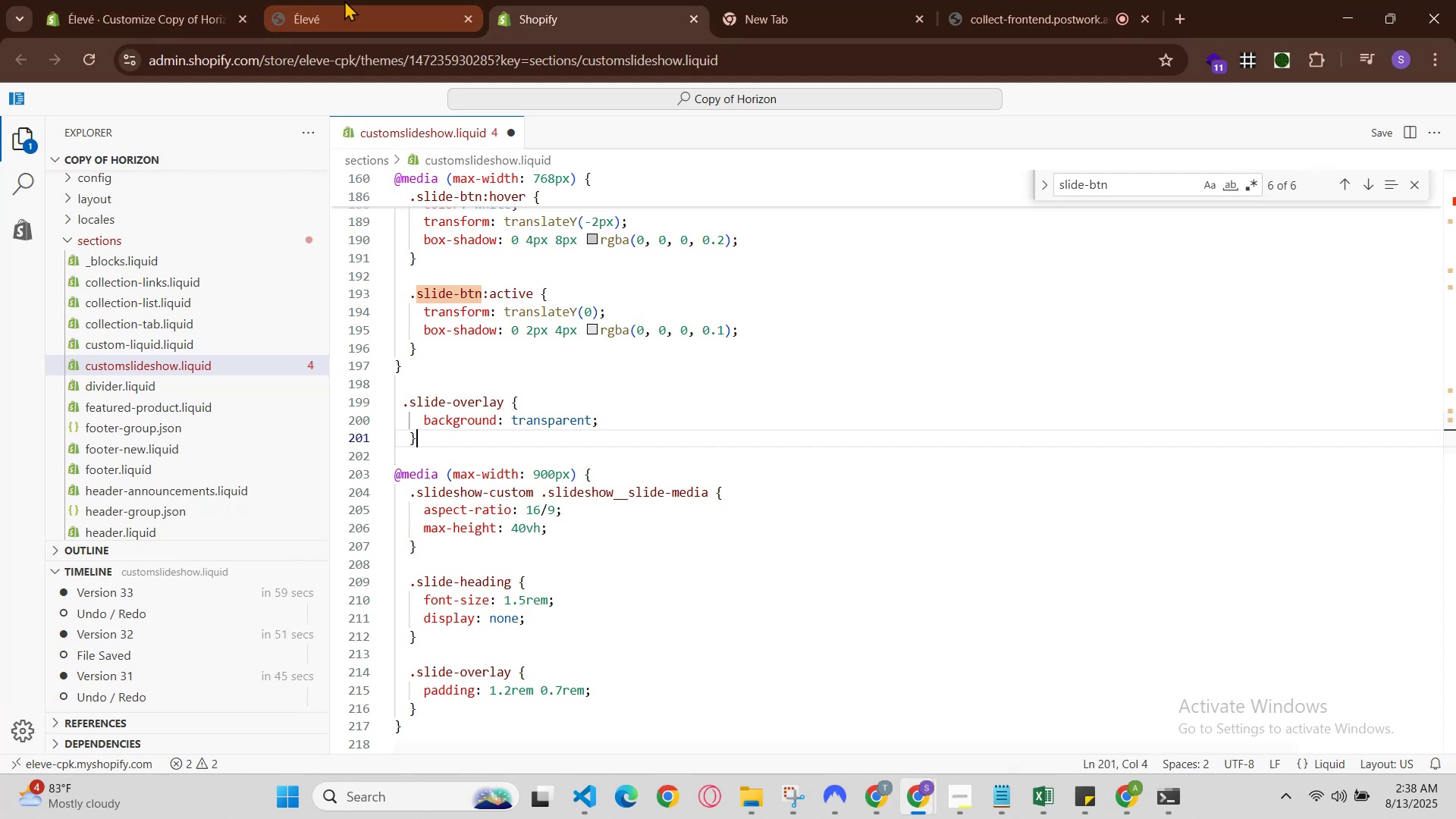 
hold_key(key=S, duration=0.41)
 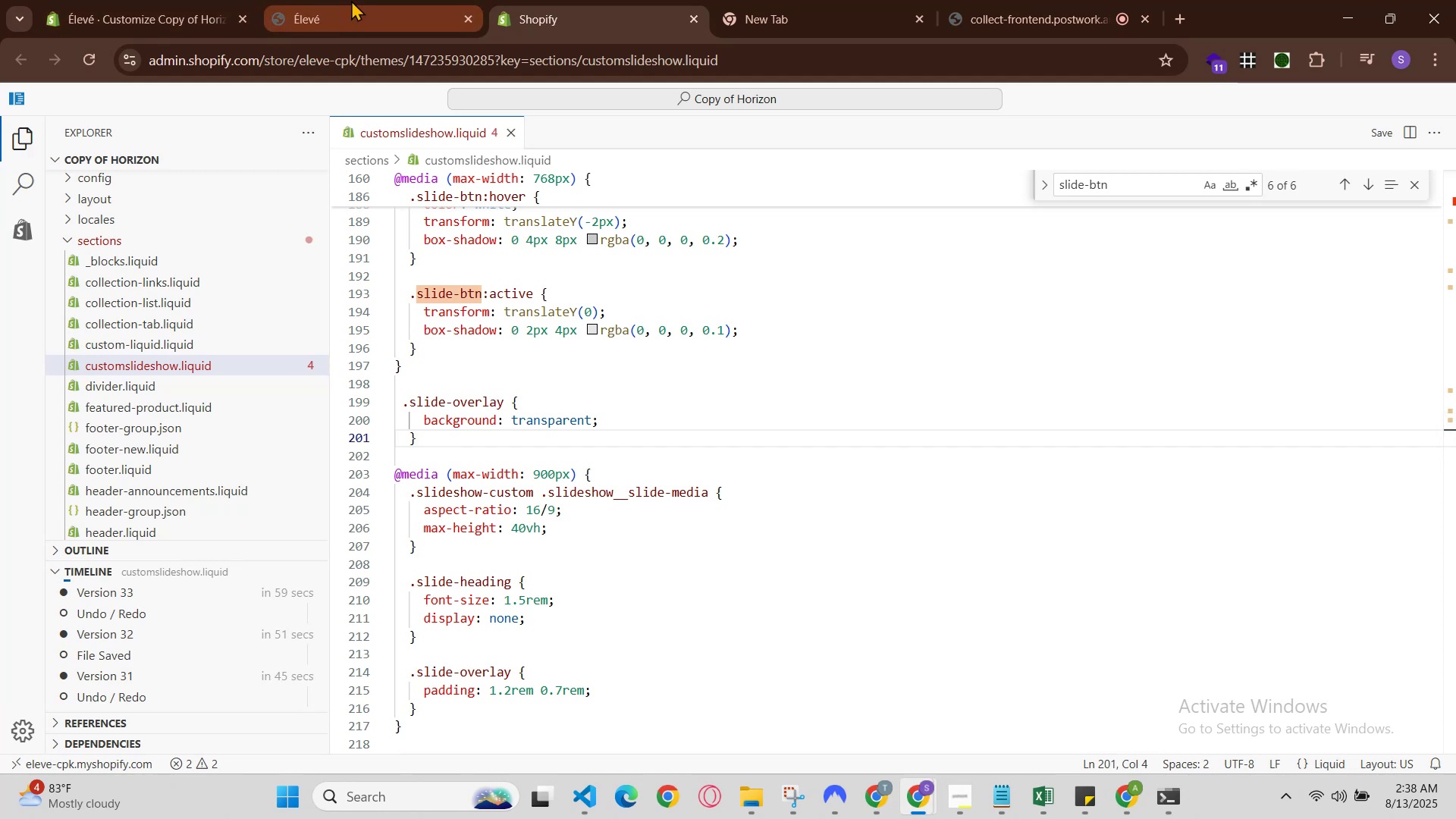 
left_click([360, 0])
 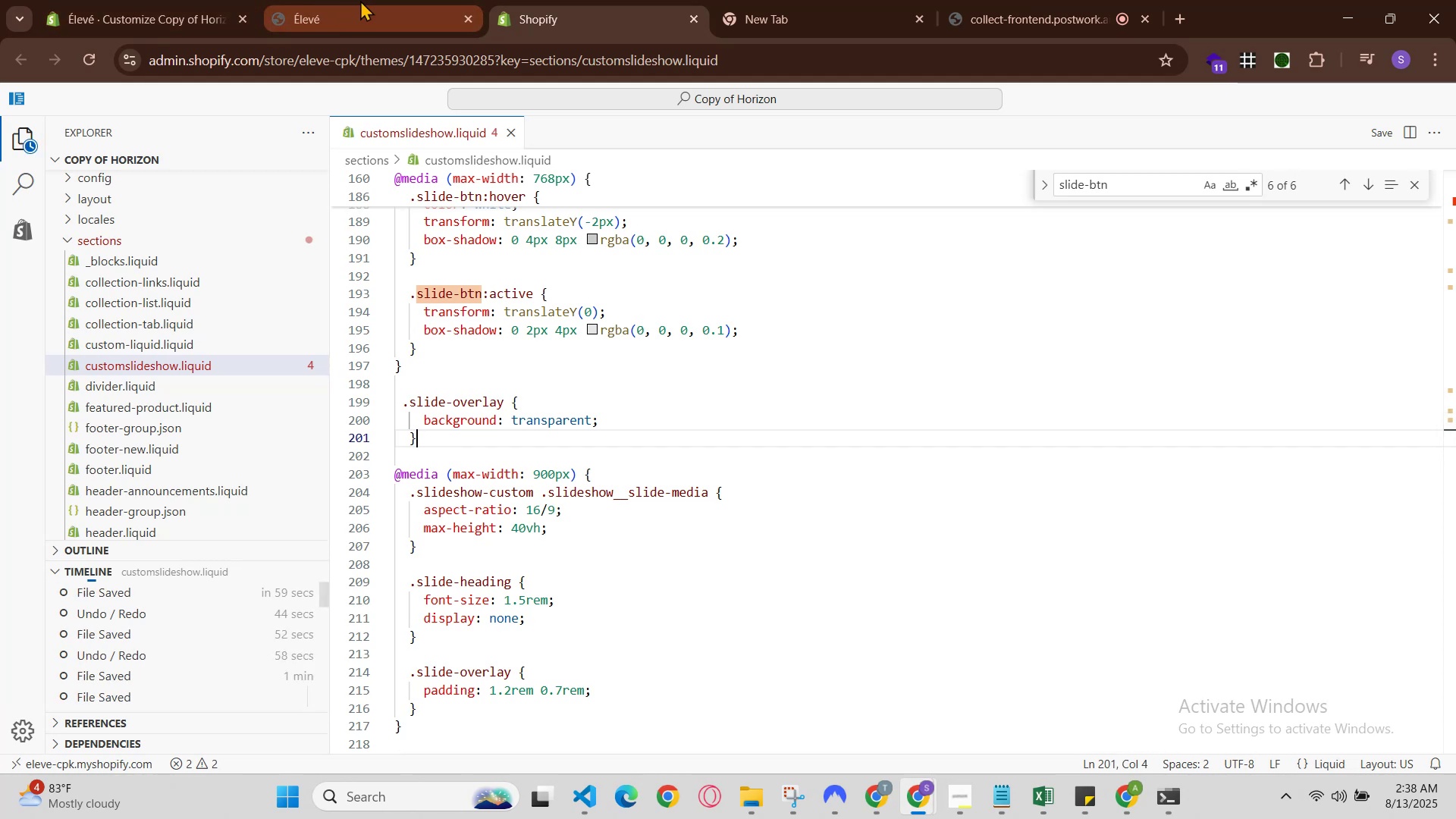 
key(Control+R)
 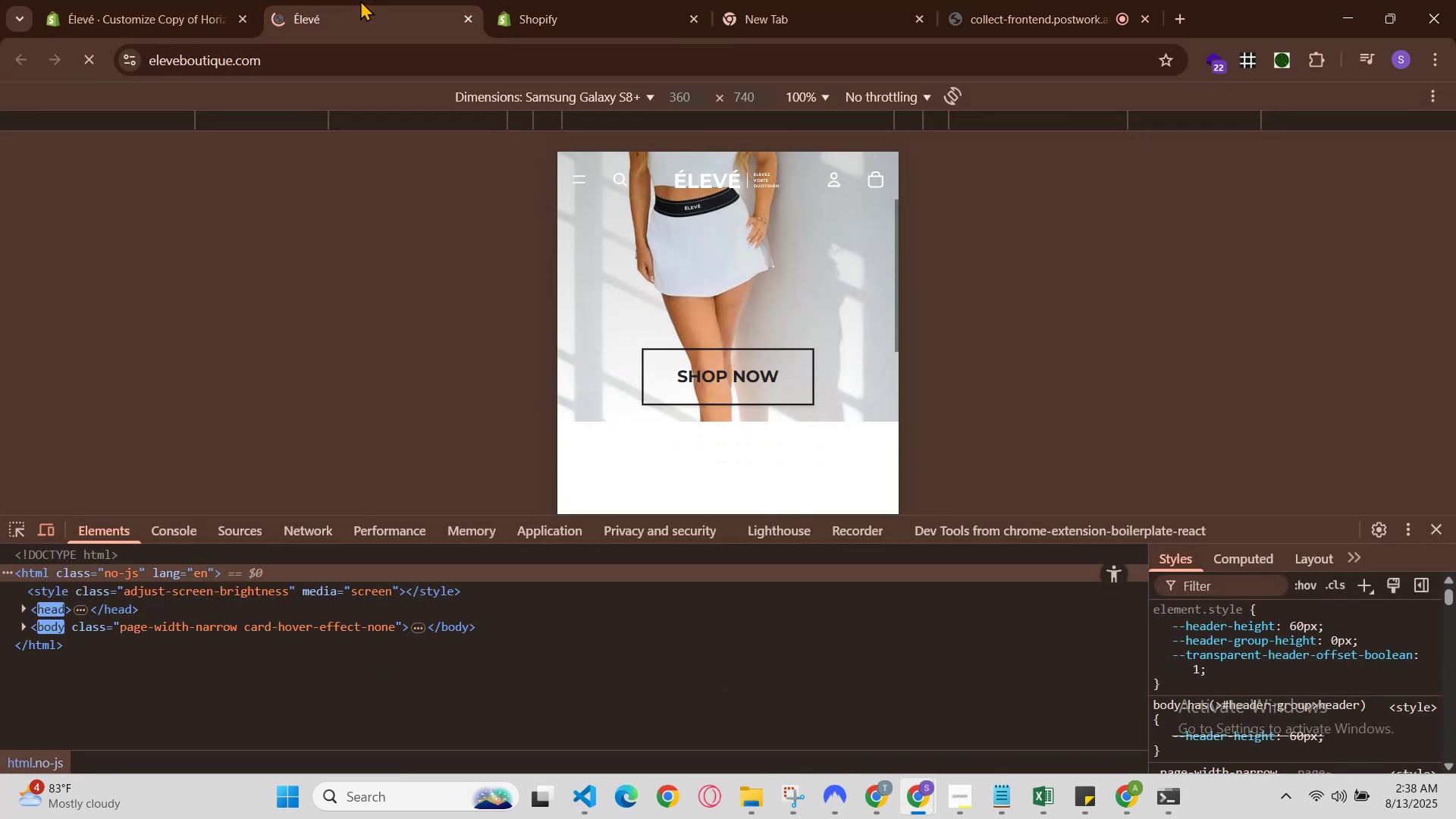 
scroll: coordinate [557, 178], scroll_direction: up, amount: 2.0
 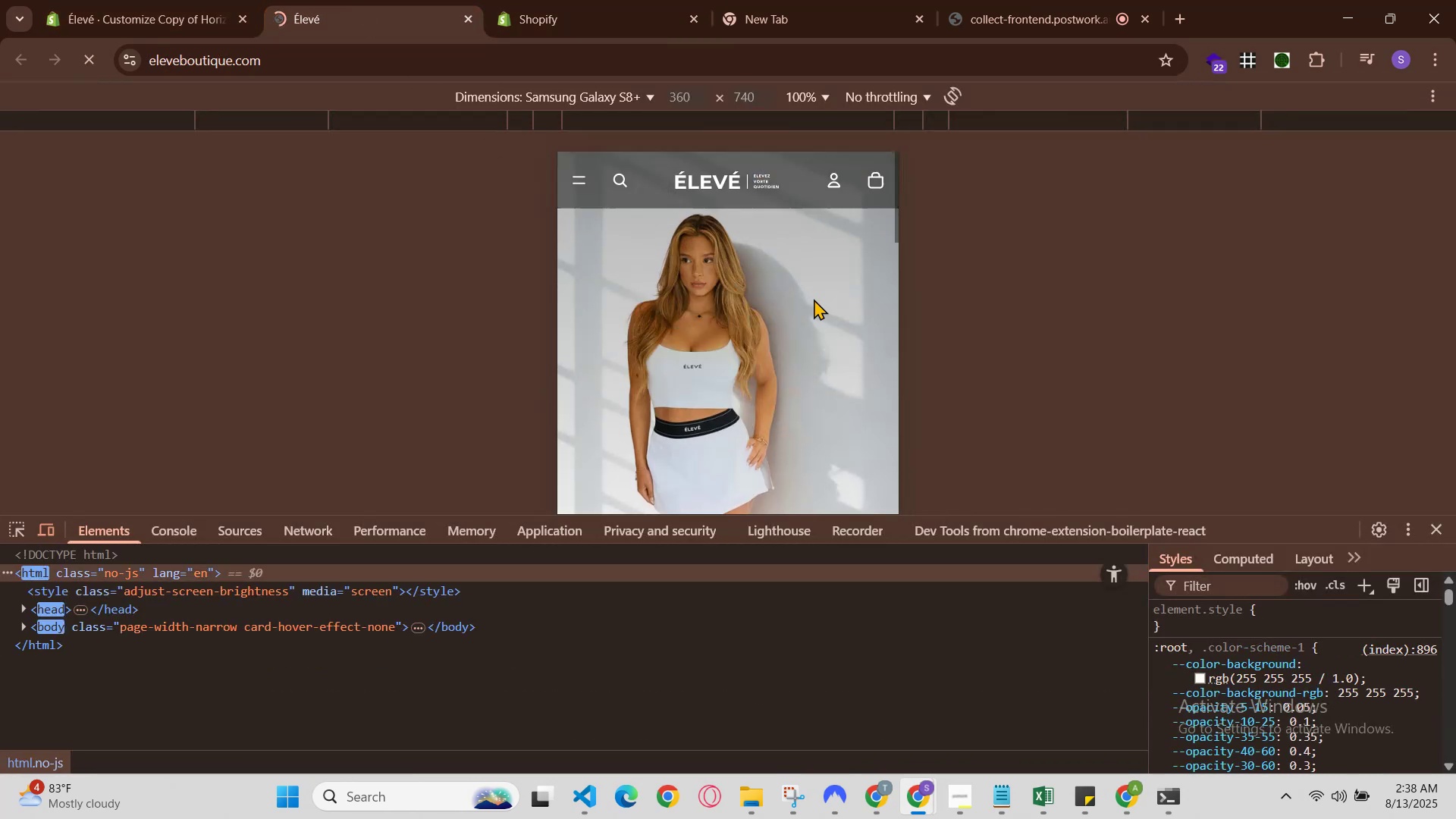 
scroll: coordinate [814, 299], scroll_direction: down, amount: 1.0
 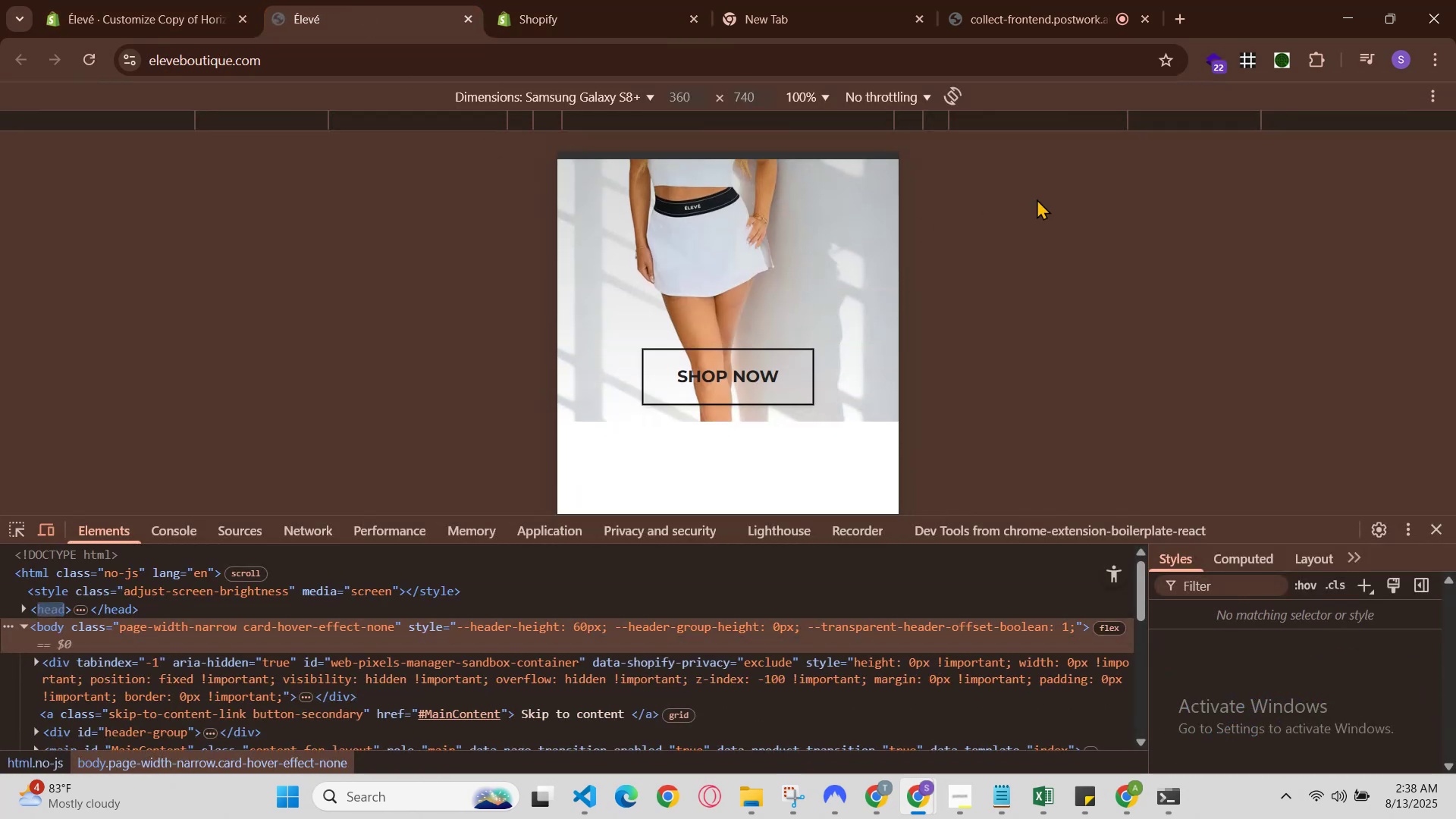 
scroll: coordinate [797, 269], scroll_direction: up, amount: 1.0
 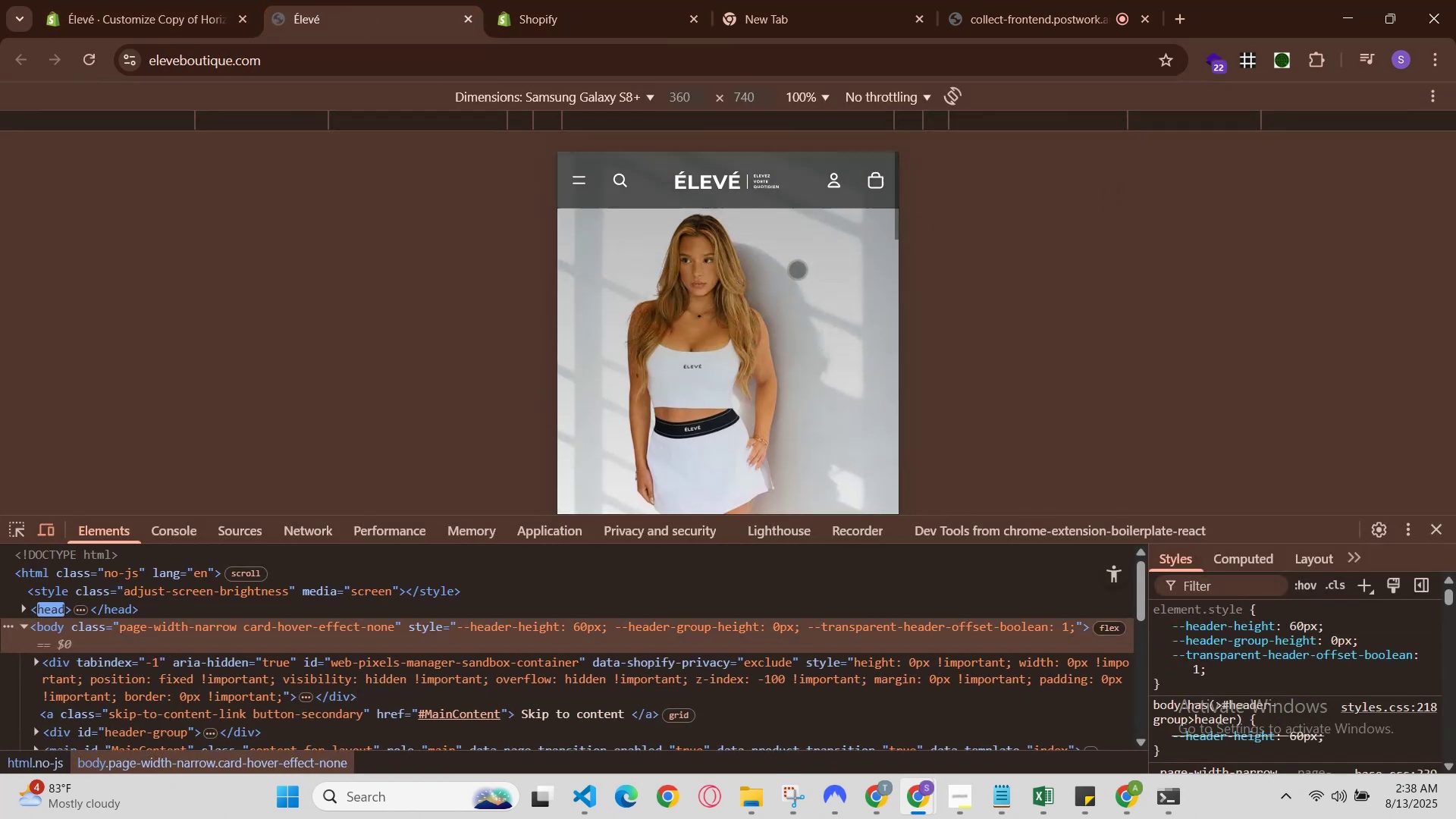 
scroll: coordinate [797, 269], scroll_direction: down, amount: 1.0
 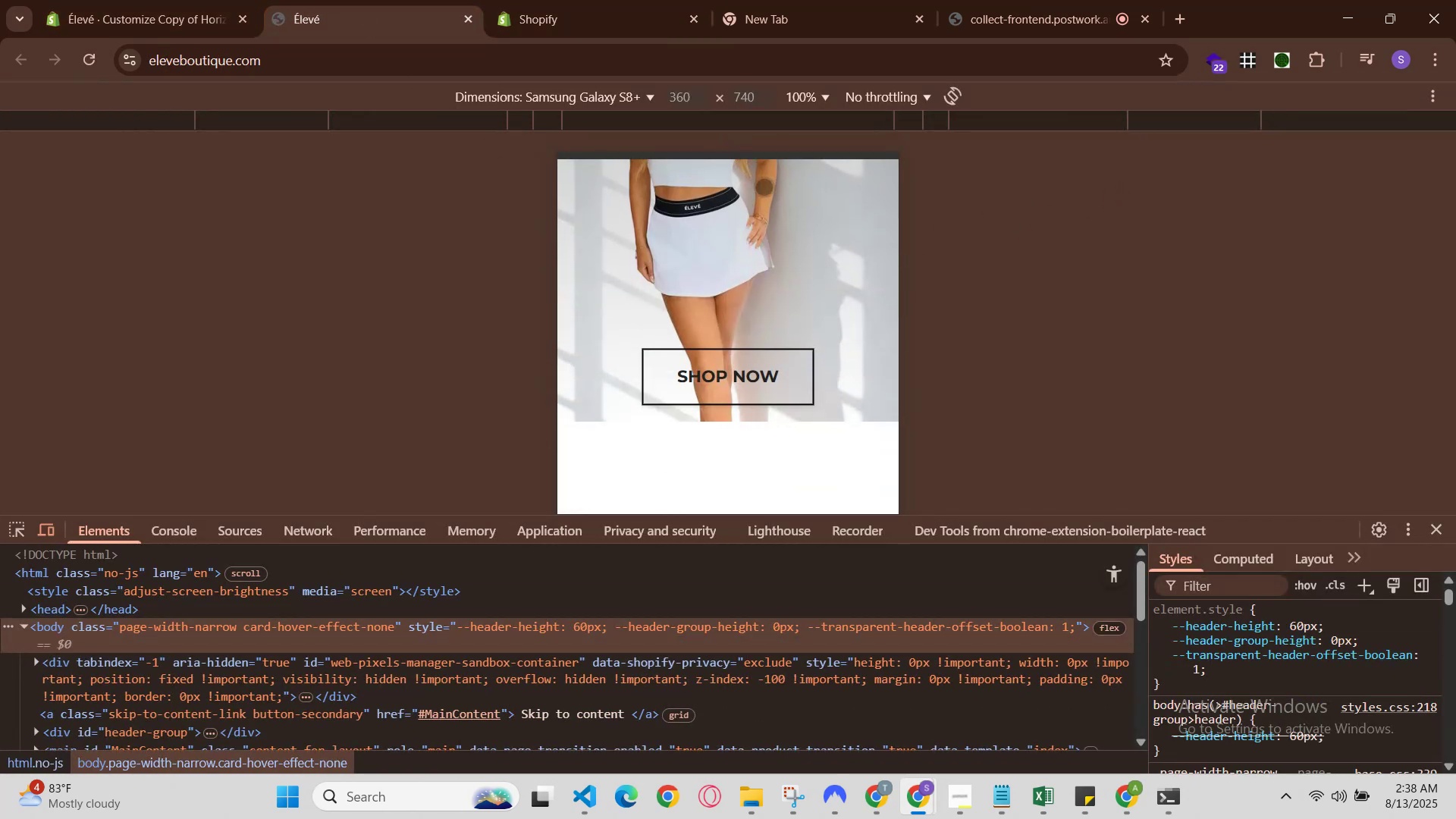 
scroll: coordinate [777, 231], scroll_direction: up, amount: 1.0
 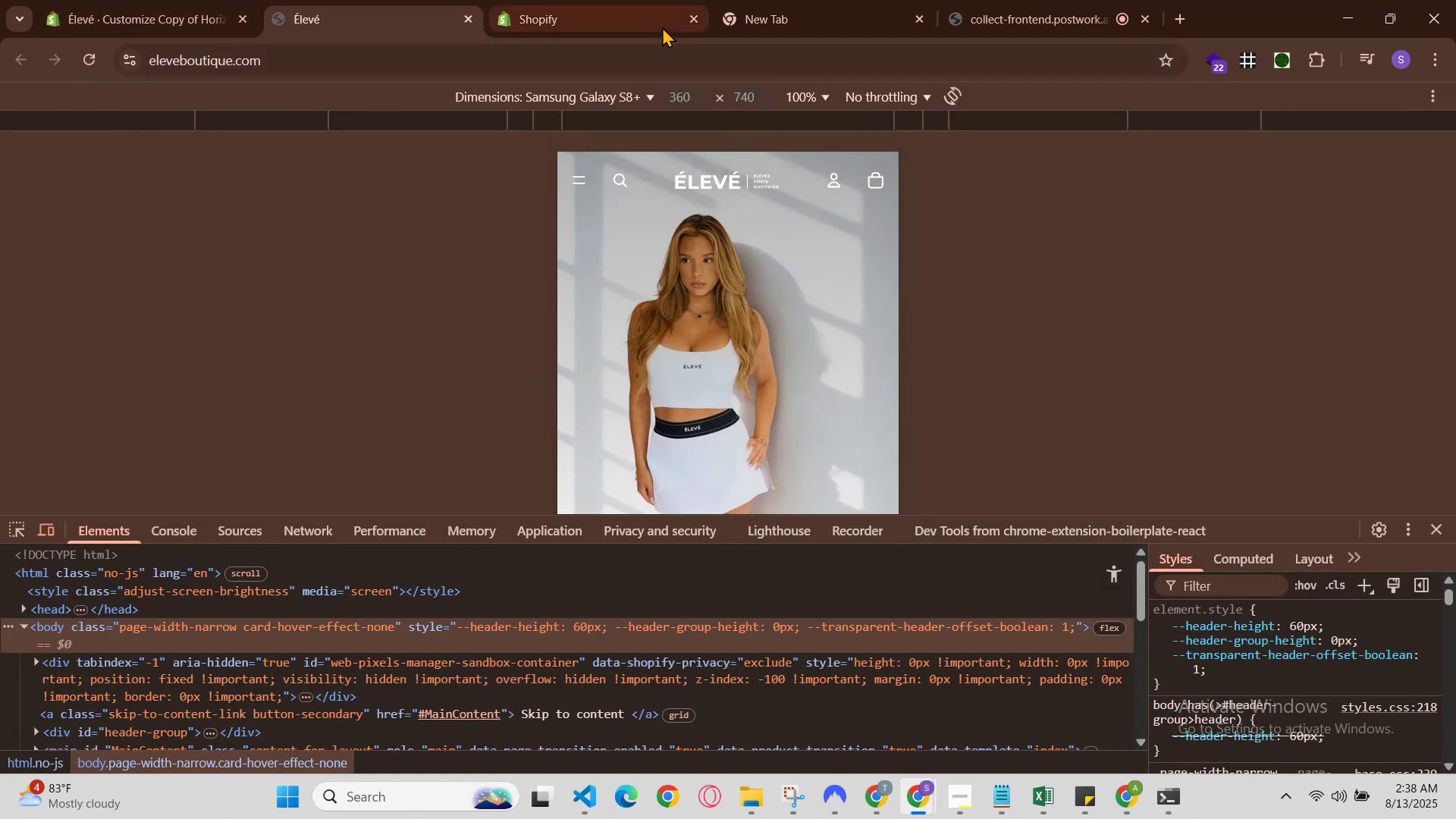 
scroll: coordinate [729, 183], scroll_direction: down, amount: 1.0
 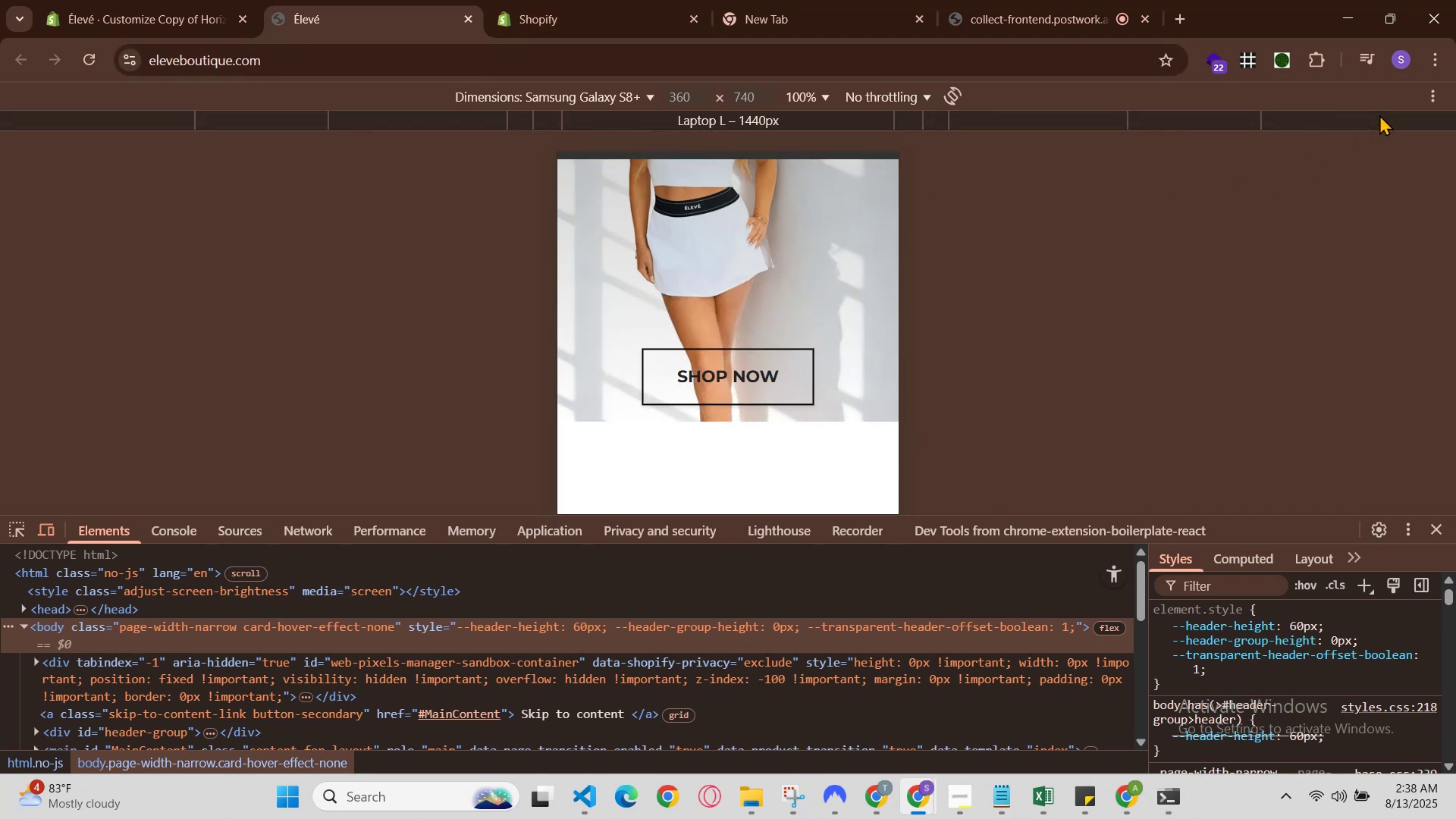 
left_click_drag(start_coordinate=[1443, 98], to_coordinate=[1441, 103])
 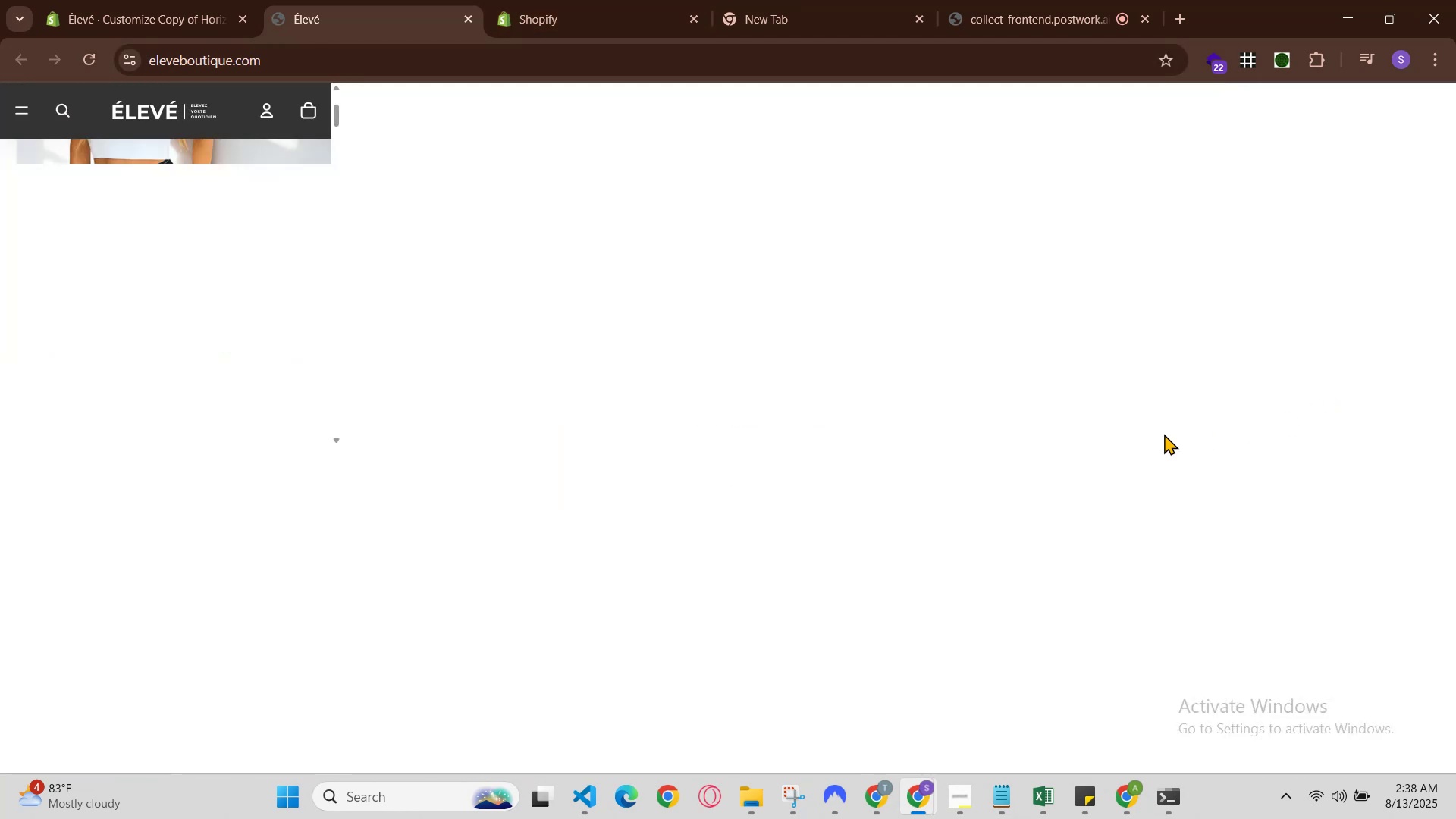 
scroll: coordinate [891, 444], scroll_direction: up, amount: 3.0
 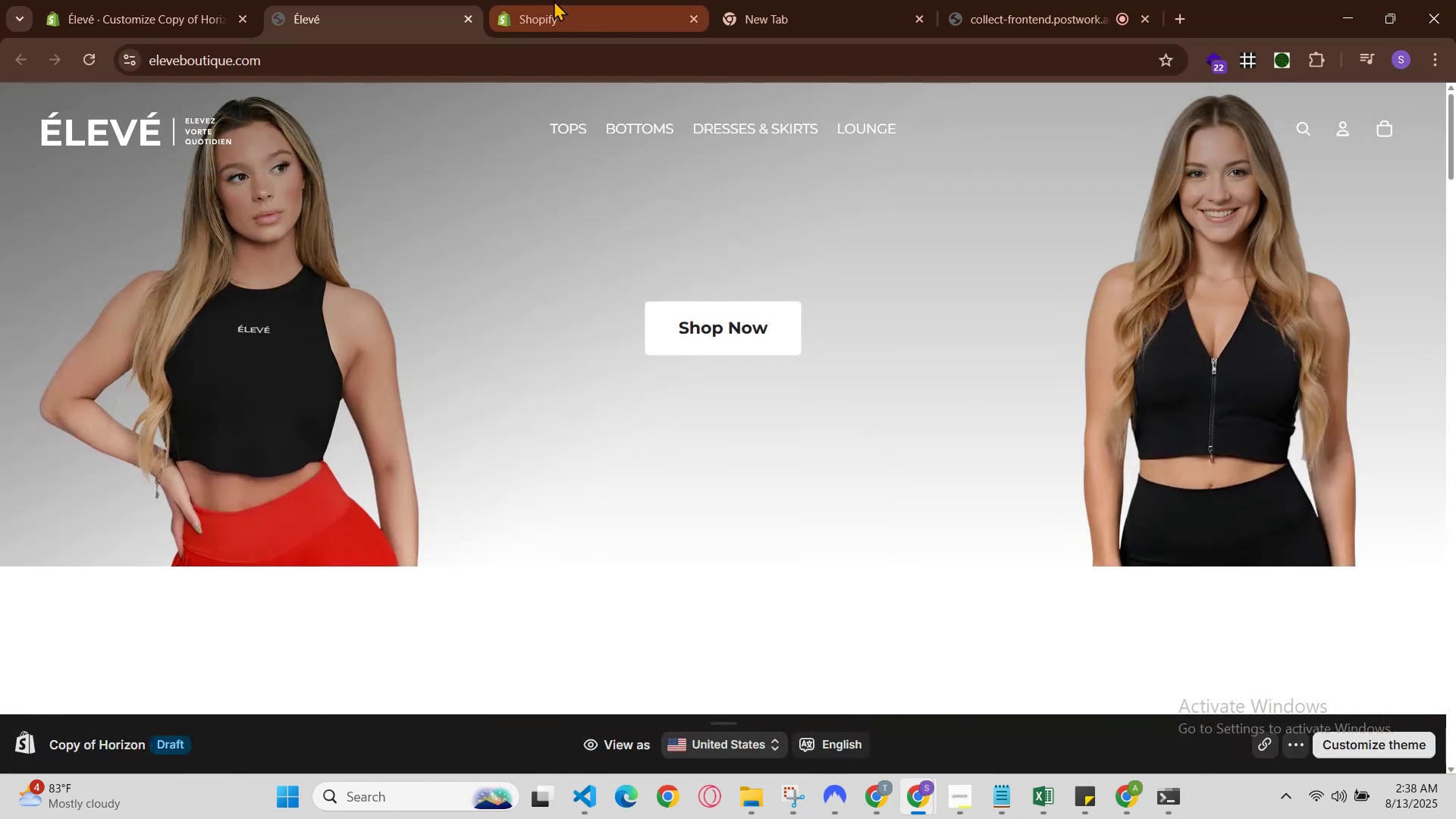 
left_click([554, 0])
 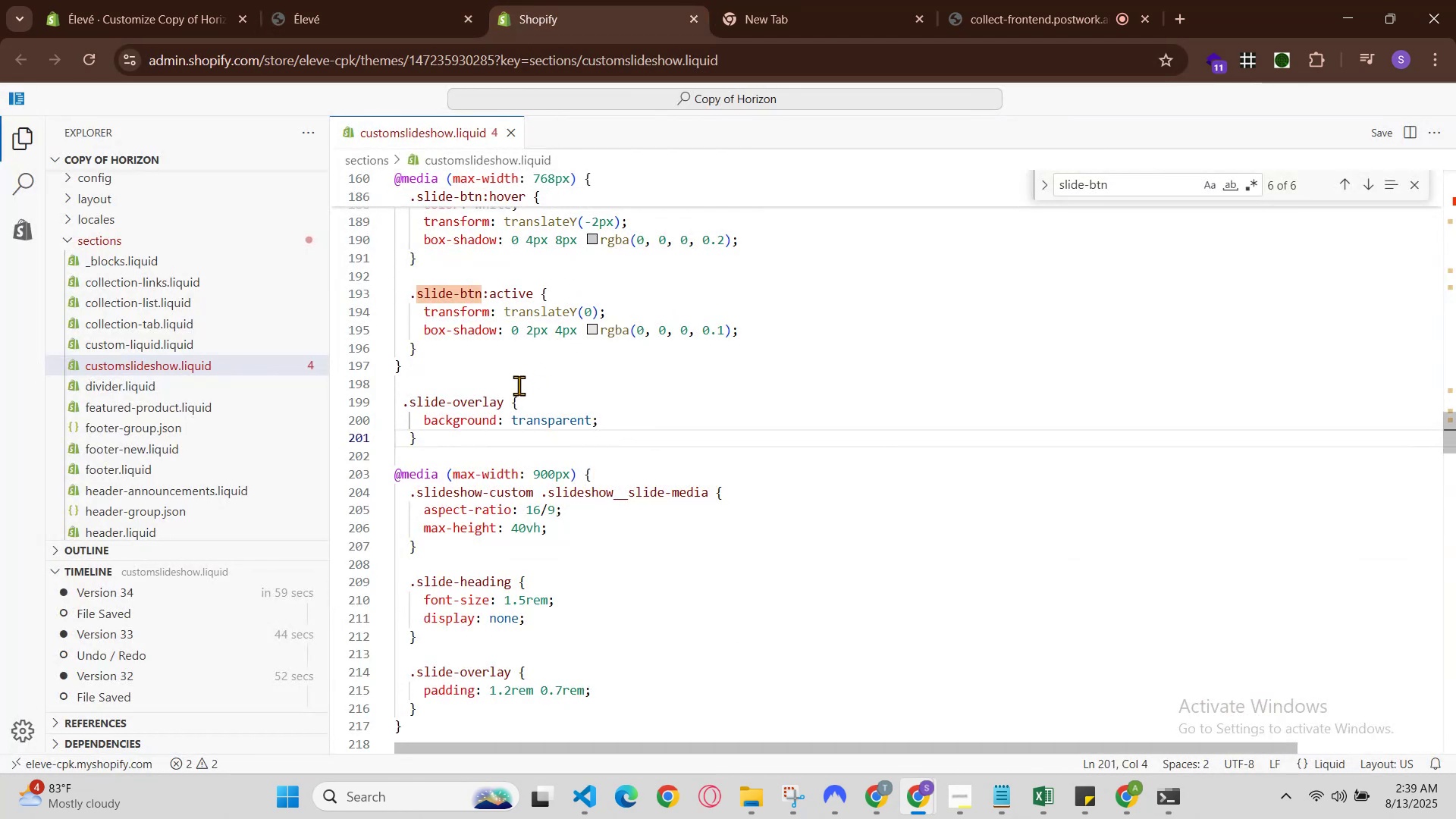 
left_click([506, 403])
 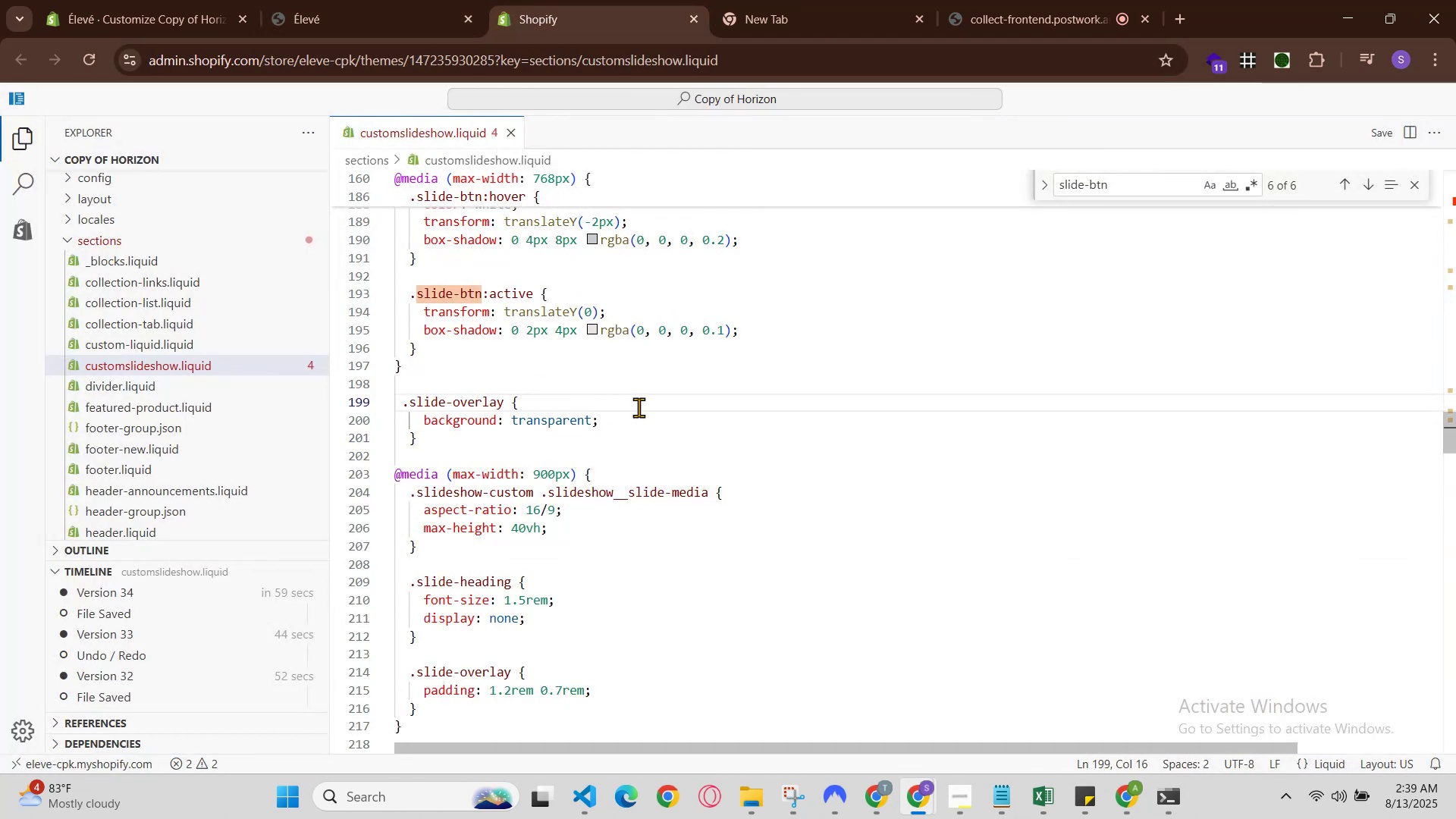 
scroll: coordinate [639, 407], scroll_direction: up, amount: 1.0
 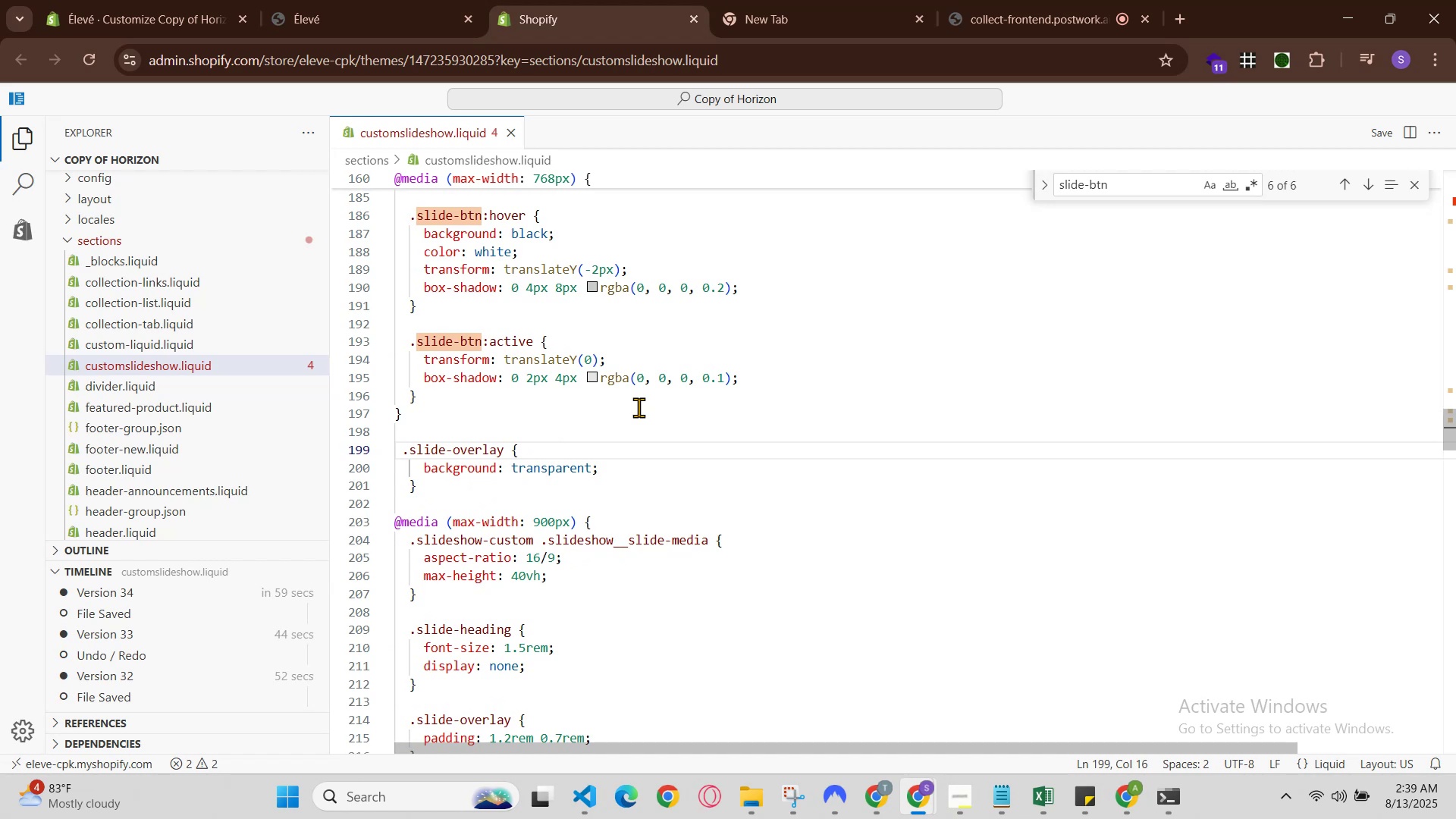 
wait(9.36)
 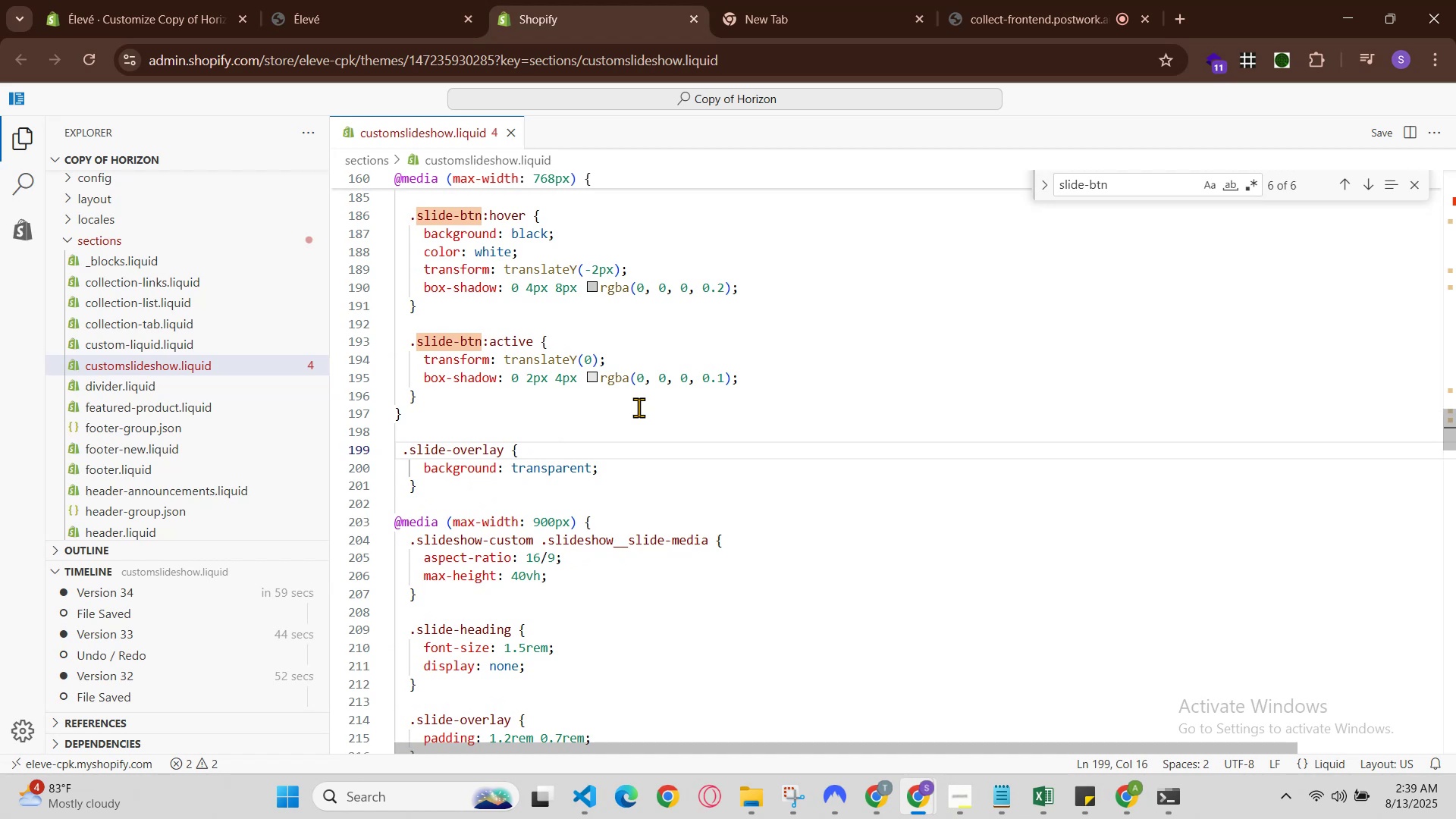 
key(S)
 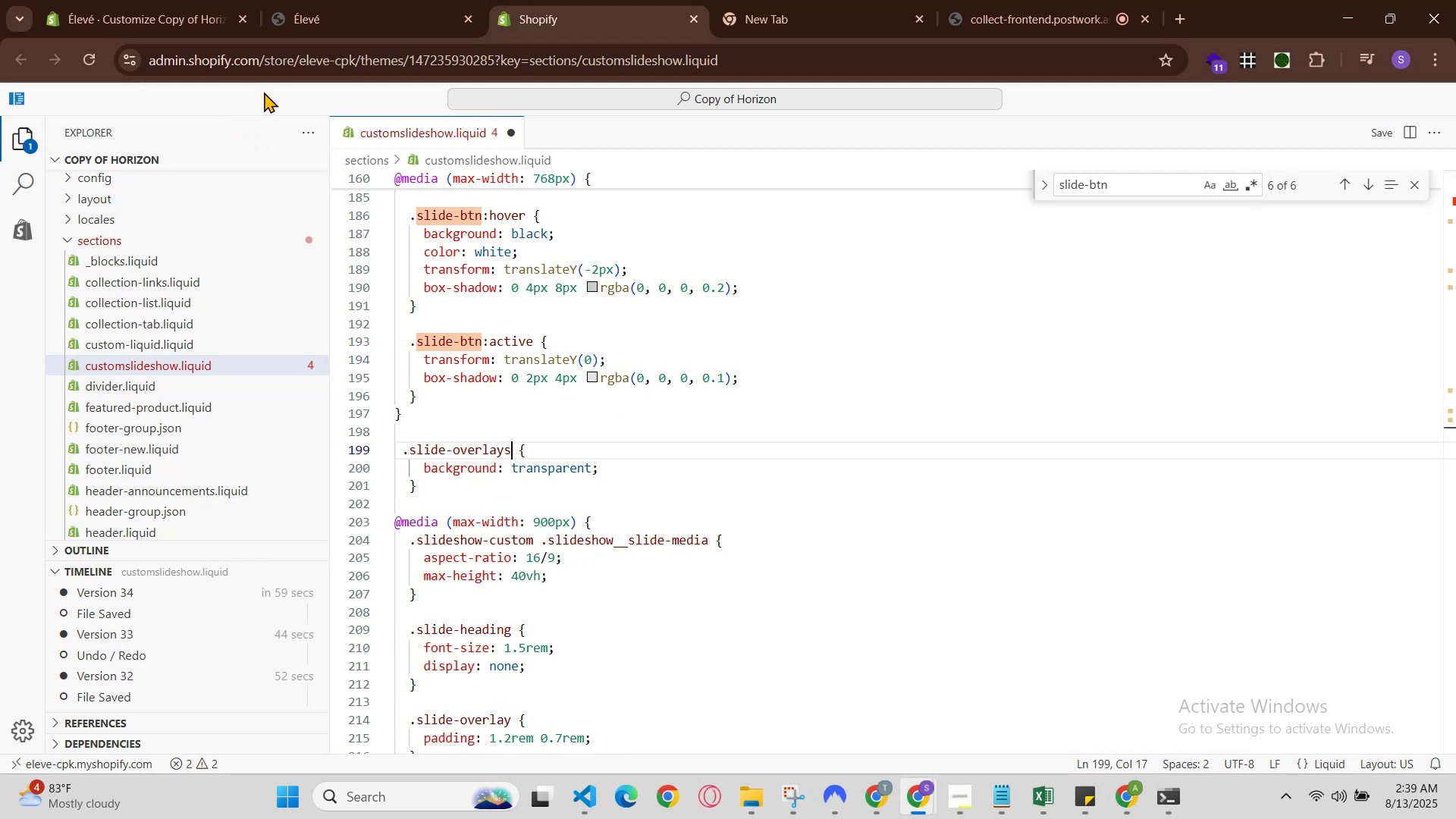 
hold_key(key=ControlLeft, duration=0.77)
 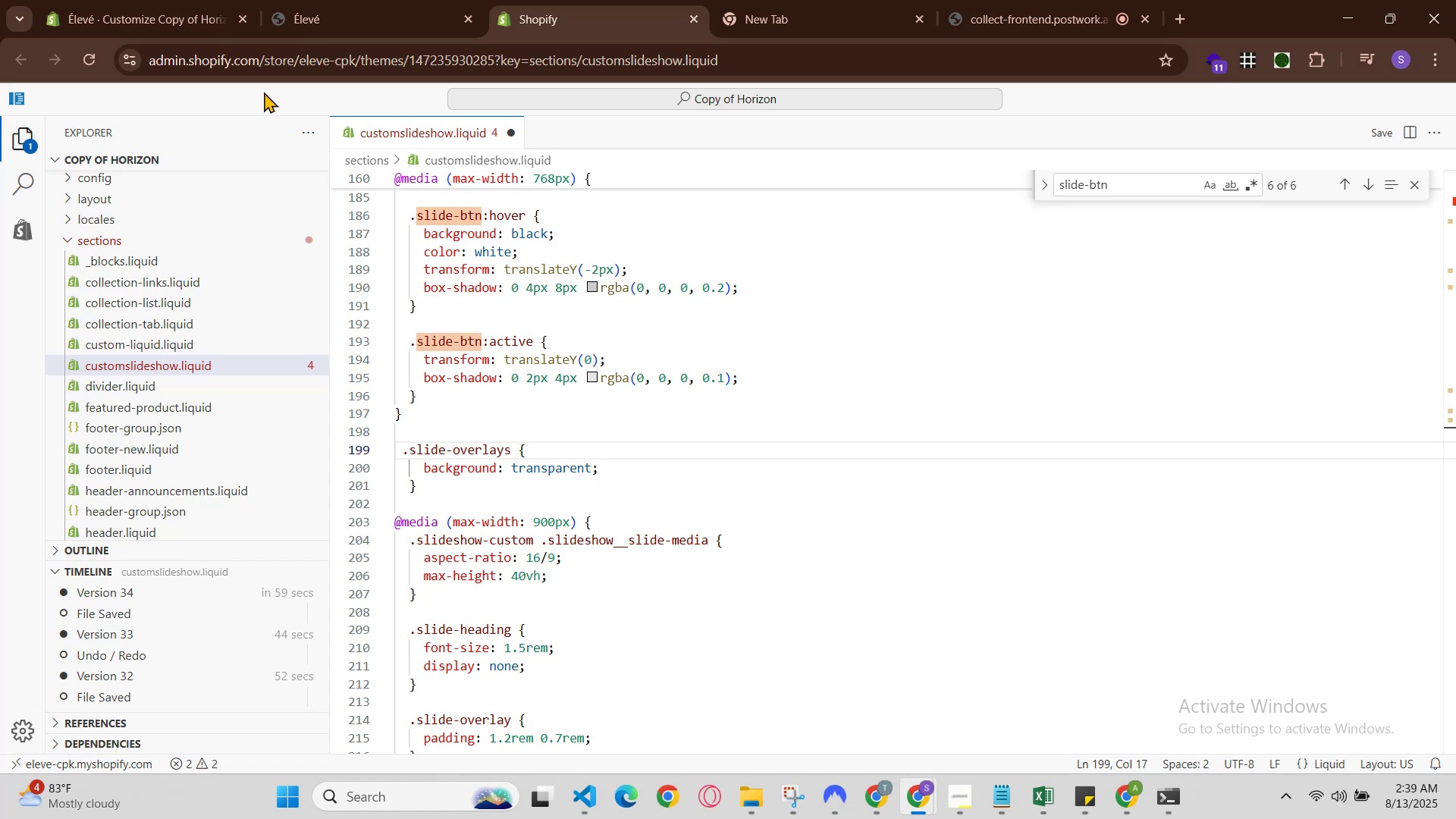 
hold_key(key=S, duration=0.37)
 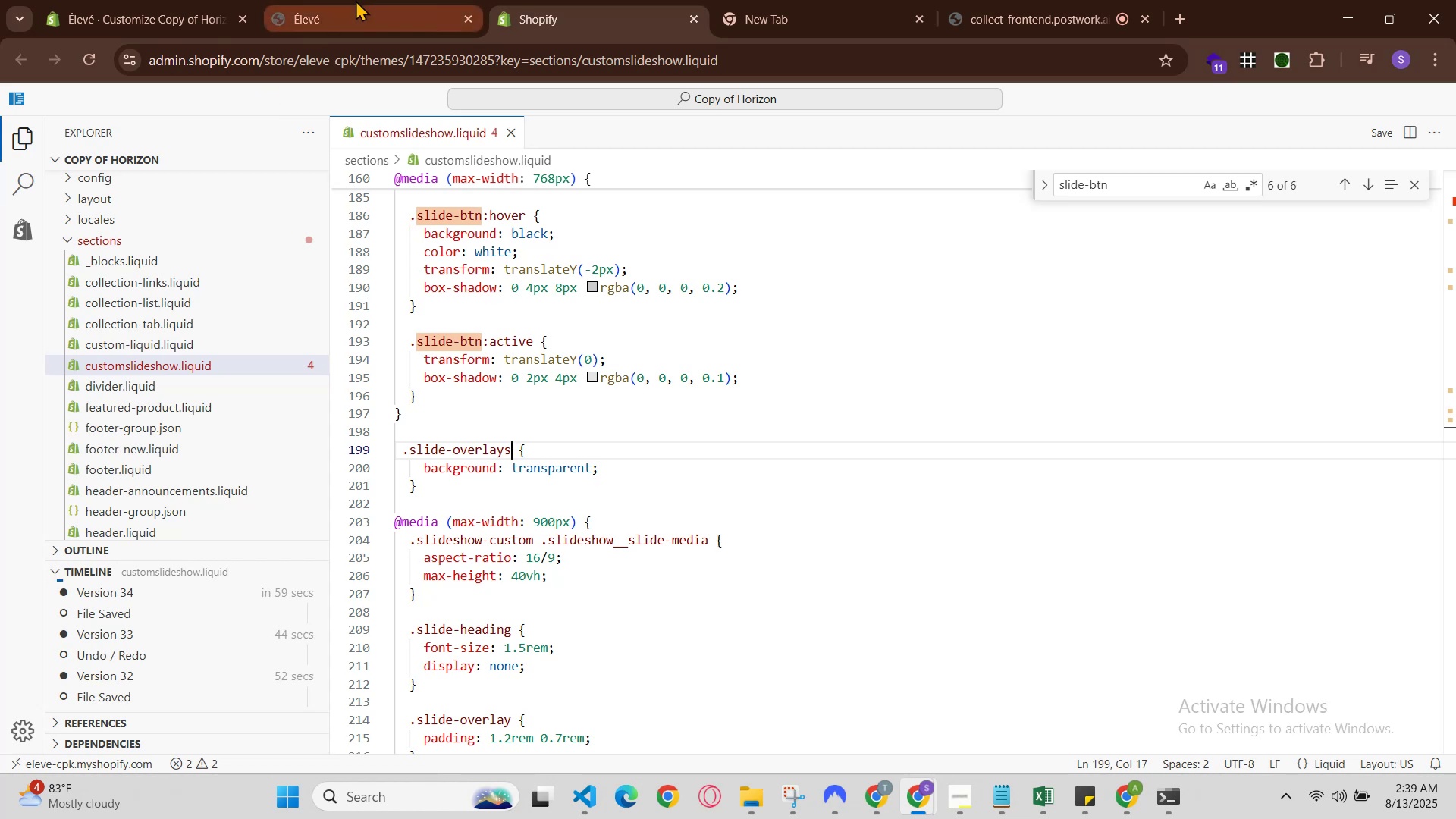 
left_click([356, 0])
 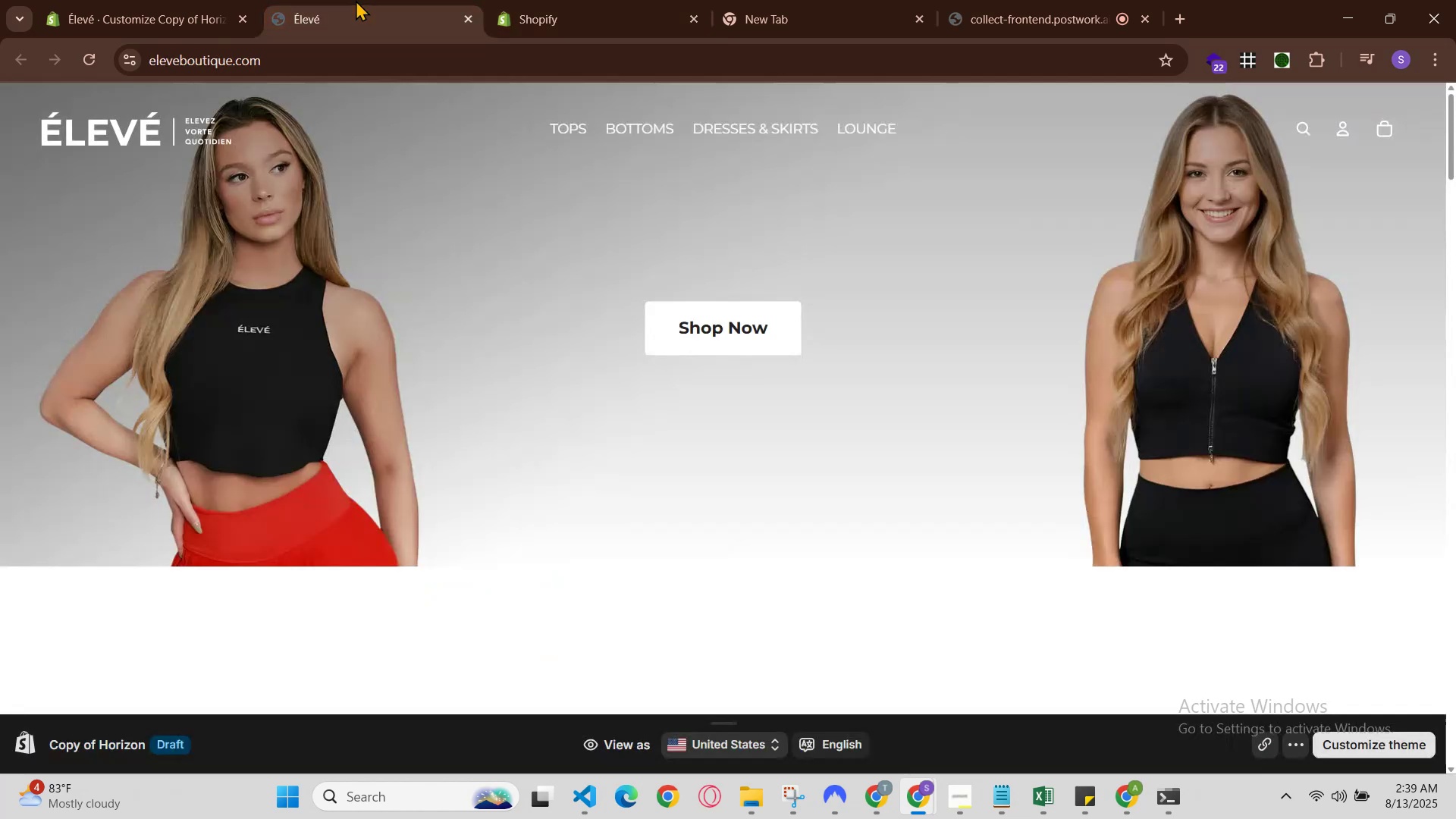 
key(Control+R)
 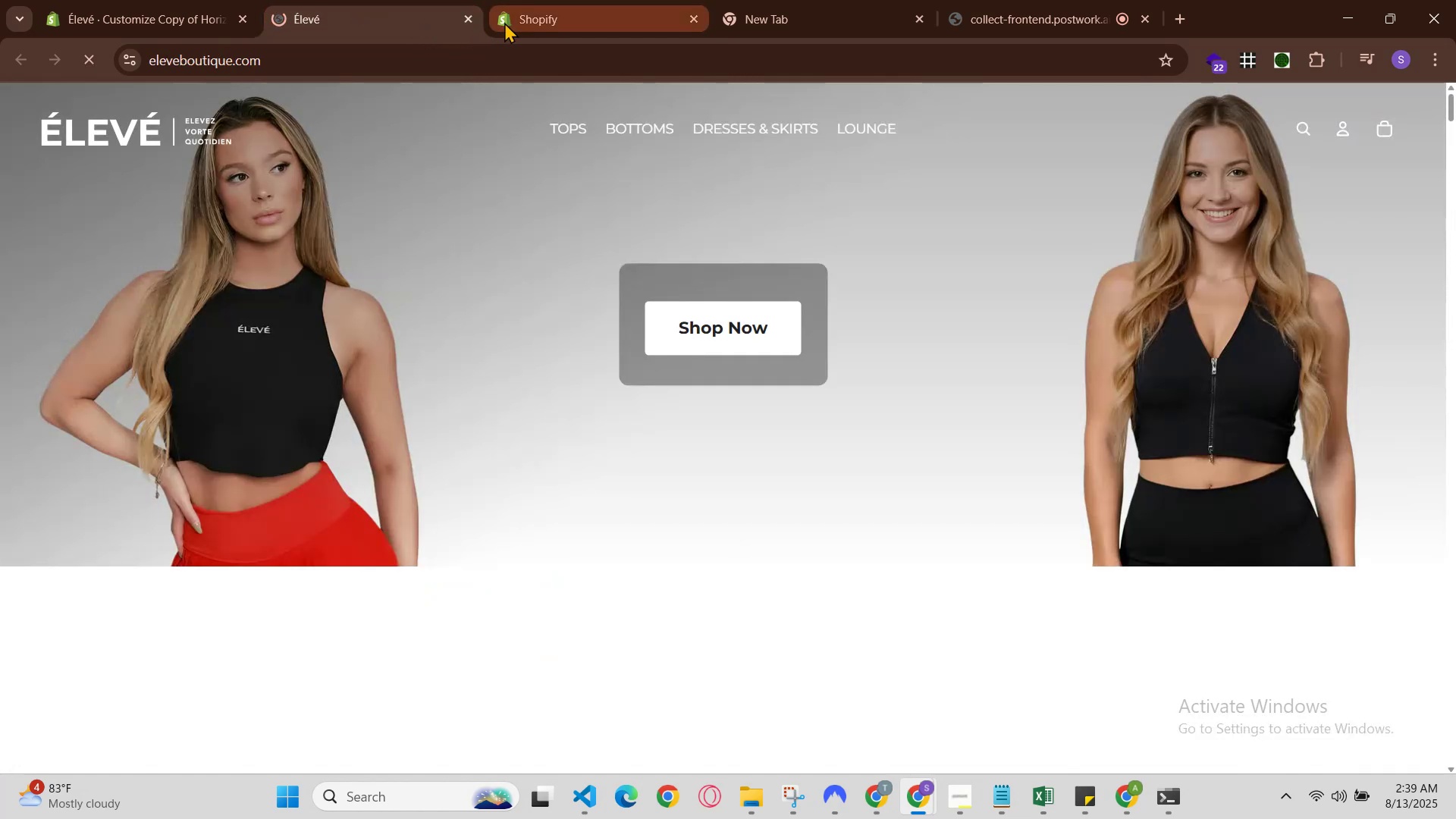 
left_click([568, 0])
 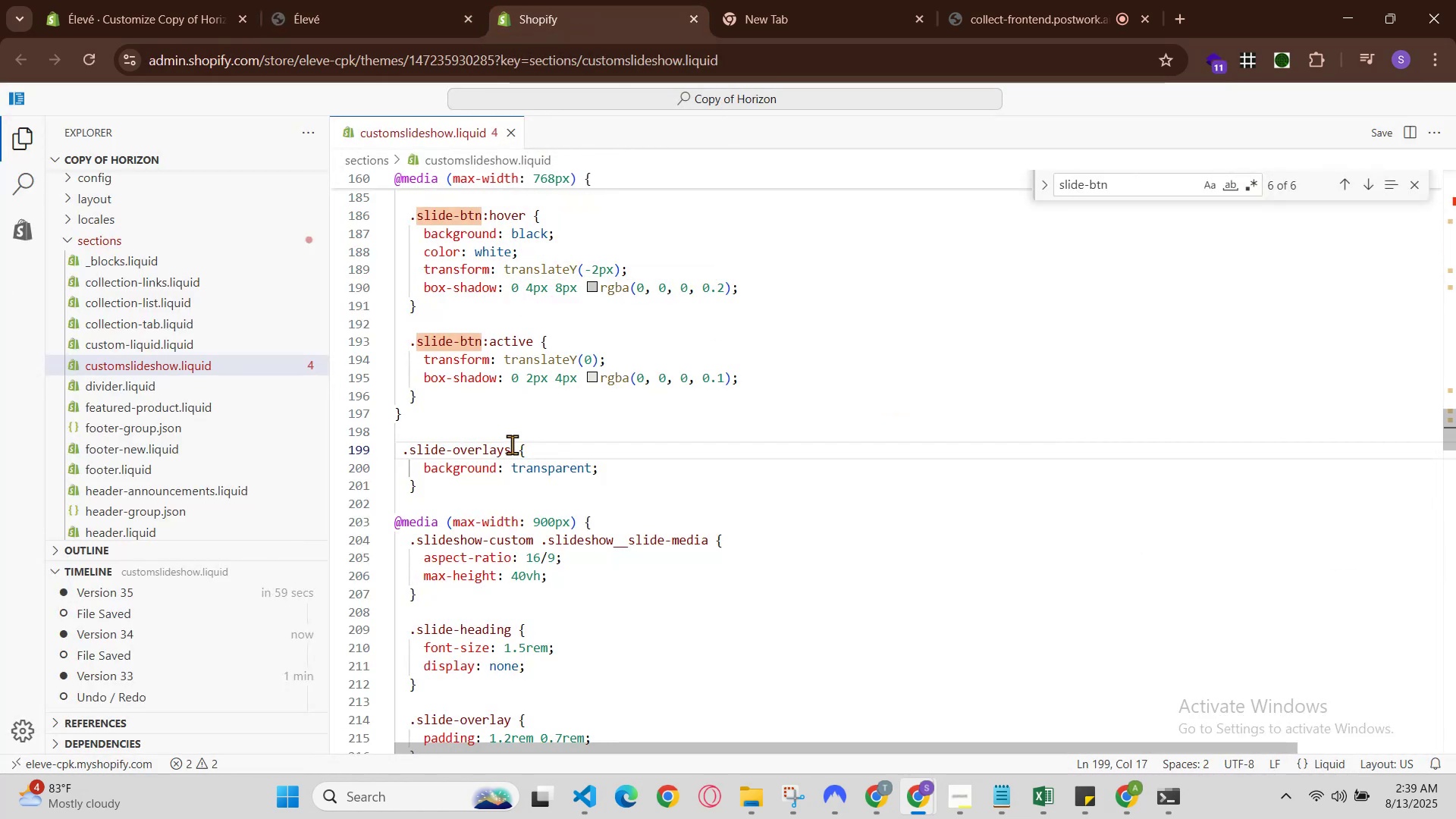 
left_click_drag(start_coordinate=[516, 448], to_coordinate=[388, 451])
 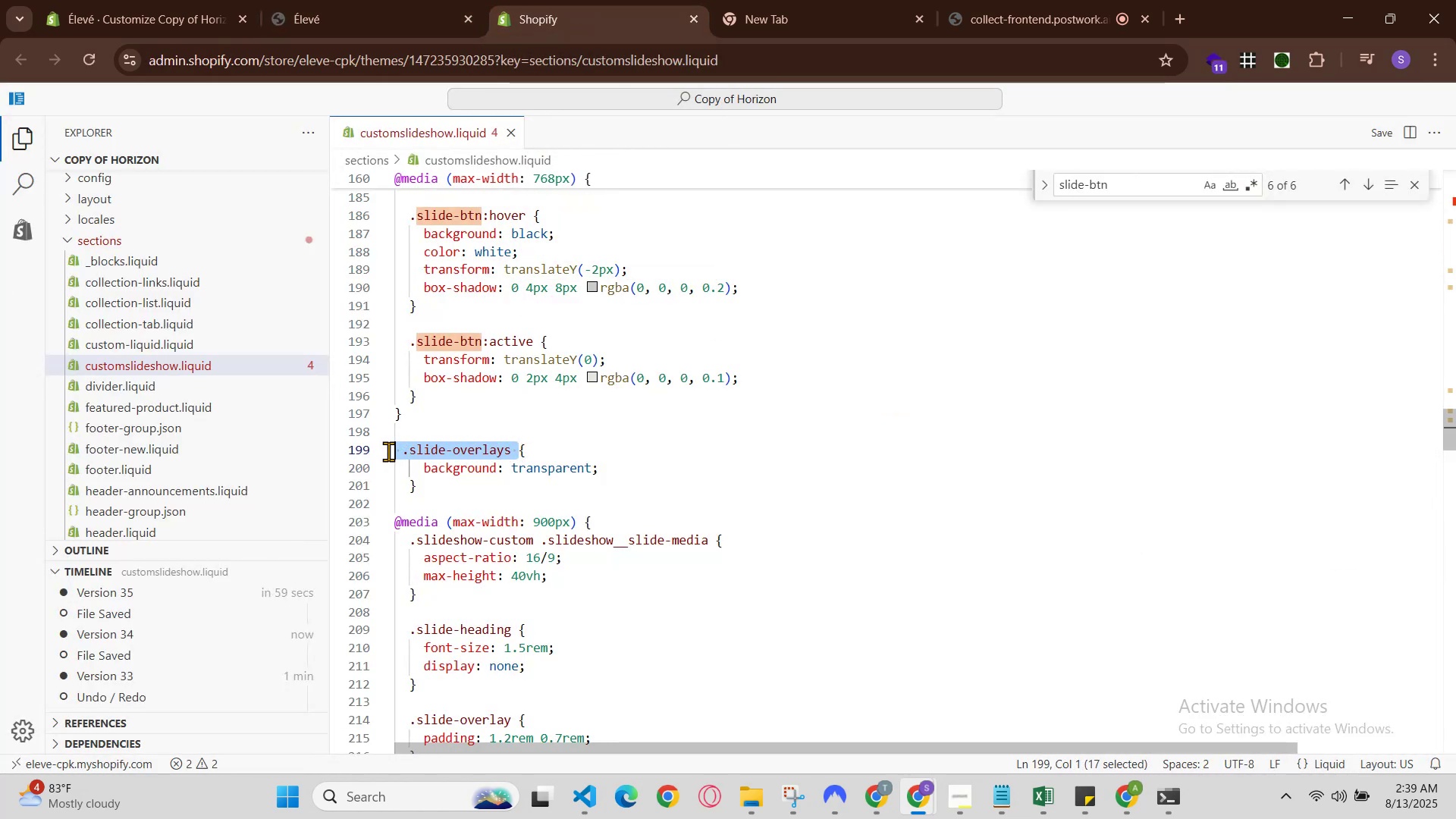 
hold_key(key=ControlLeft, duration=0.87)
 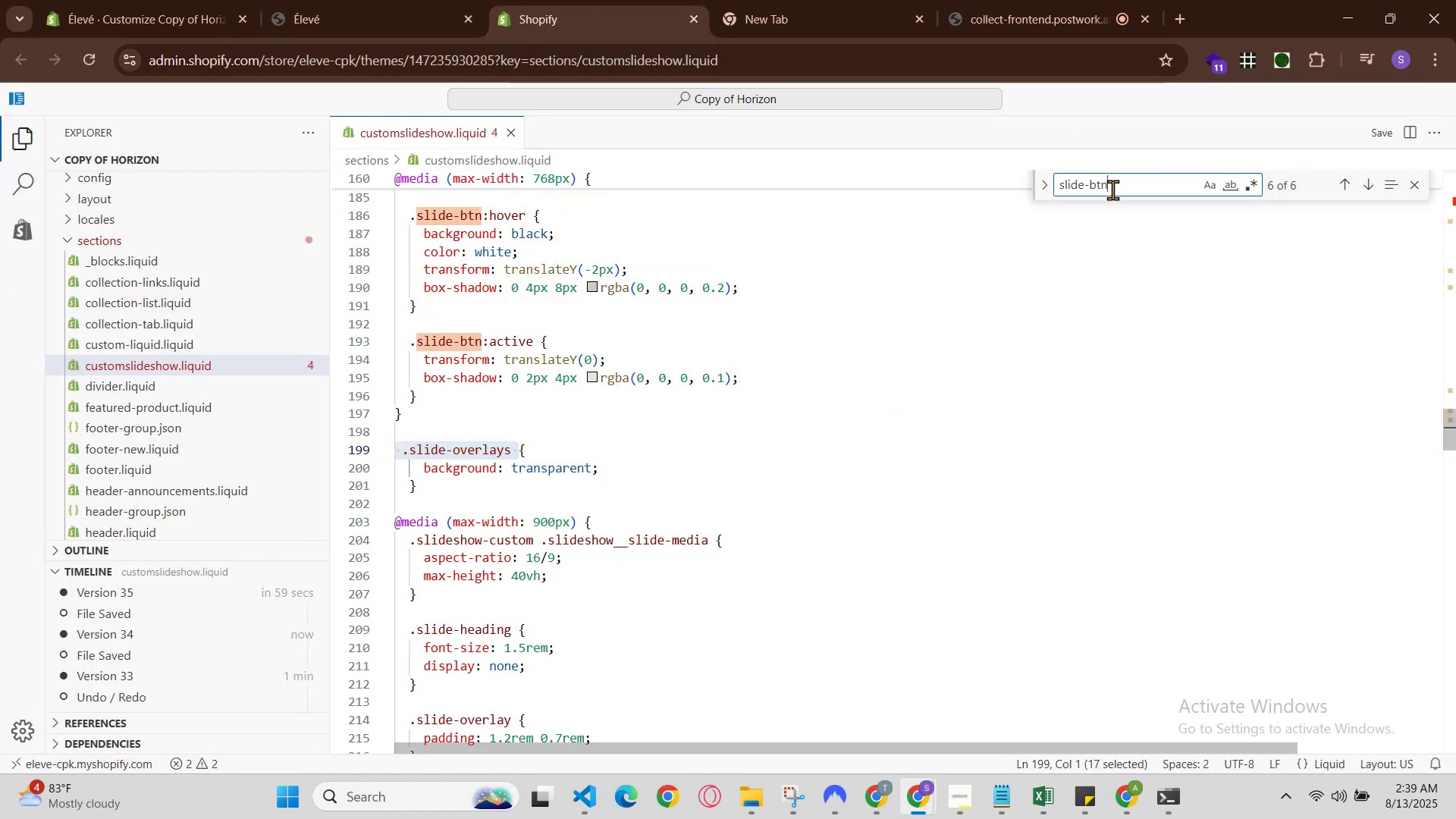 
hold_key(key=C, duration=0.37)
 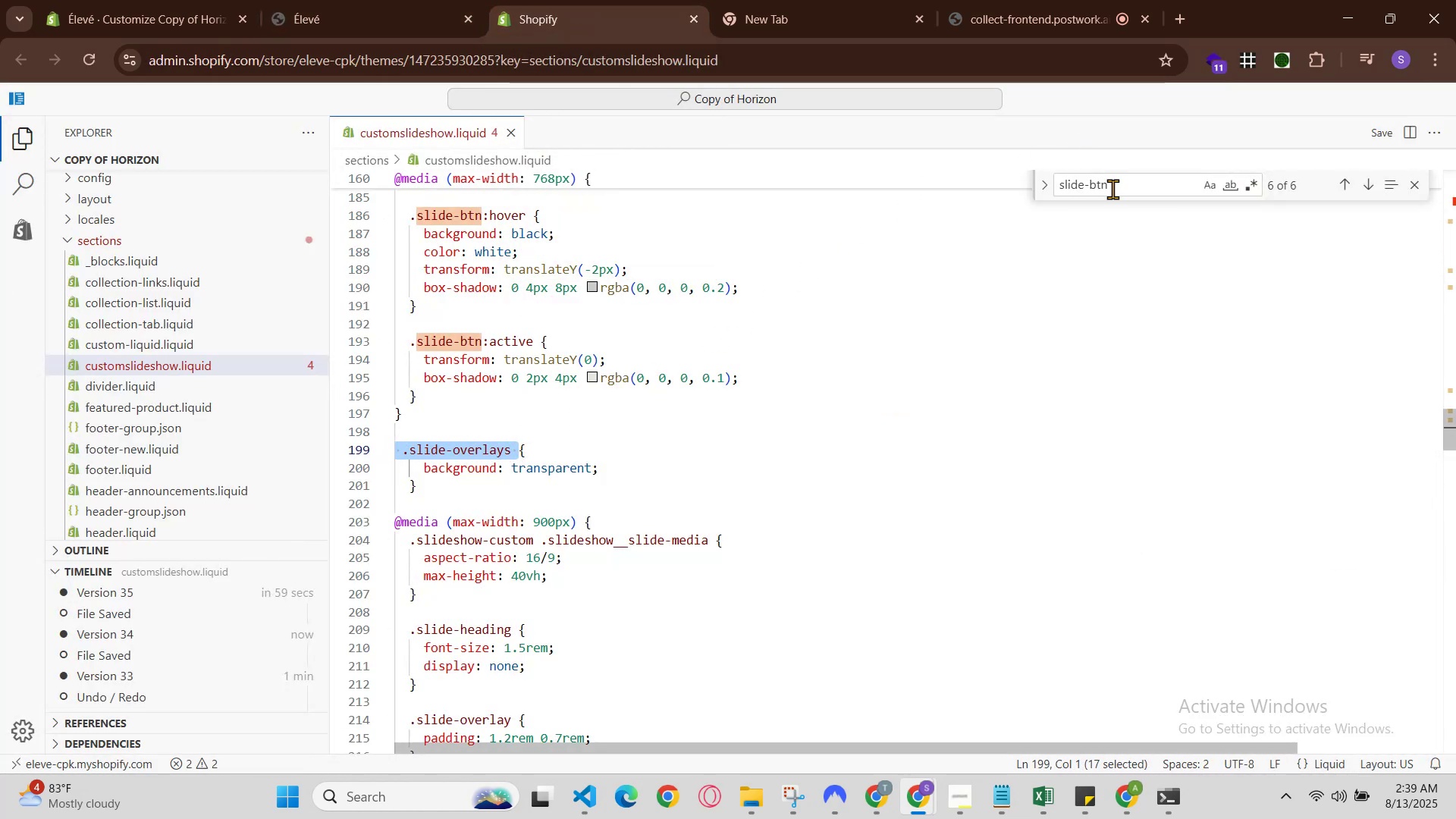 
left_click([1112, 190])
 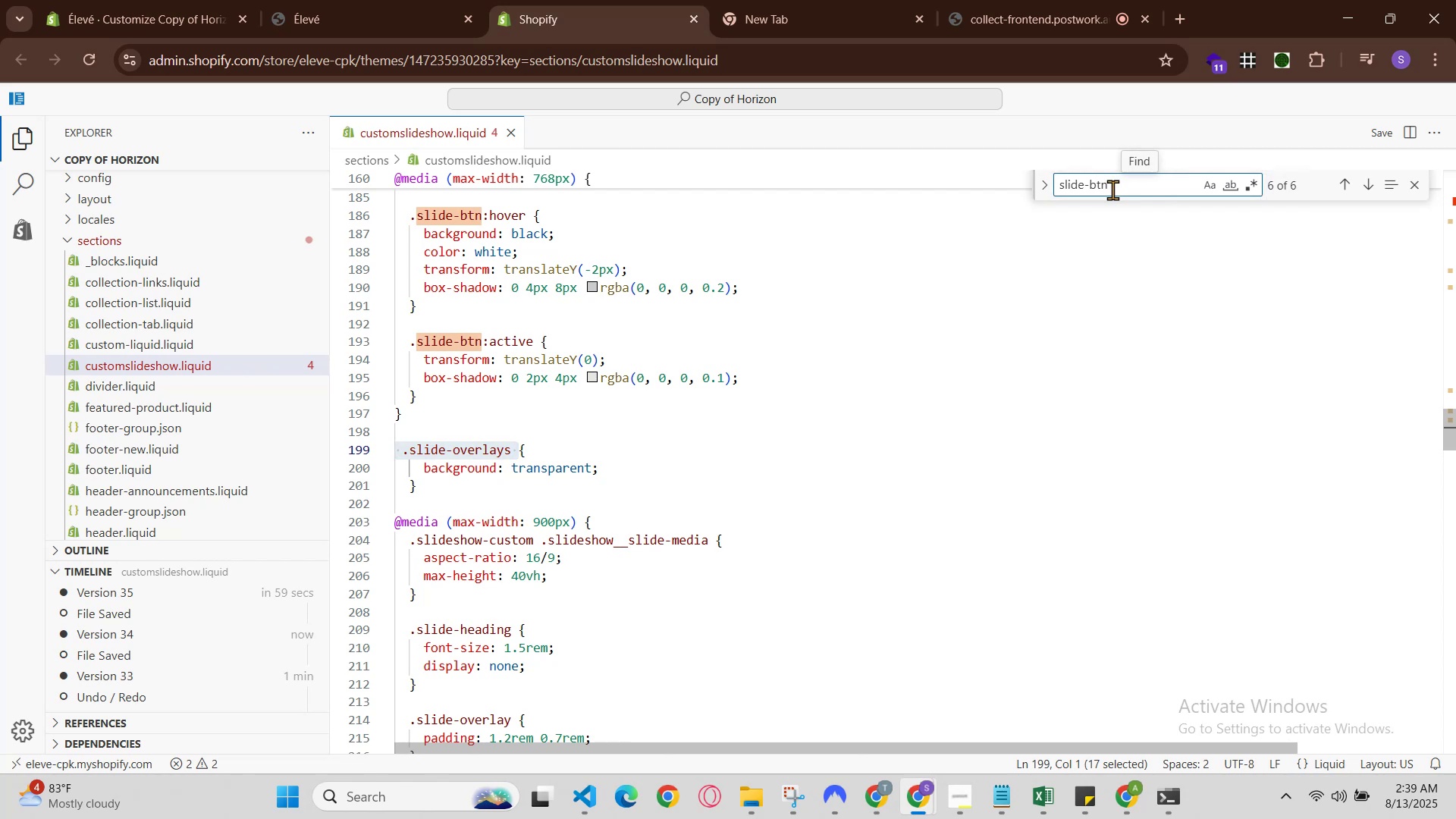 
left_click_drag(start_coordinate=[1112, 190], to_coordinate=[1018, 187])
 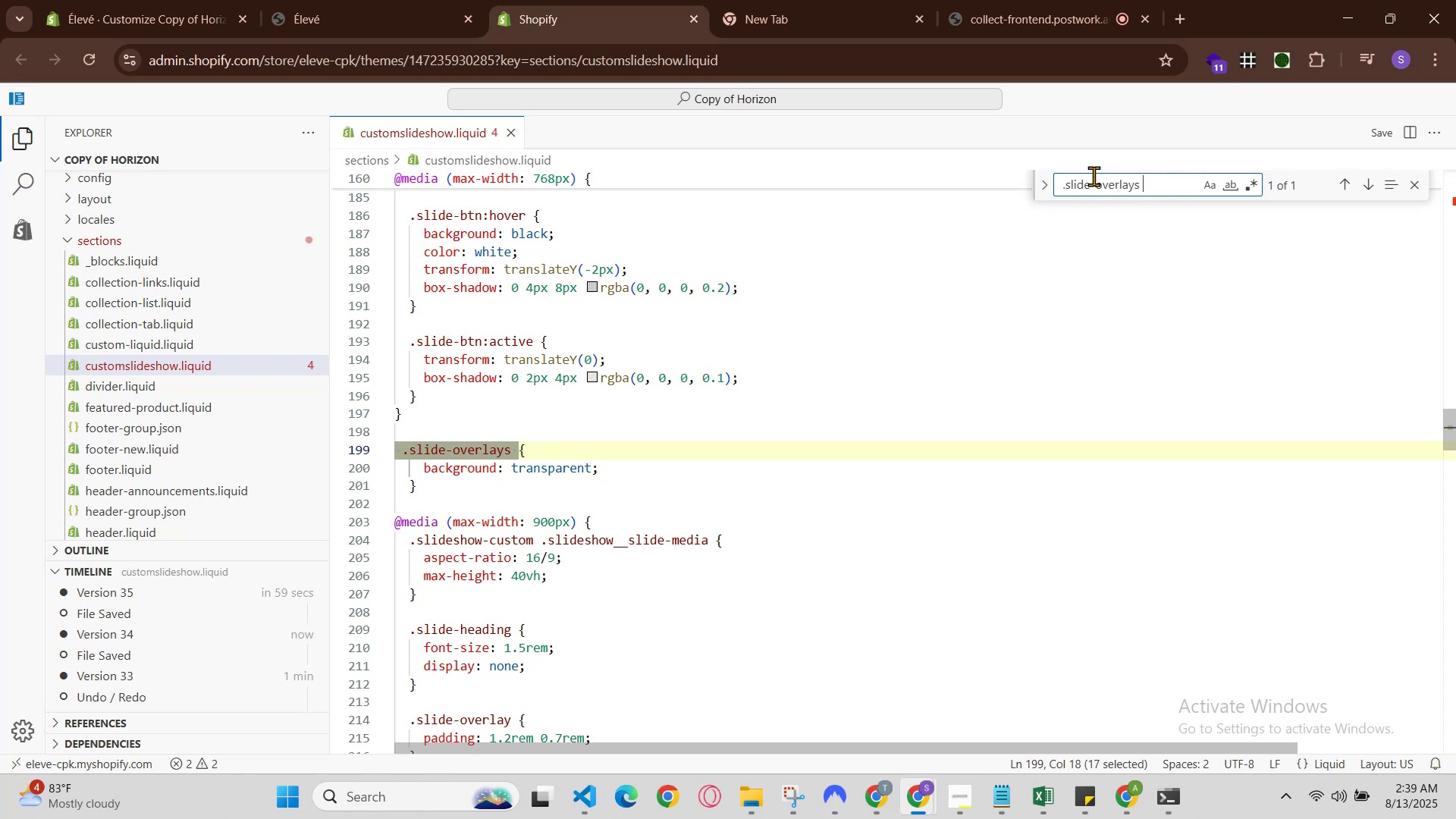 
key(Control+V)
 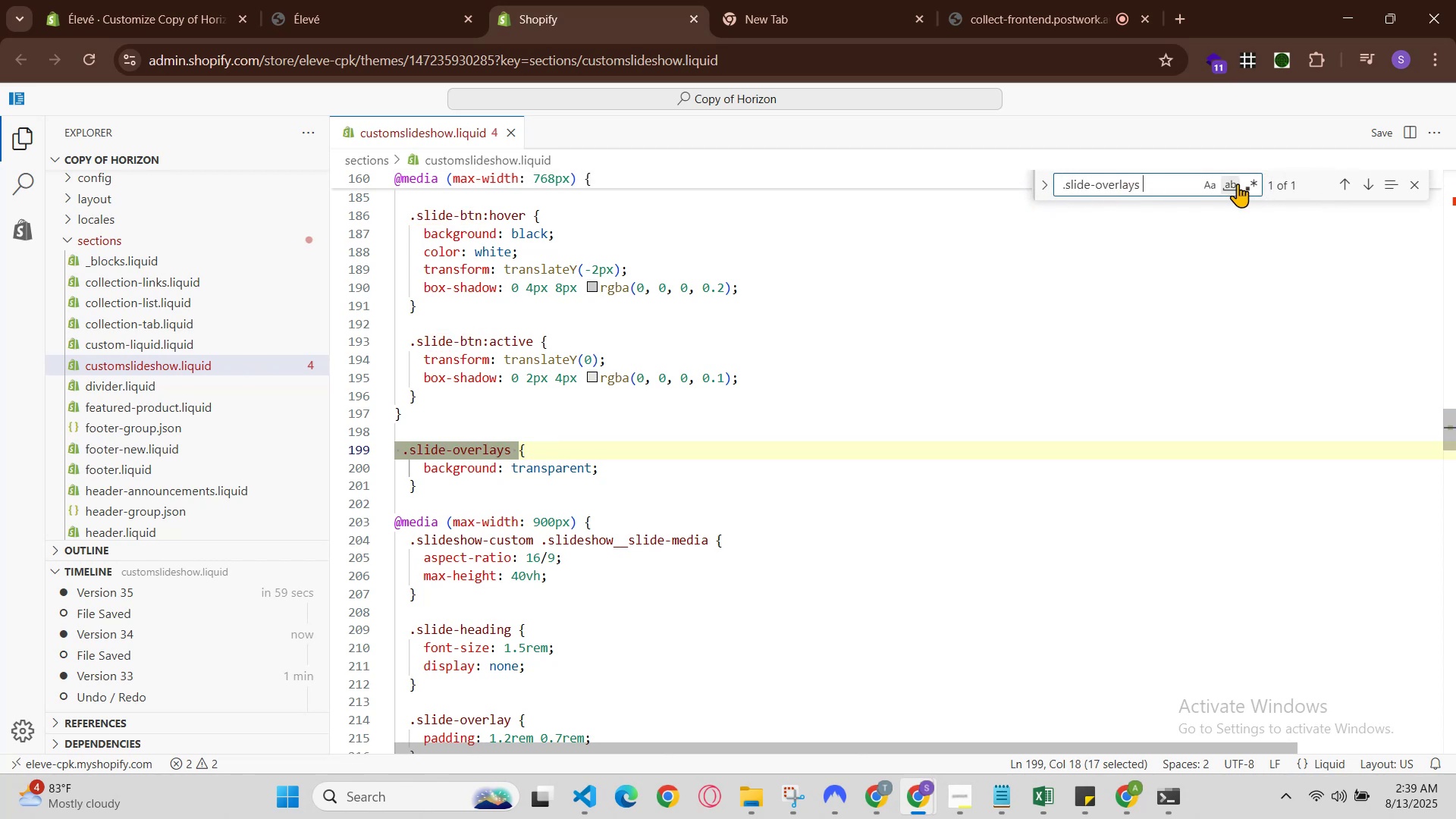 
key(Backspace)
 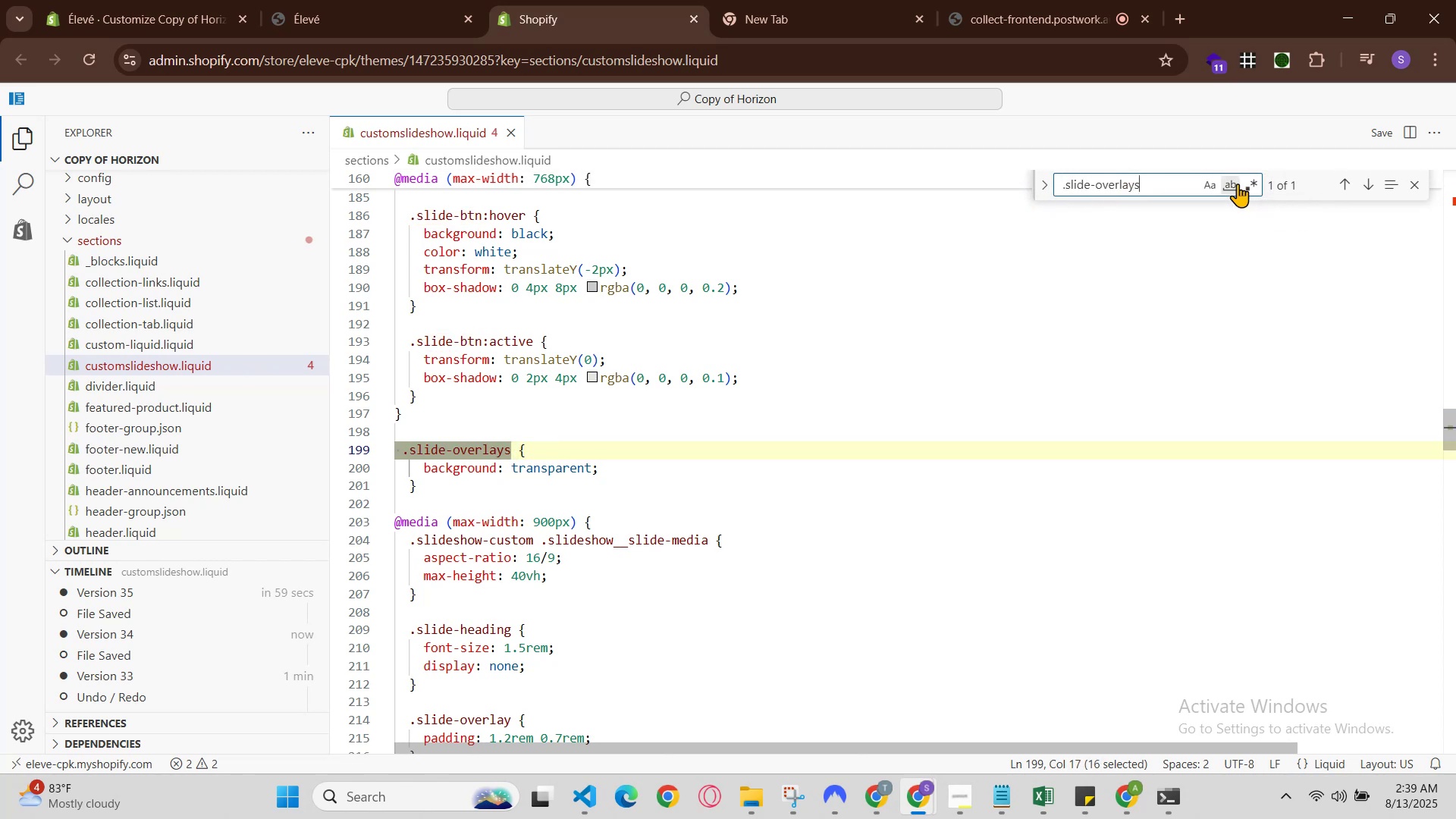 
key(Backspace)
 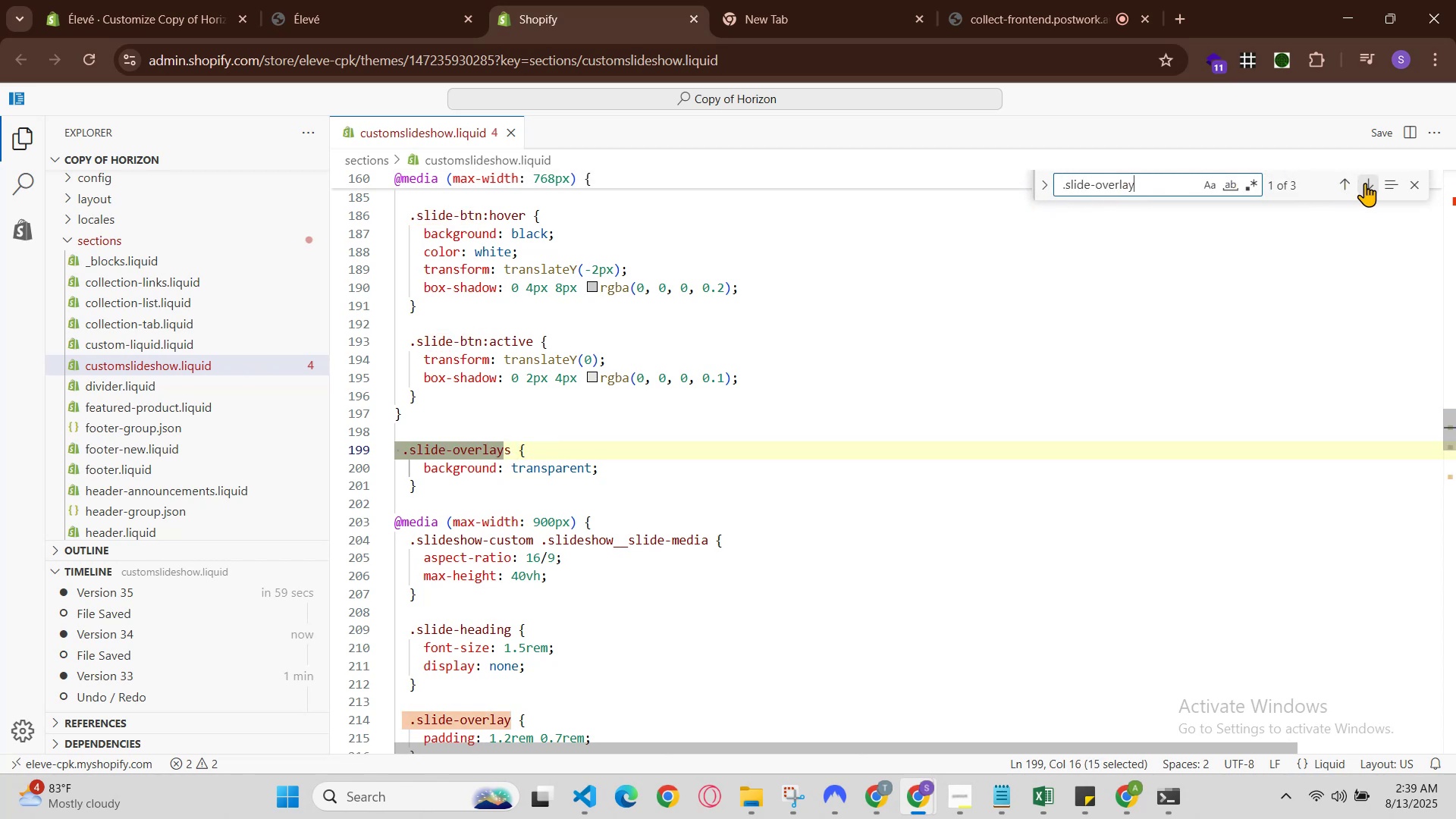 
left_click([1369, 184])
 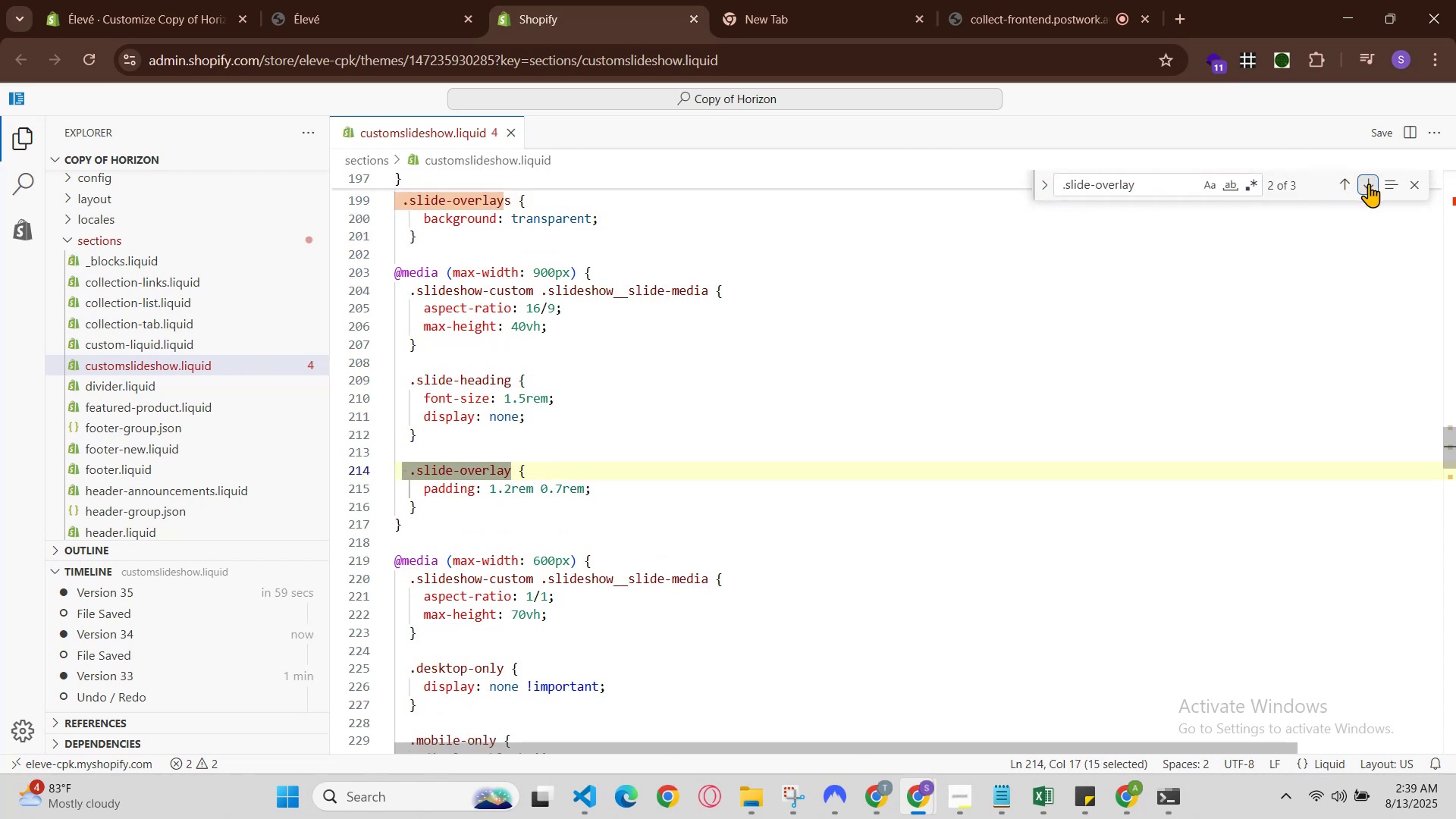 
left_click([1369, 184])
 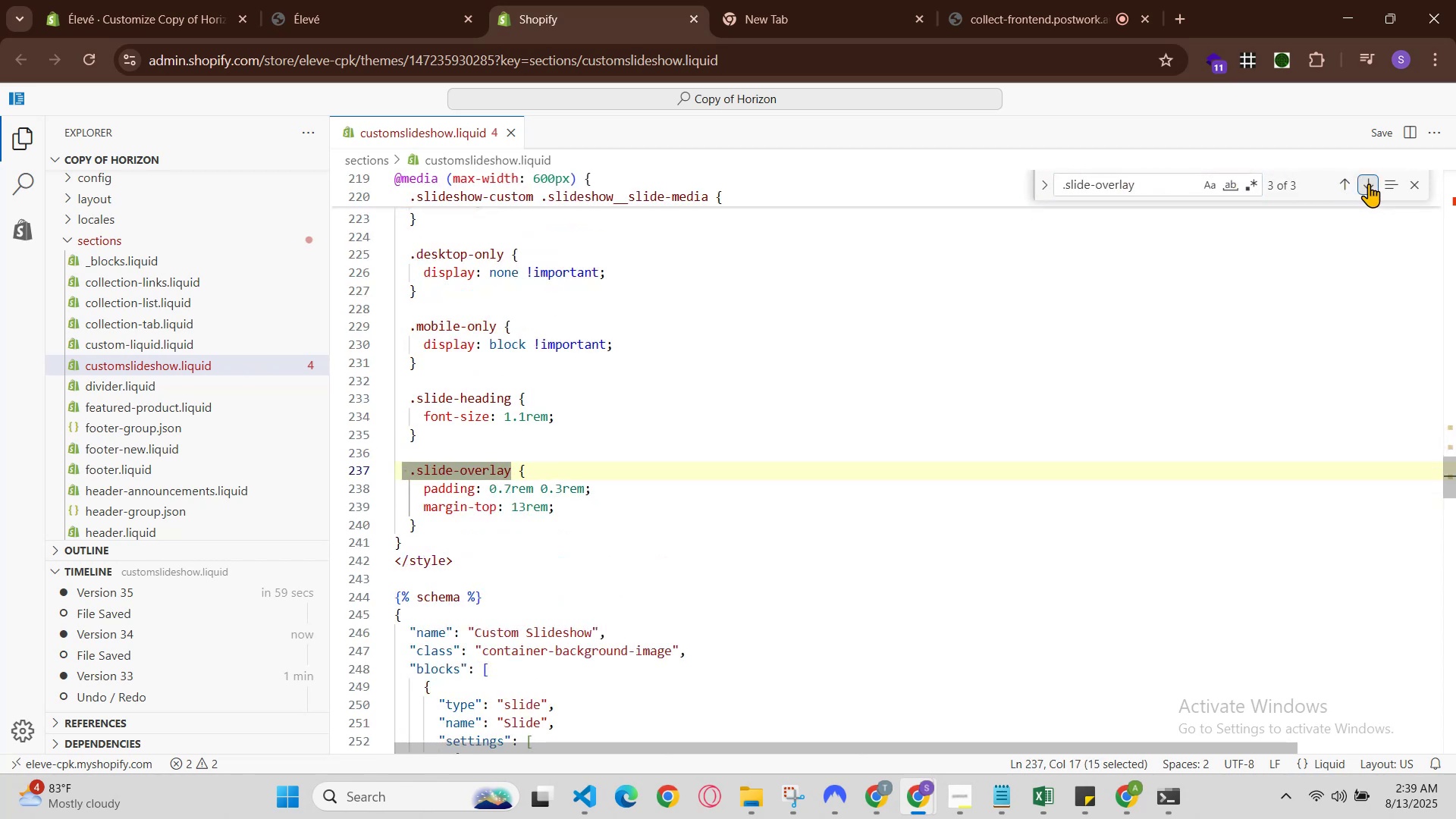 
left_click([1369, 184])
 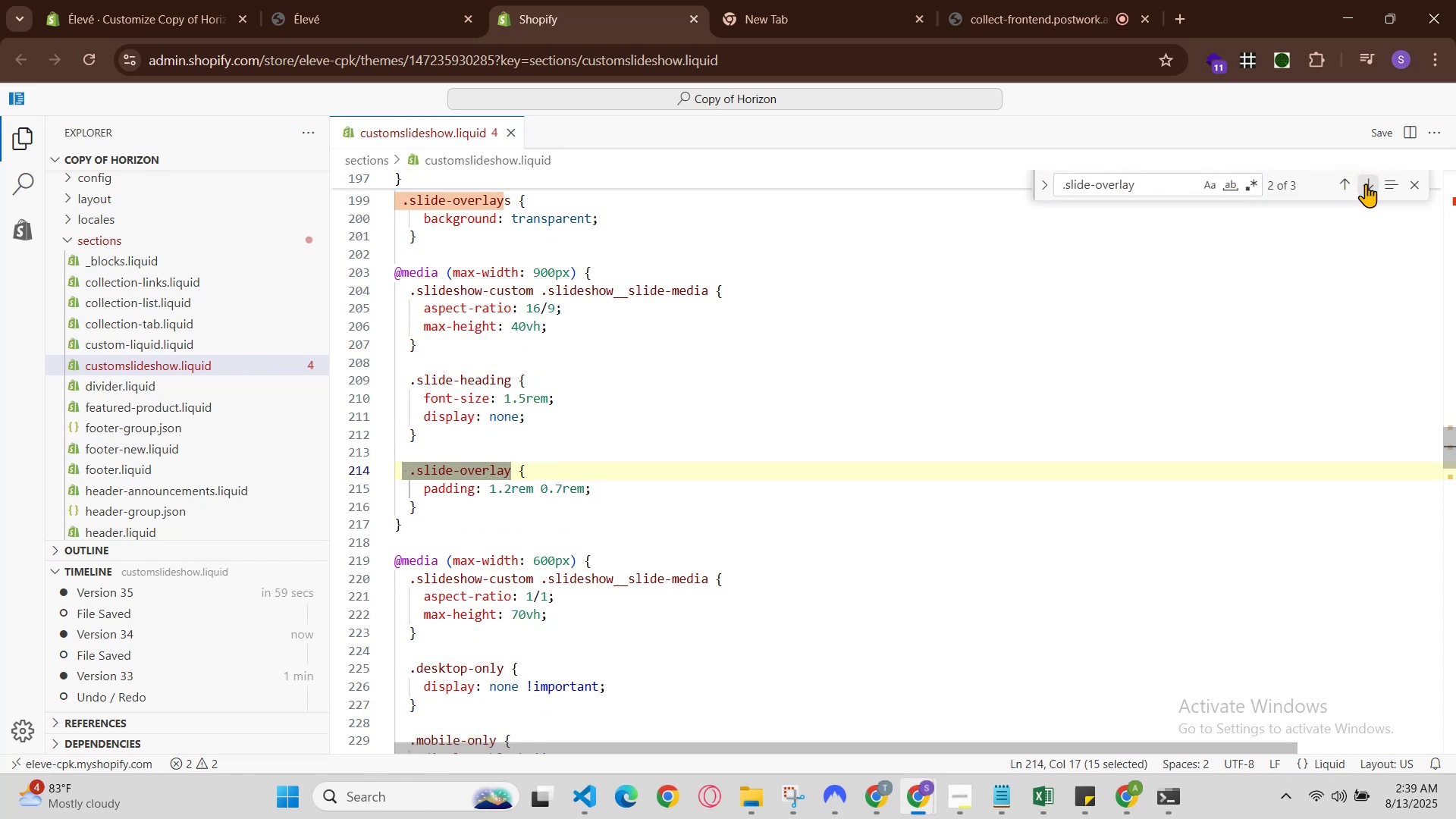 
left_click([1366, 184])
 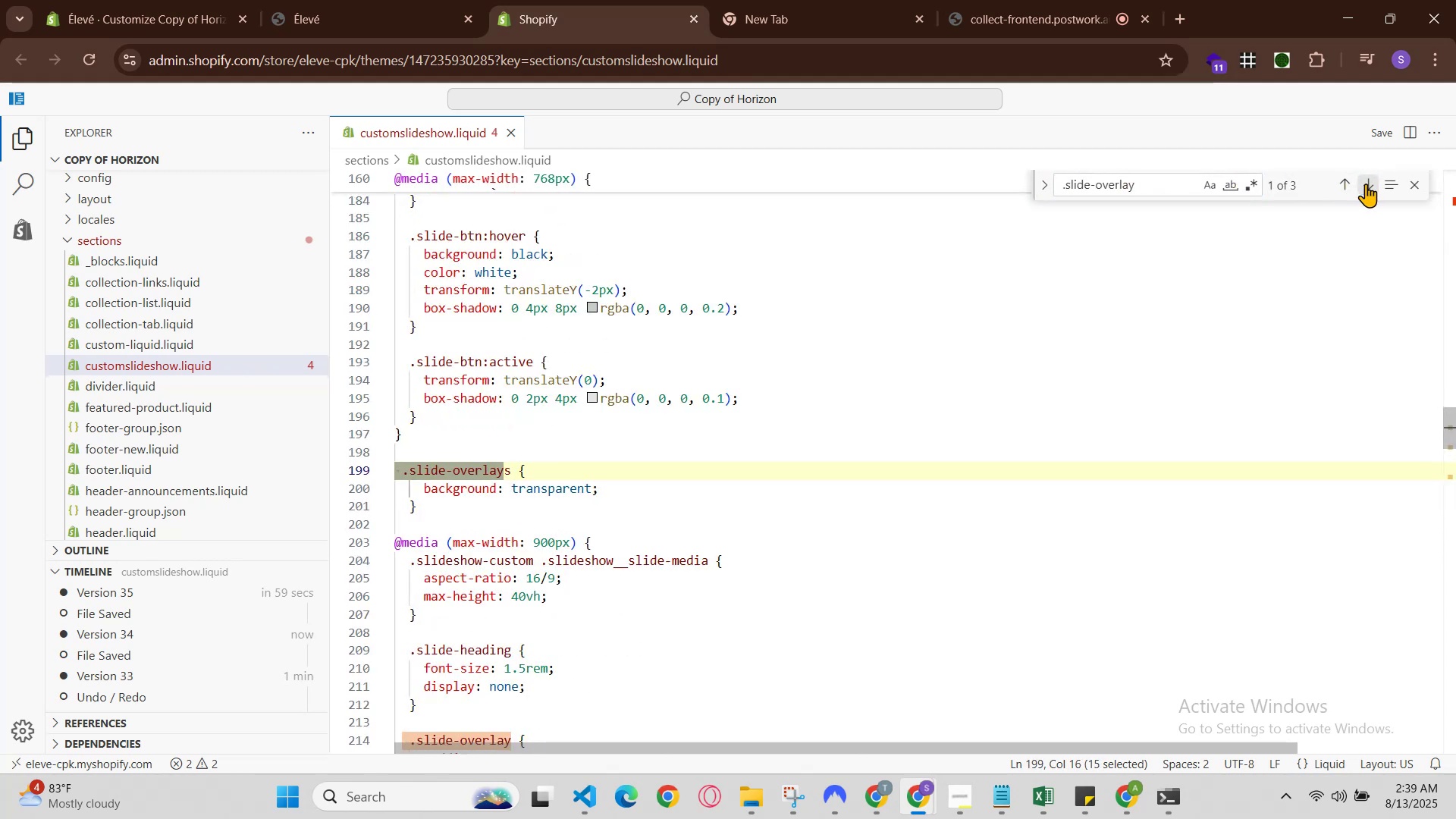 
left_click([1366, 184])
 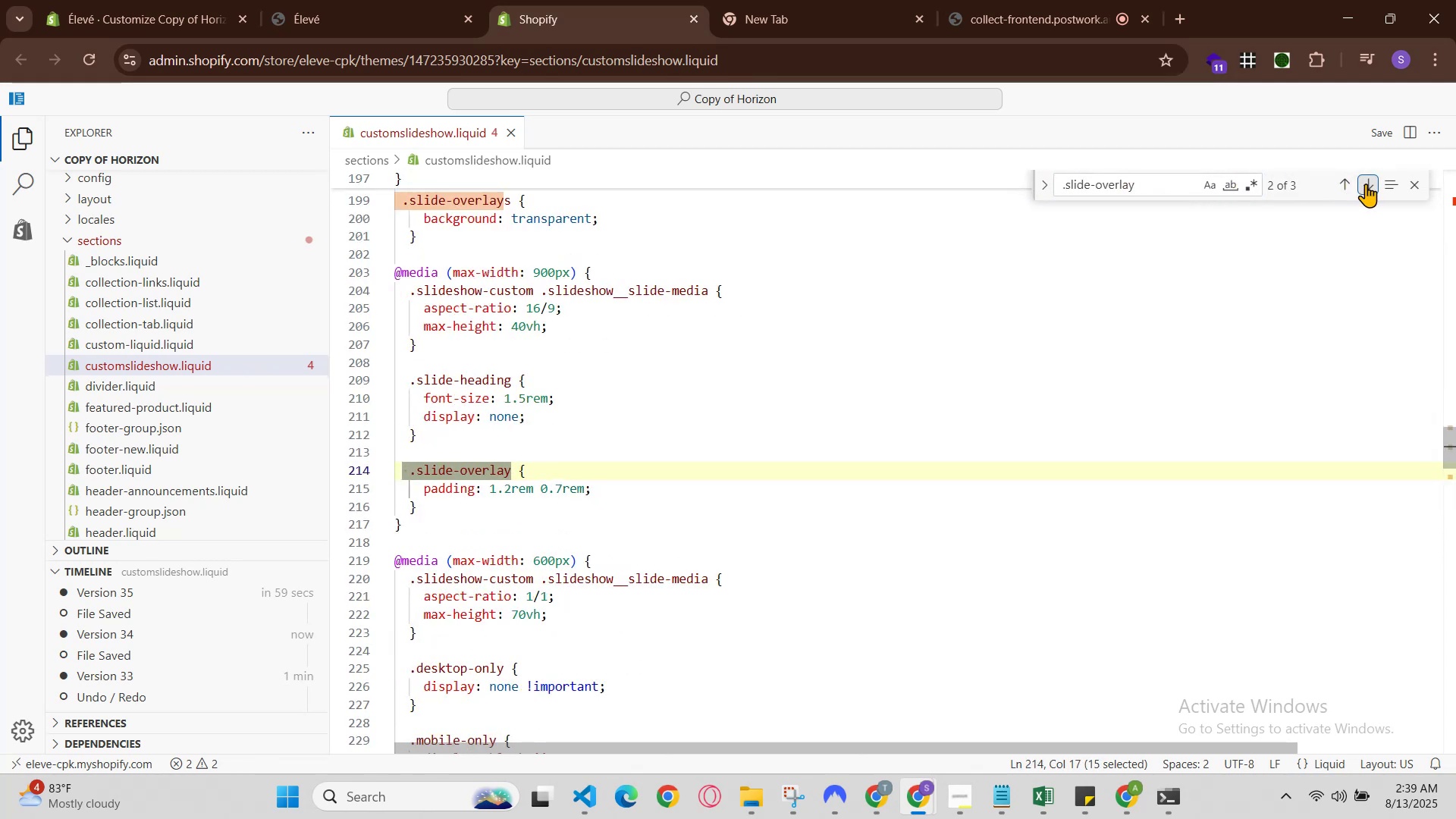 
left_click([1366, 184])
 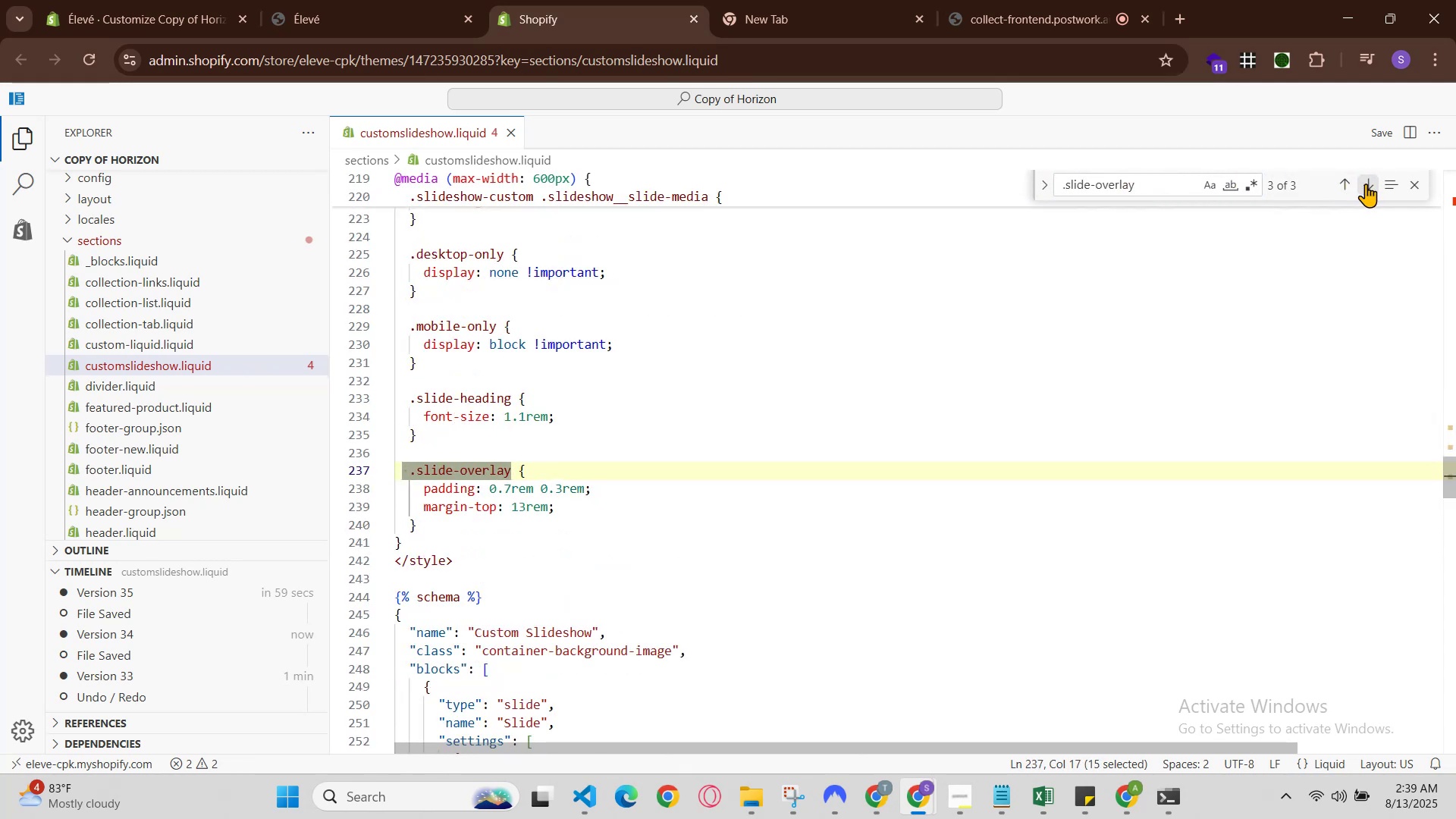 
double_click([1365, 184])
 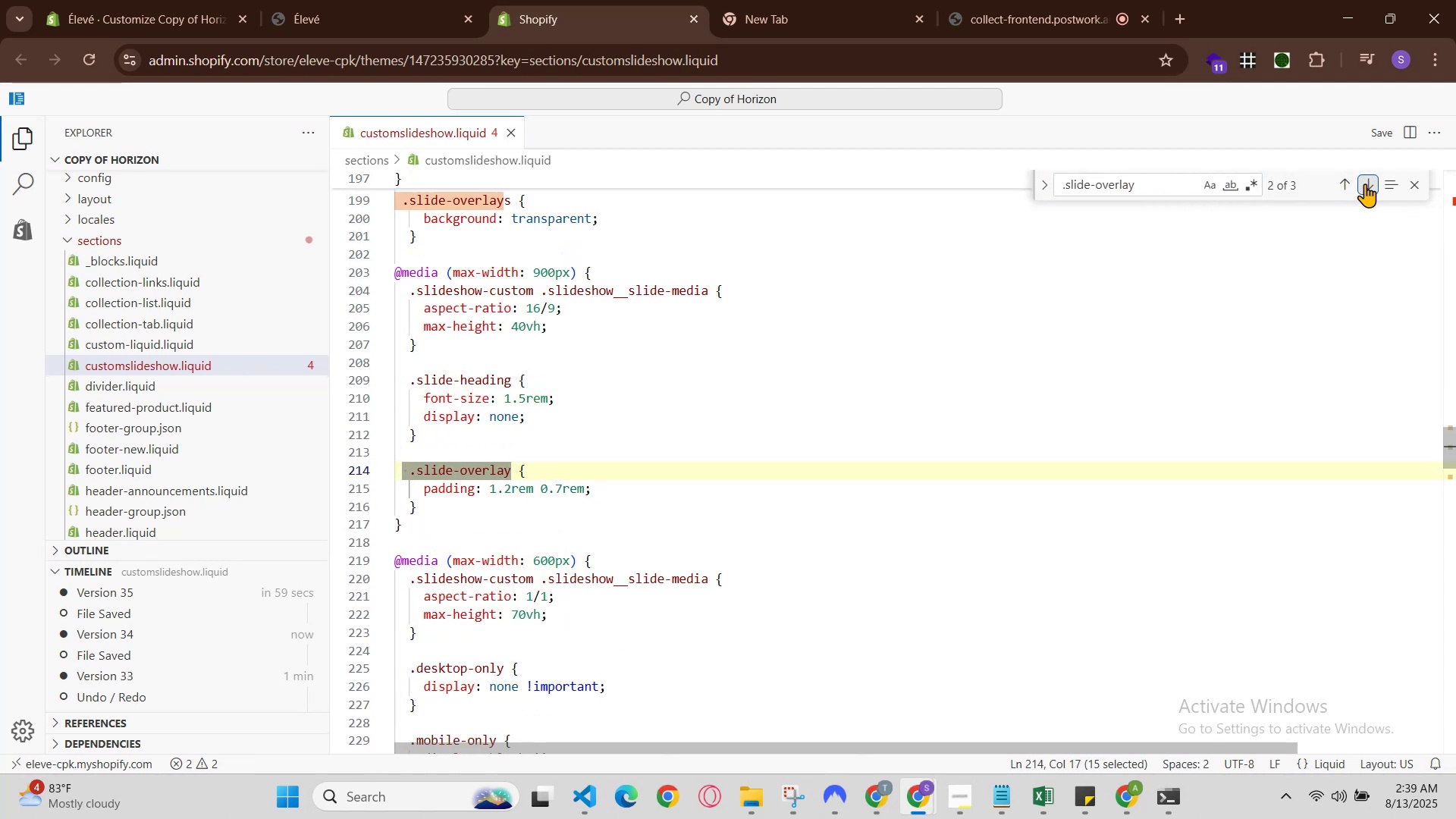 
triple_click([1365, 184])
 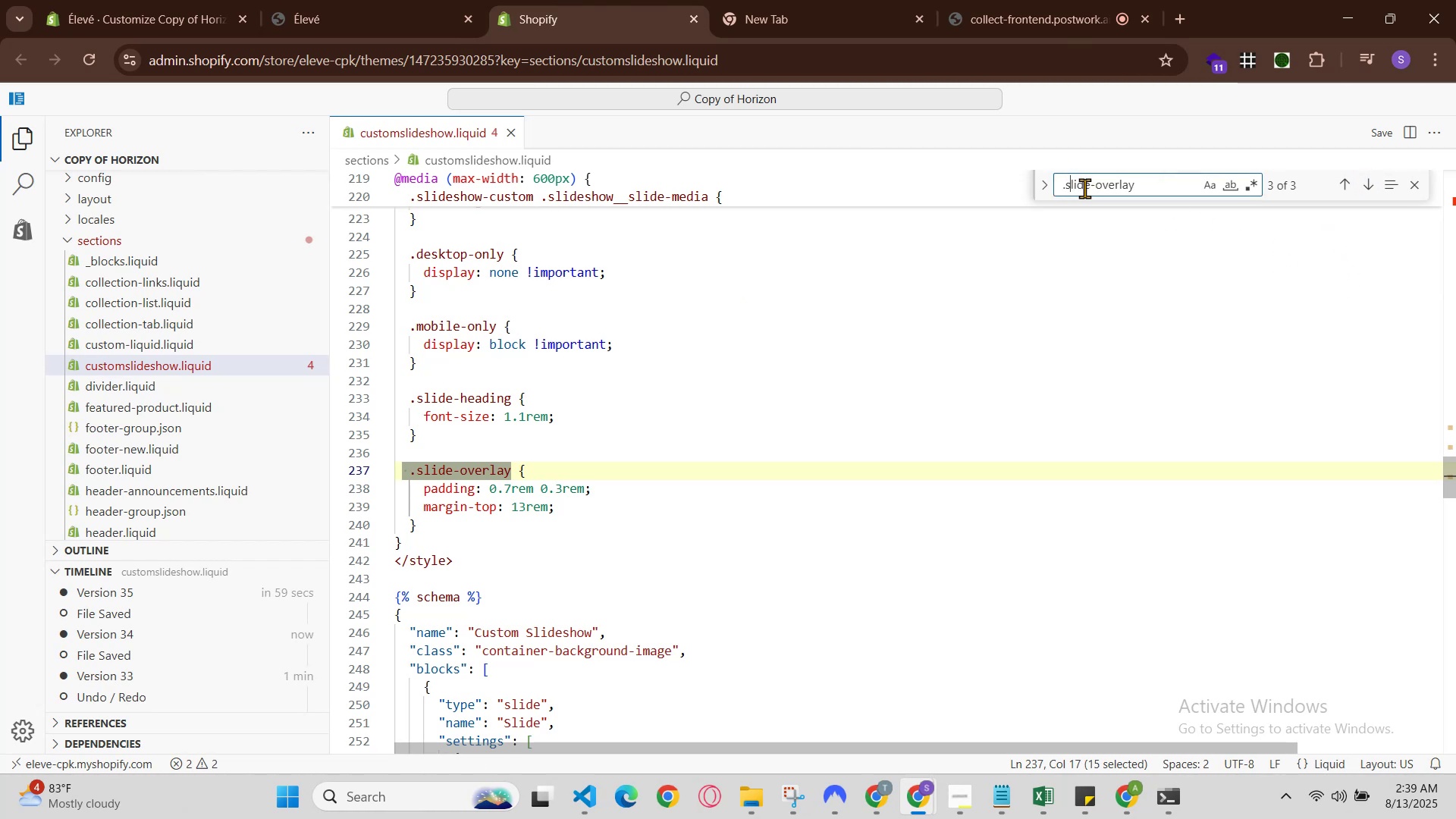 
key(ArrowLeft)
 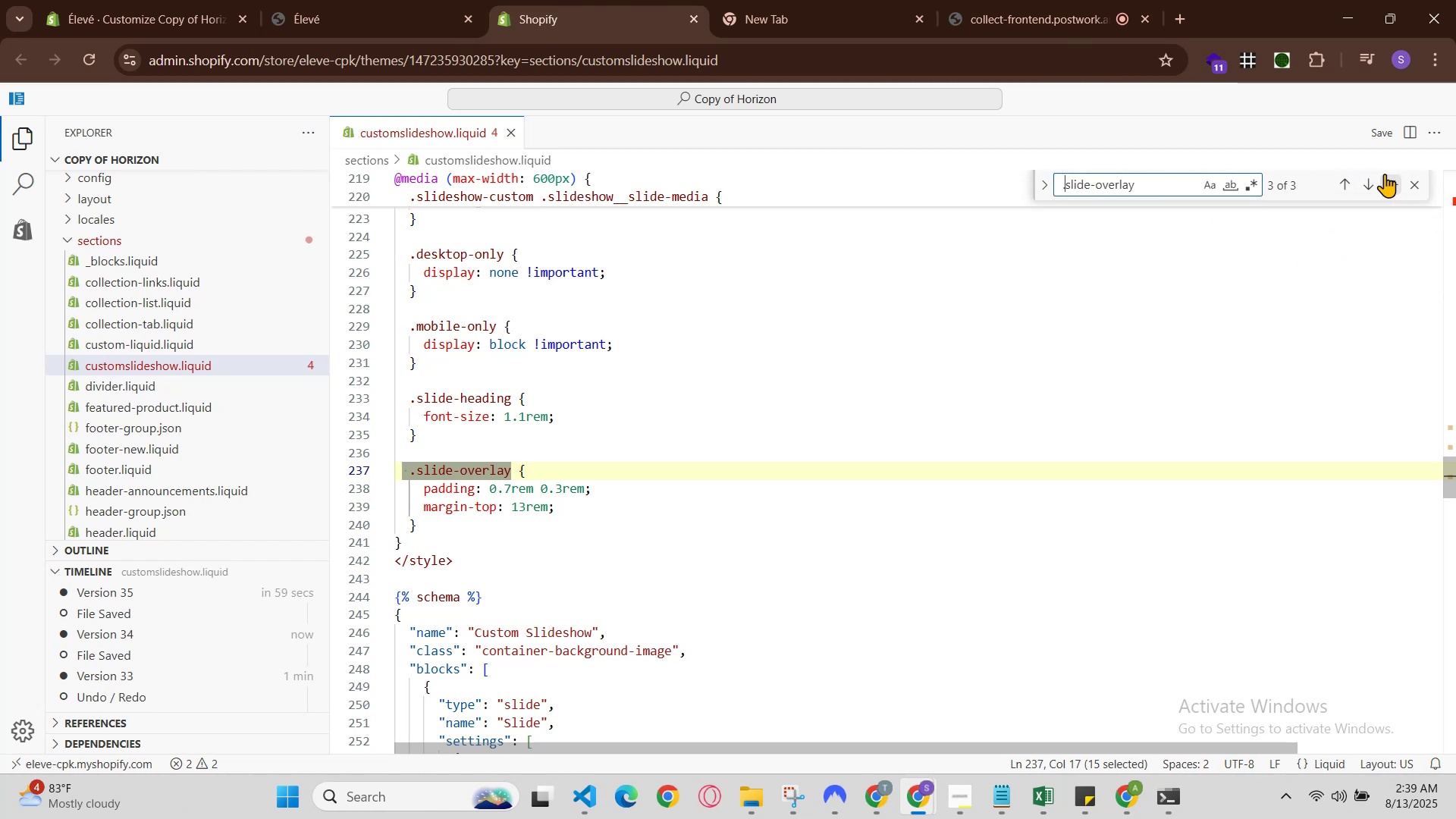 
key(Backspace)
 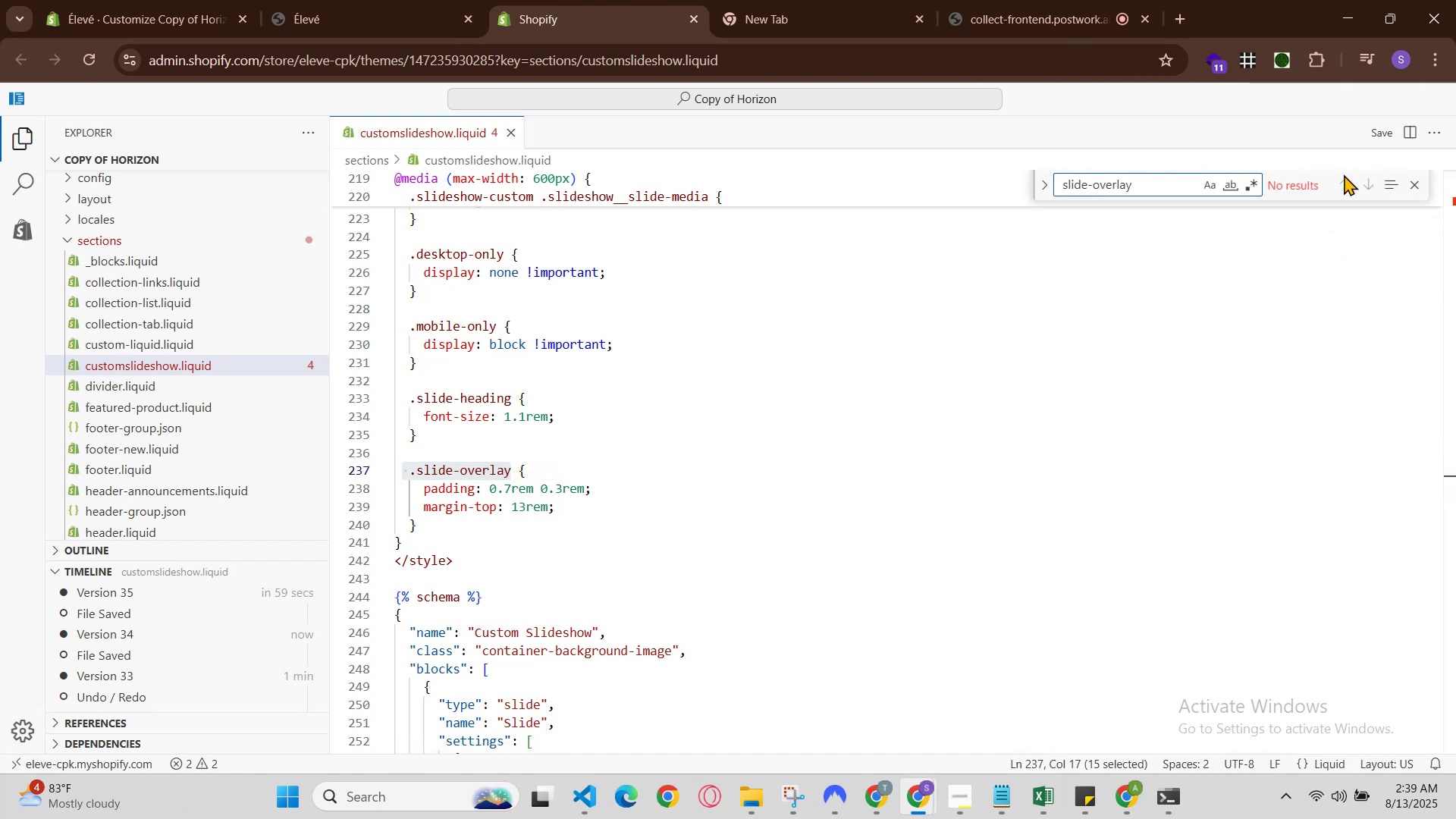 
scroll: coordinate [949, 468], scroll_direction: up, amount: 77.0
 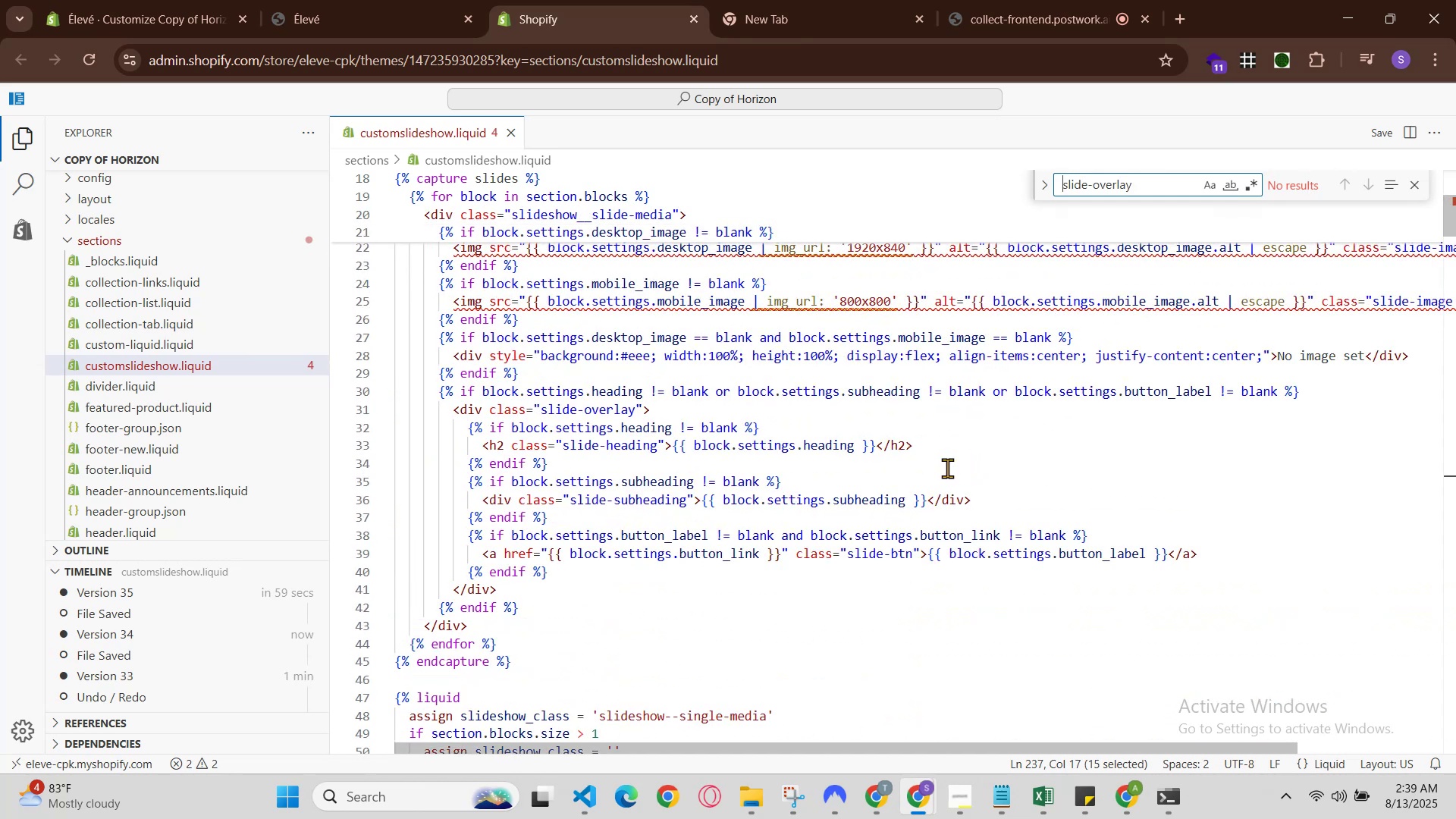 
wait(5.08)
 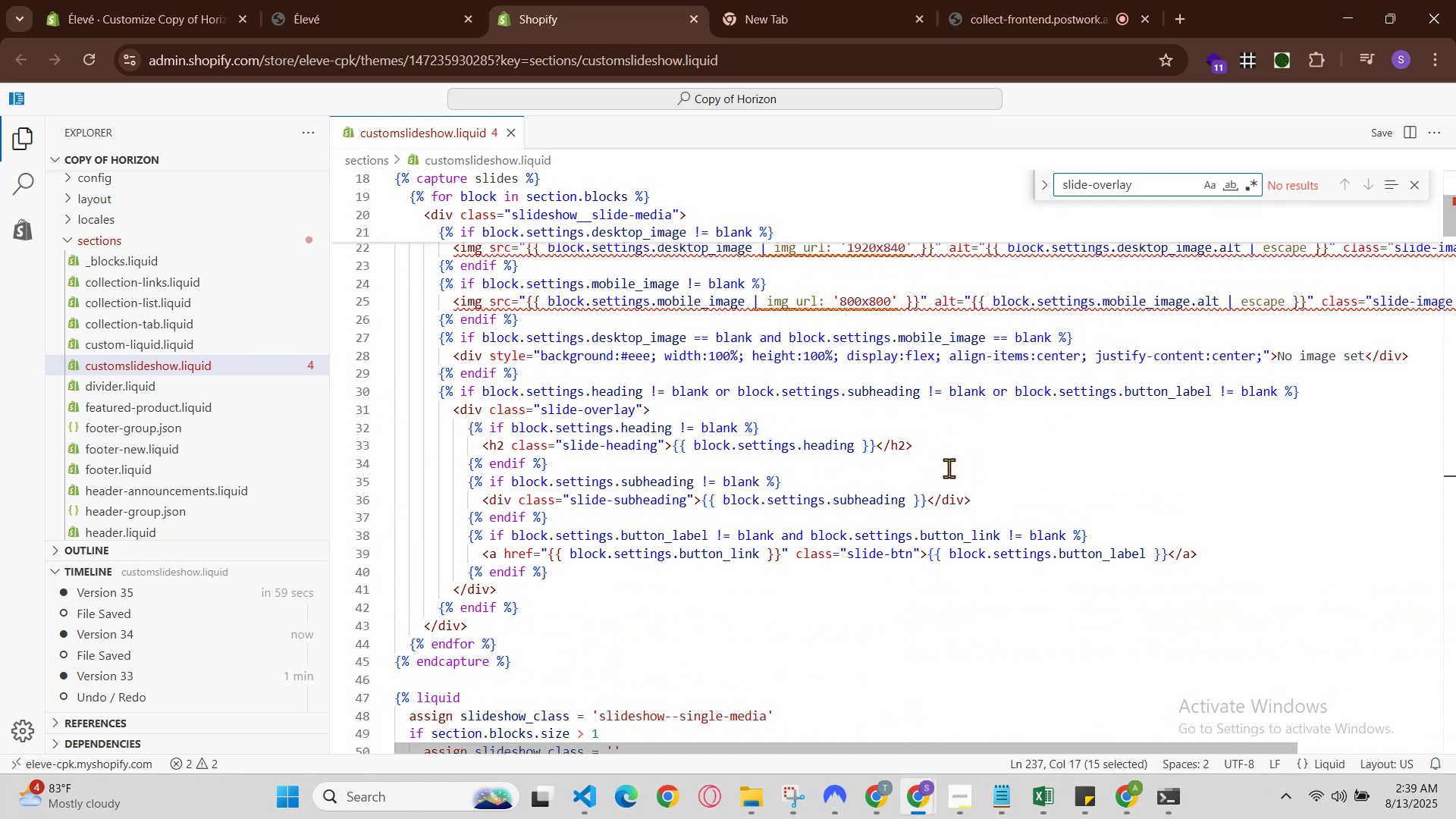 
scroll: coordinate [947, 468], scroll_direction: down, amount: 3.0
 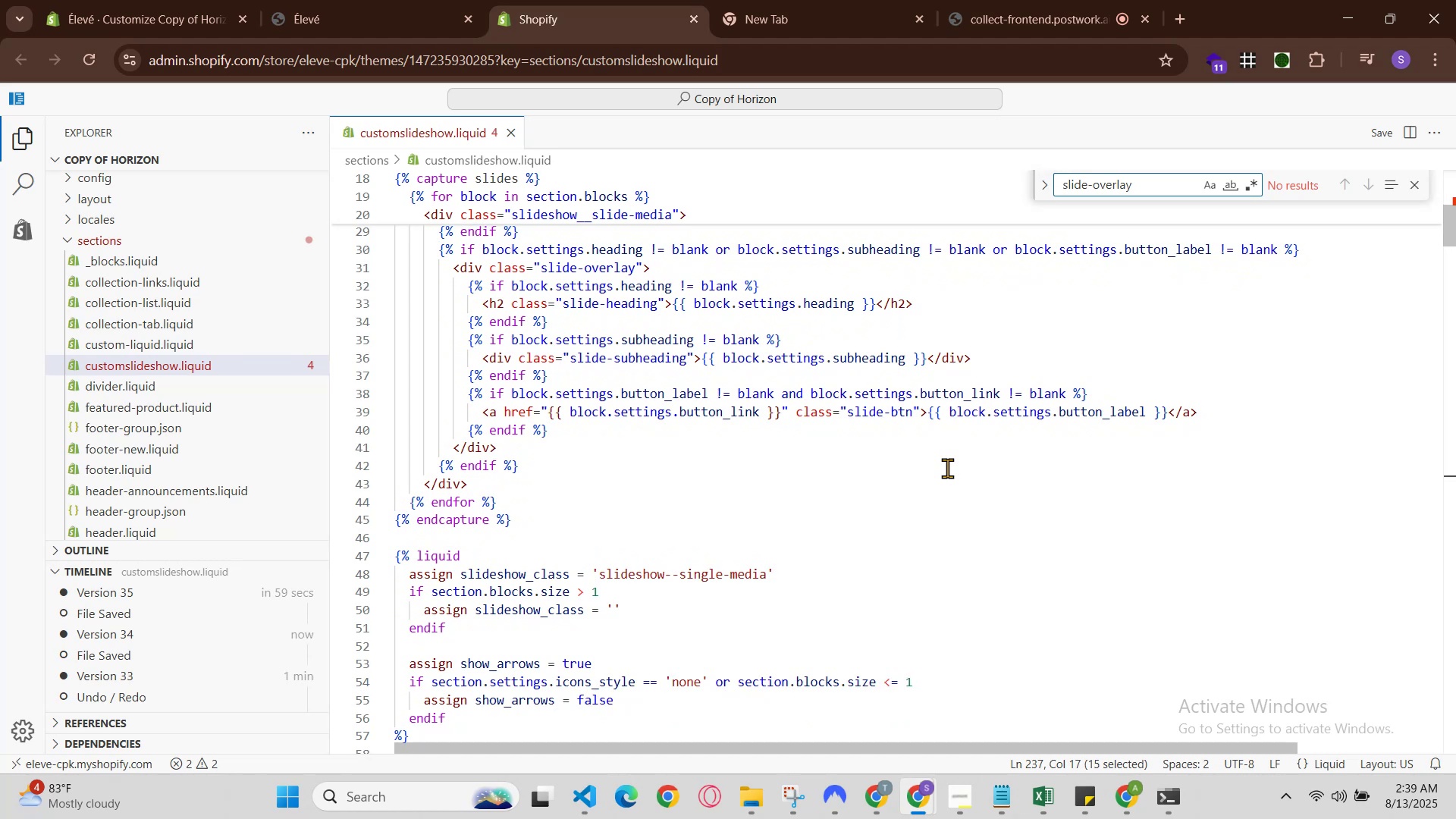 
scroll: coordinate [946, 466], scroll_direction: up, amount: 2.0
 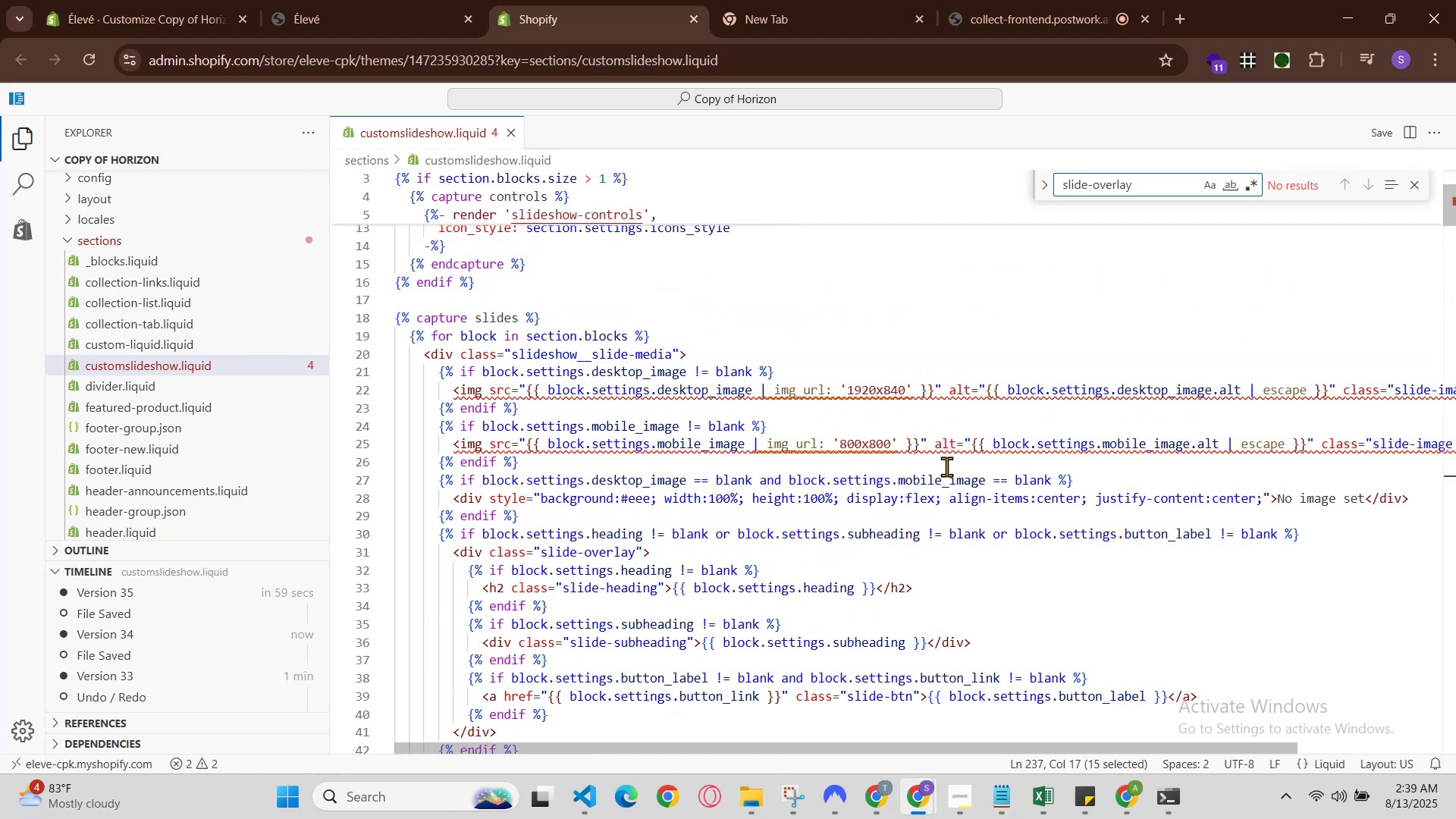 
scroll: coordinate [845, 588], scroll_direction: down, amount: 3.0
 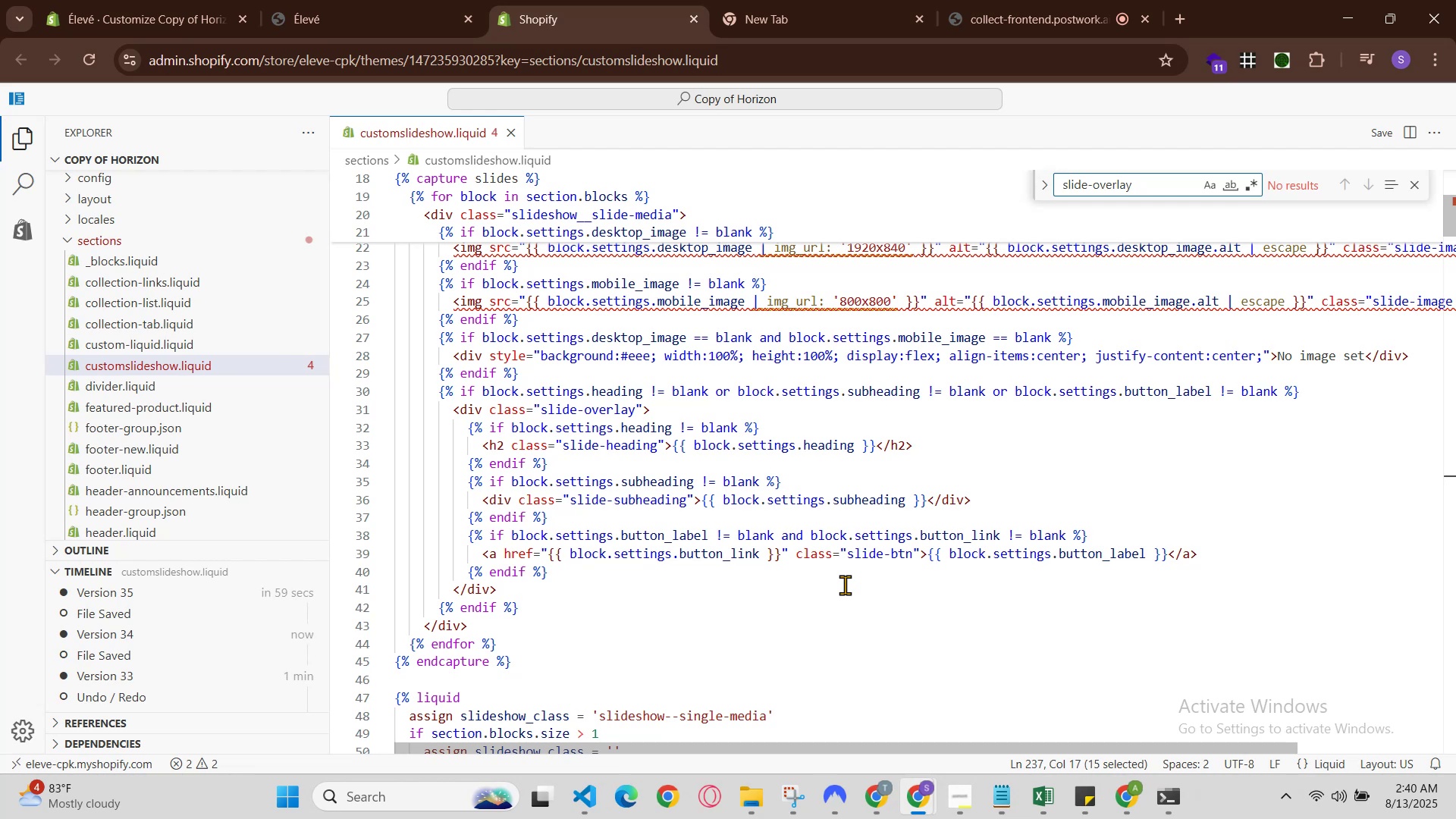 
wait(10.33)
 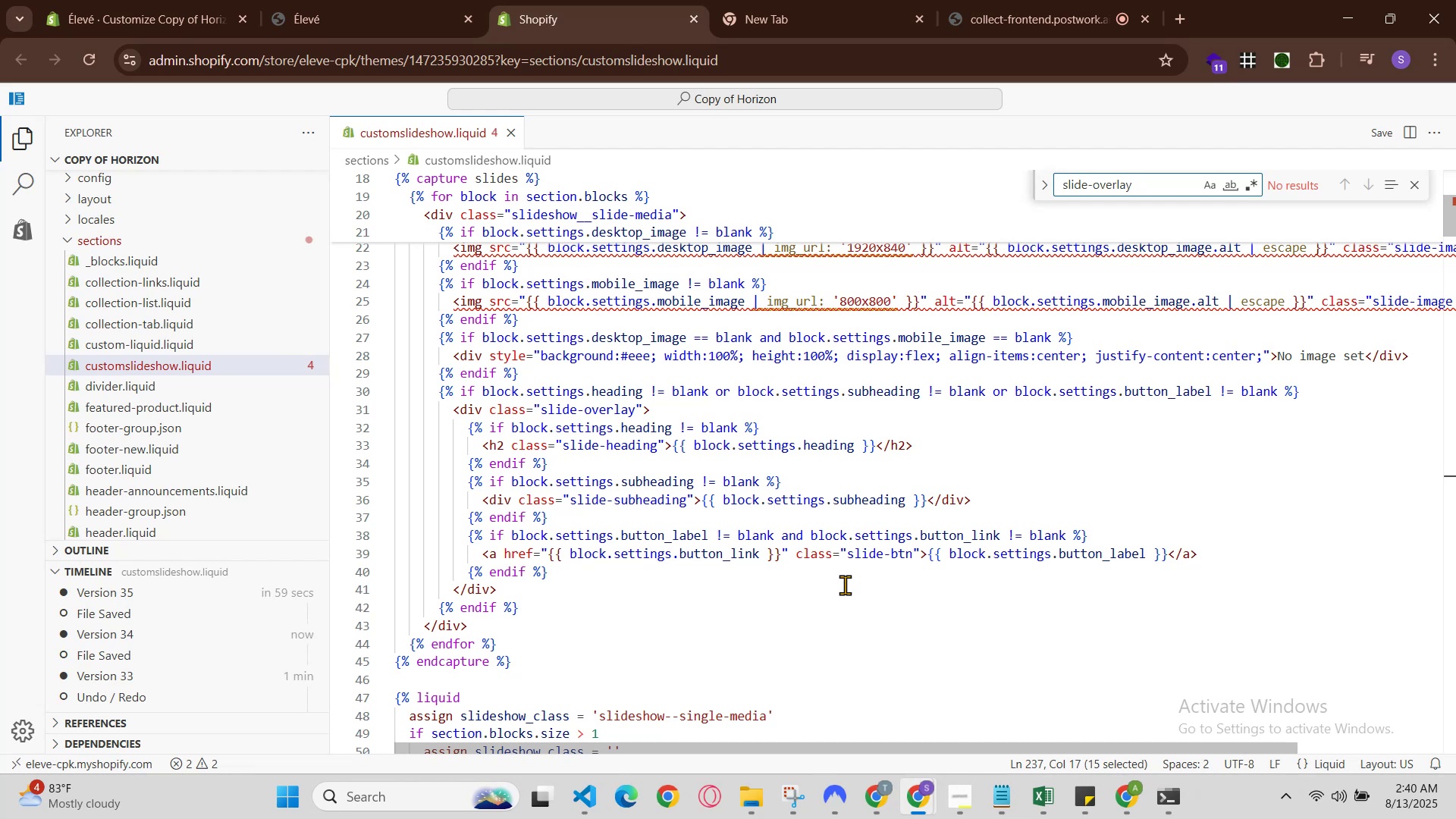 
scroll: coordinate [843, 457], scroll_direction: down, amount: 40.0
 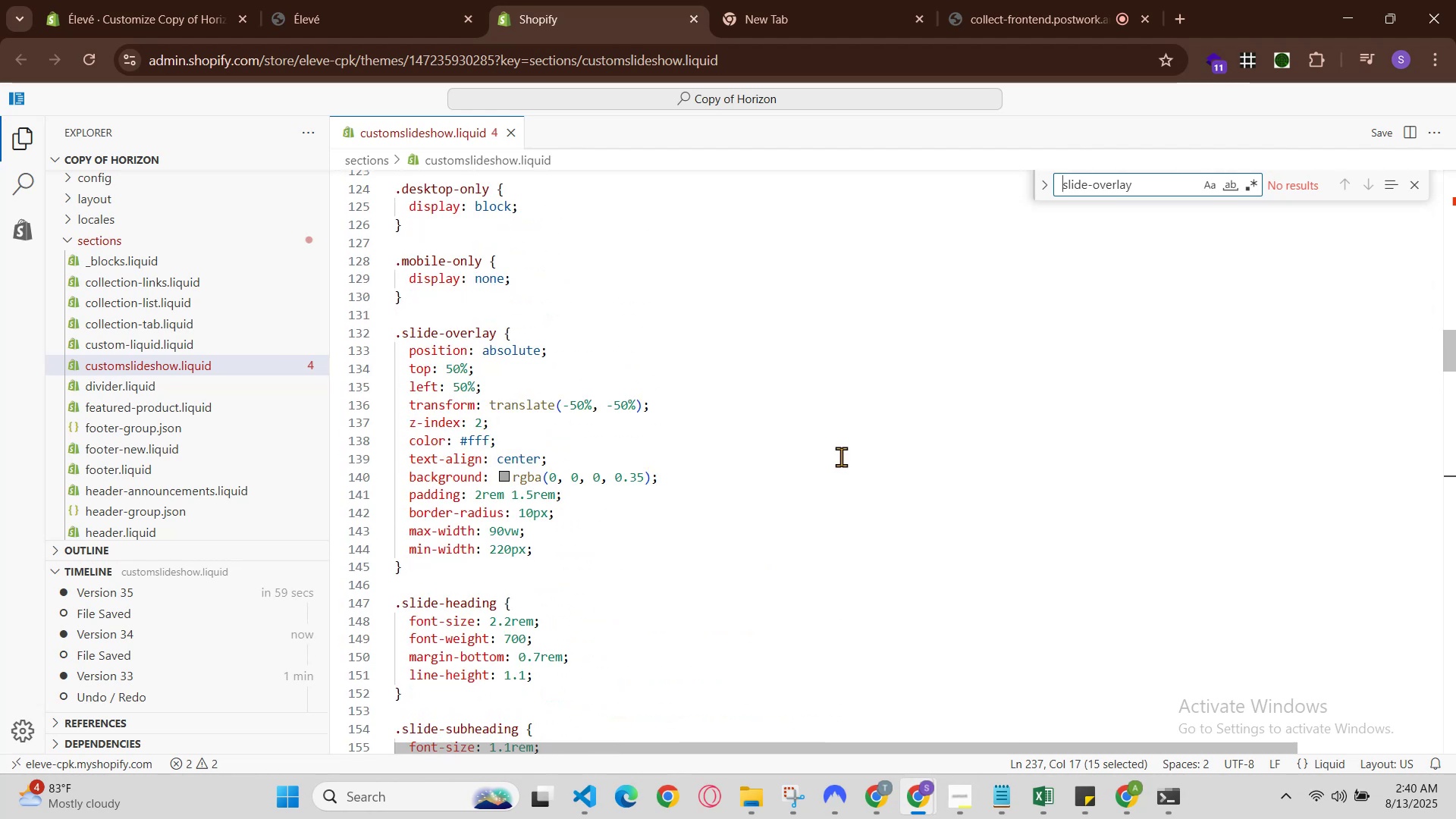 
scroll: coordinate [830, 453], scroll_direction: up, amount: 13.0
 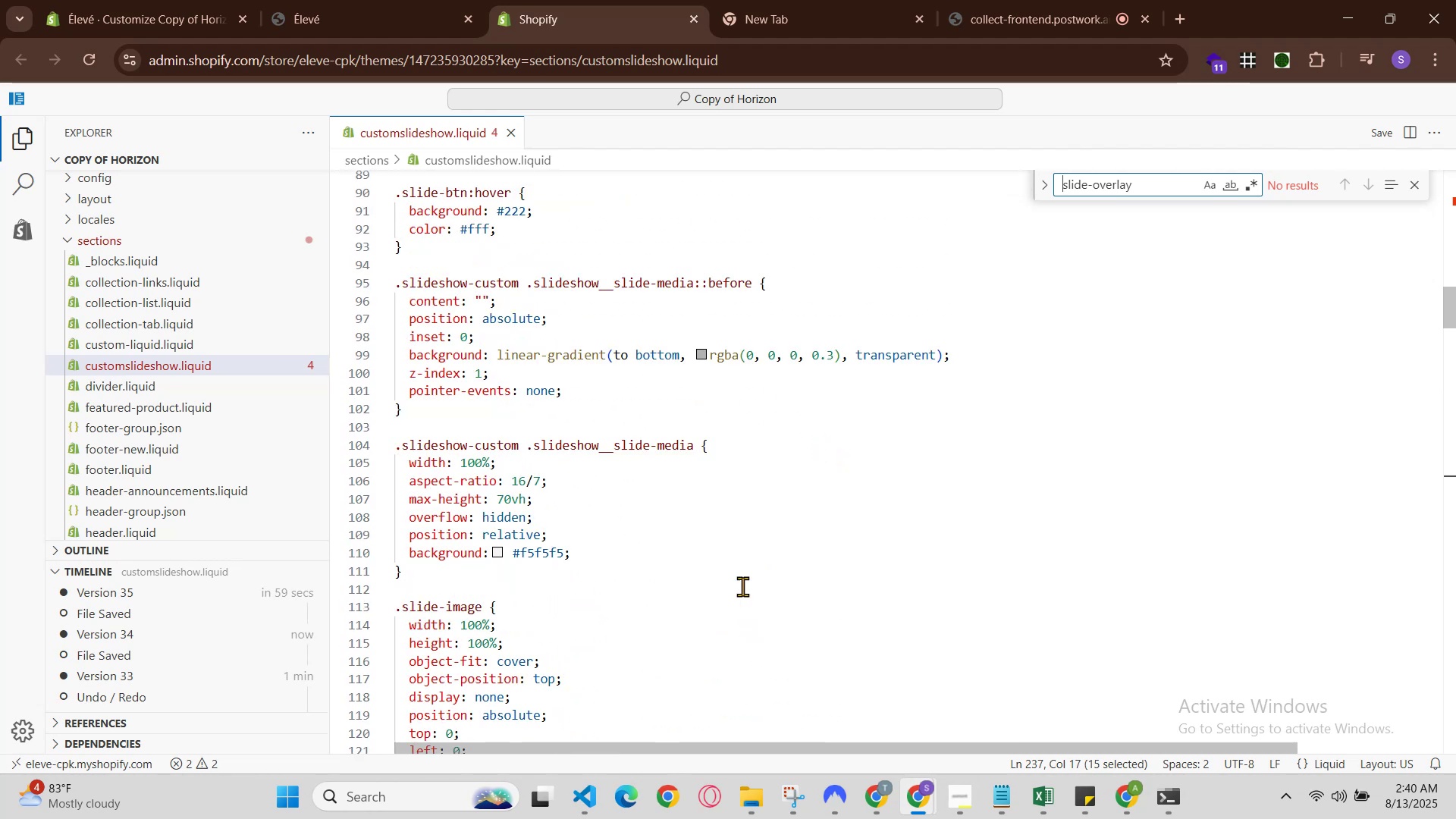 
left_click([289, 0])
 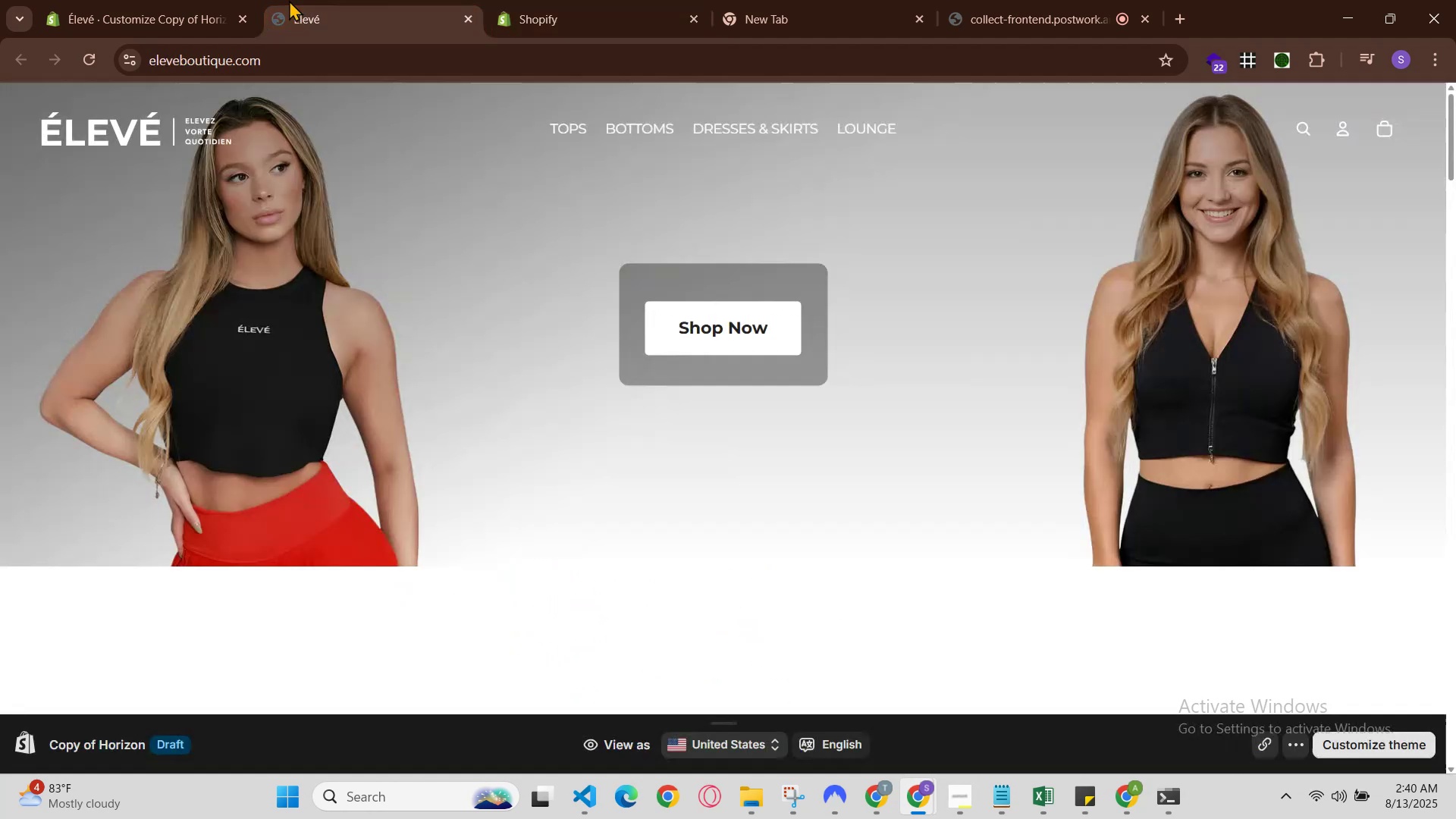 
hold_key(key=ControlLeft, duration=0.55)
 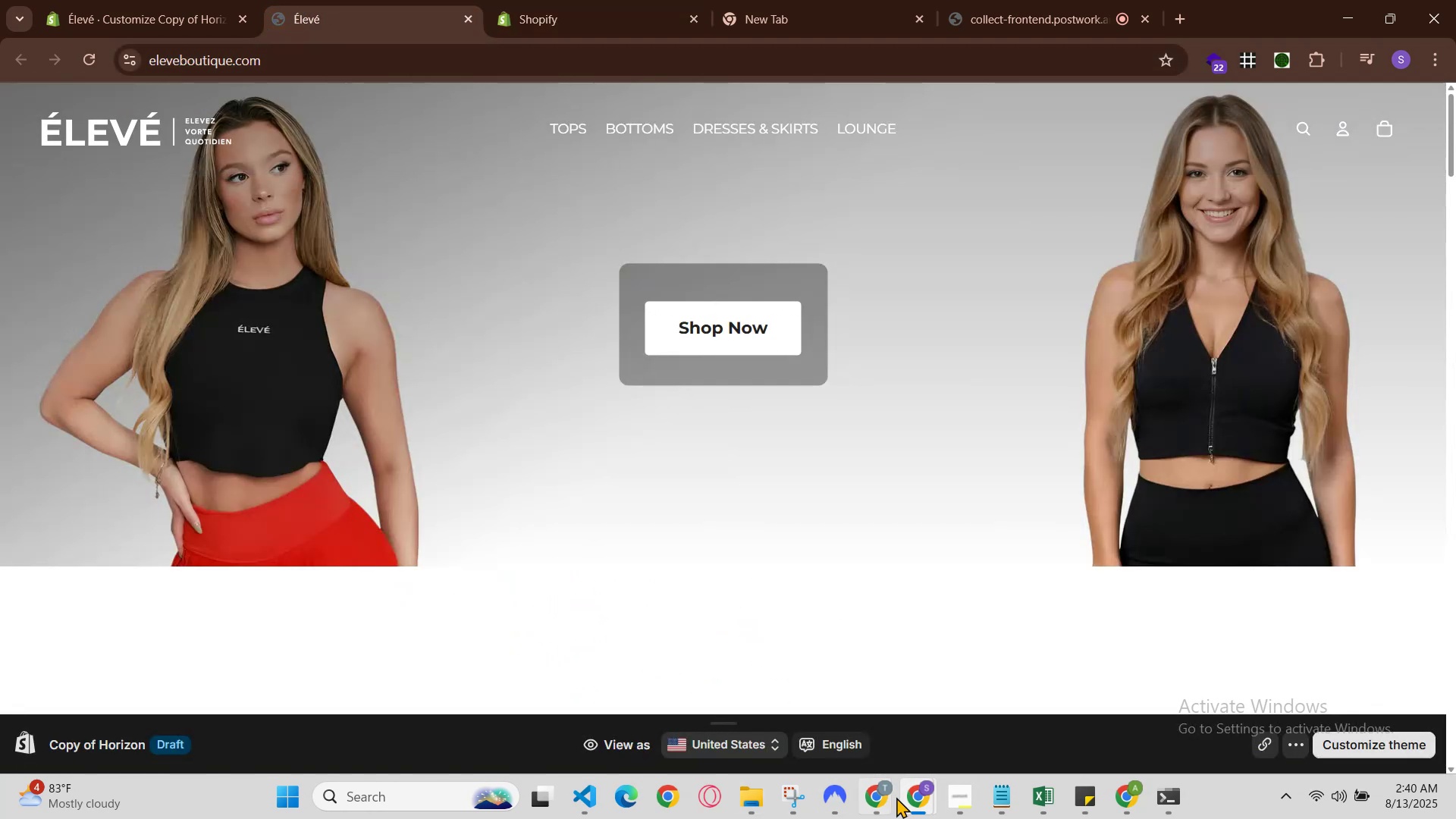 
left_click([871, 793])
 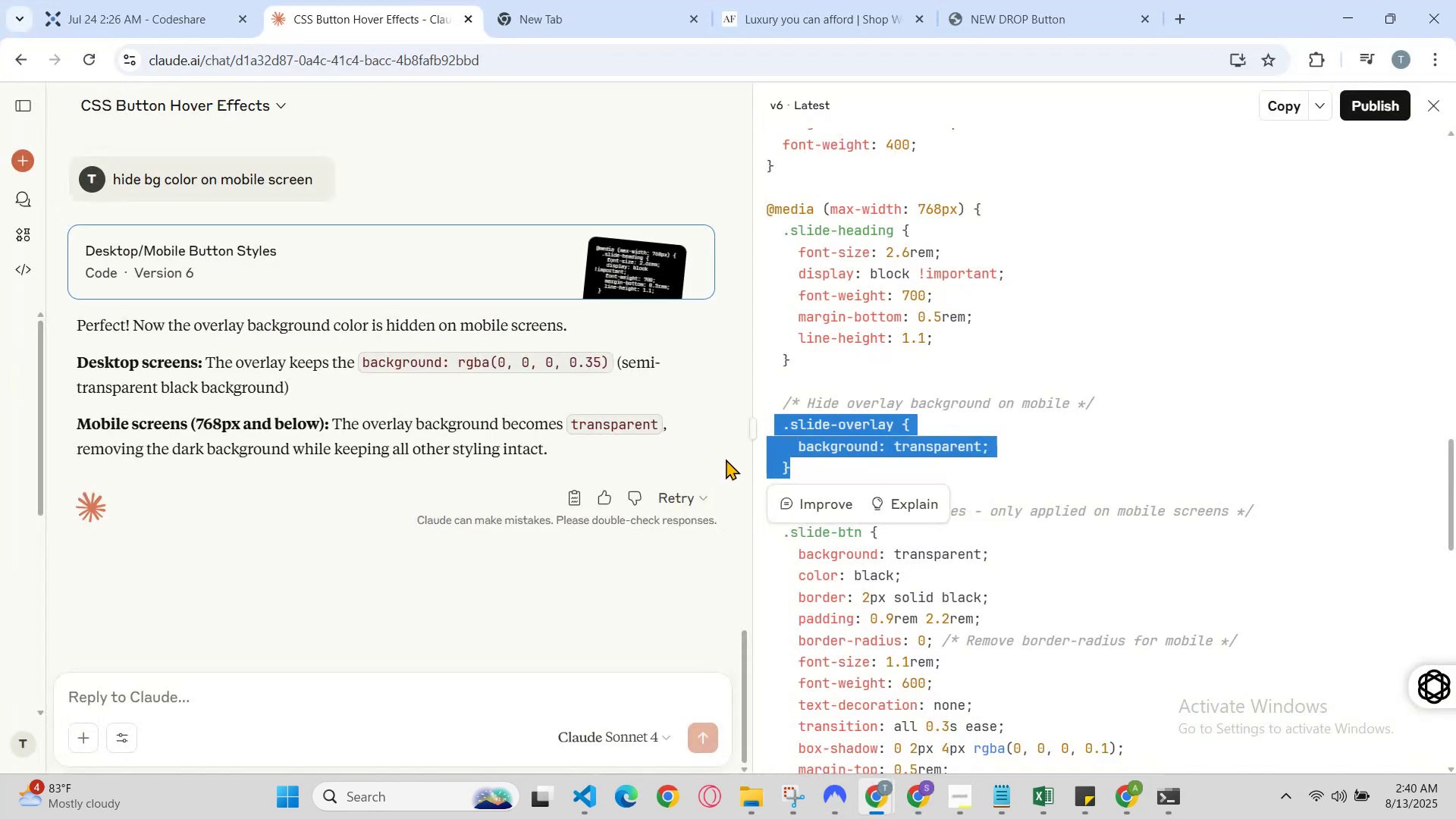 
left_click([830, 451])
 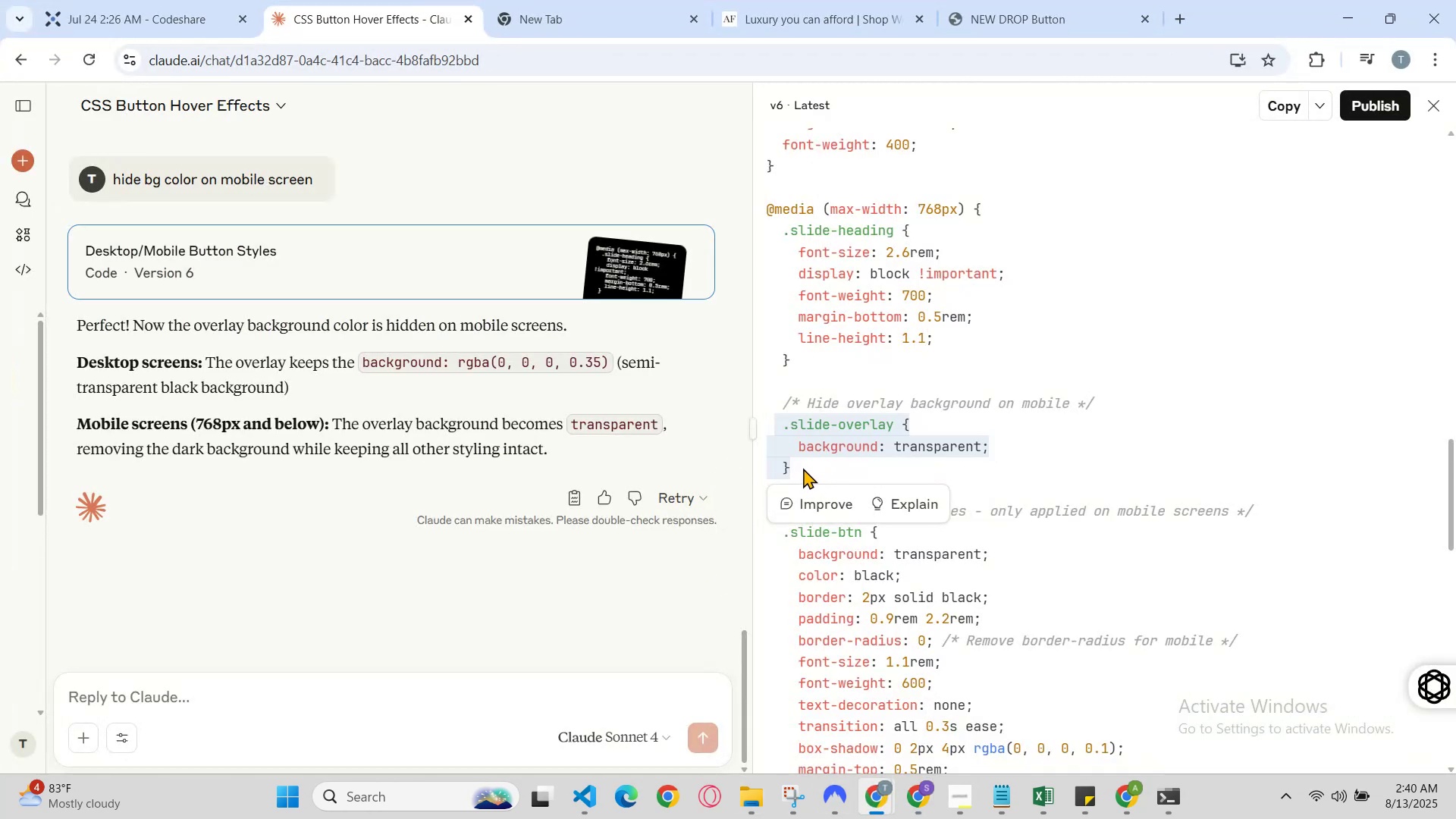 
left_click([808, 470])
 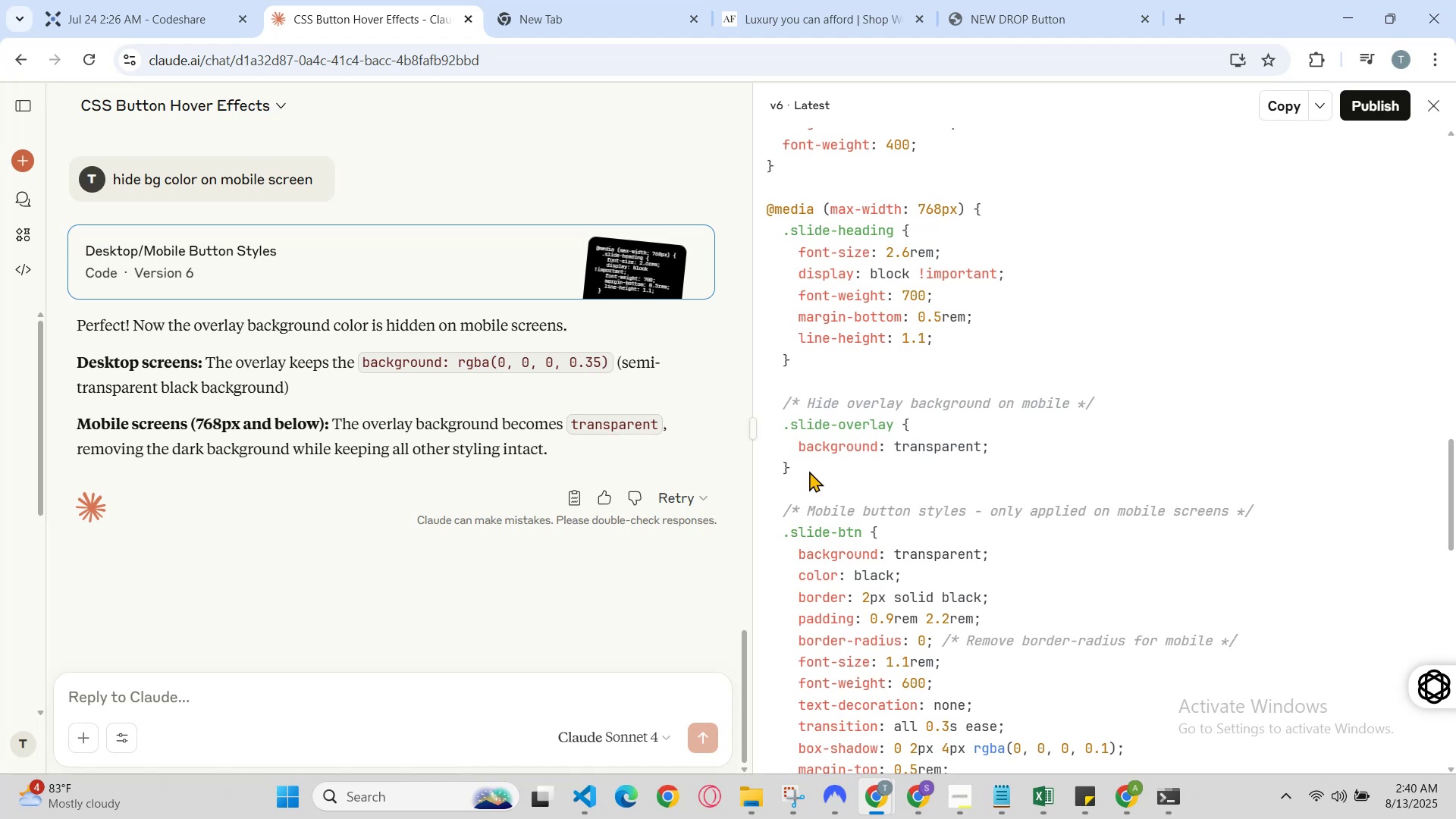 
left_click_drag(start_coordinate=[805, 474], to_coordinate=[764, 212])
 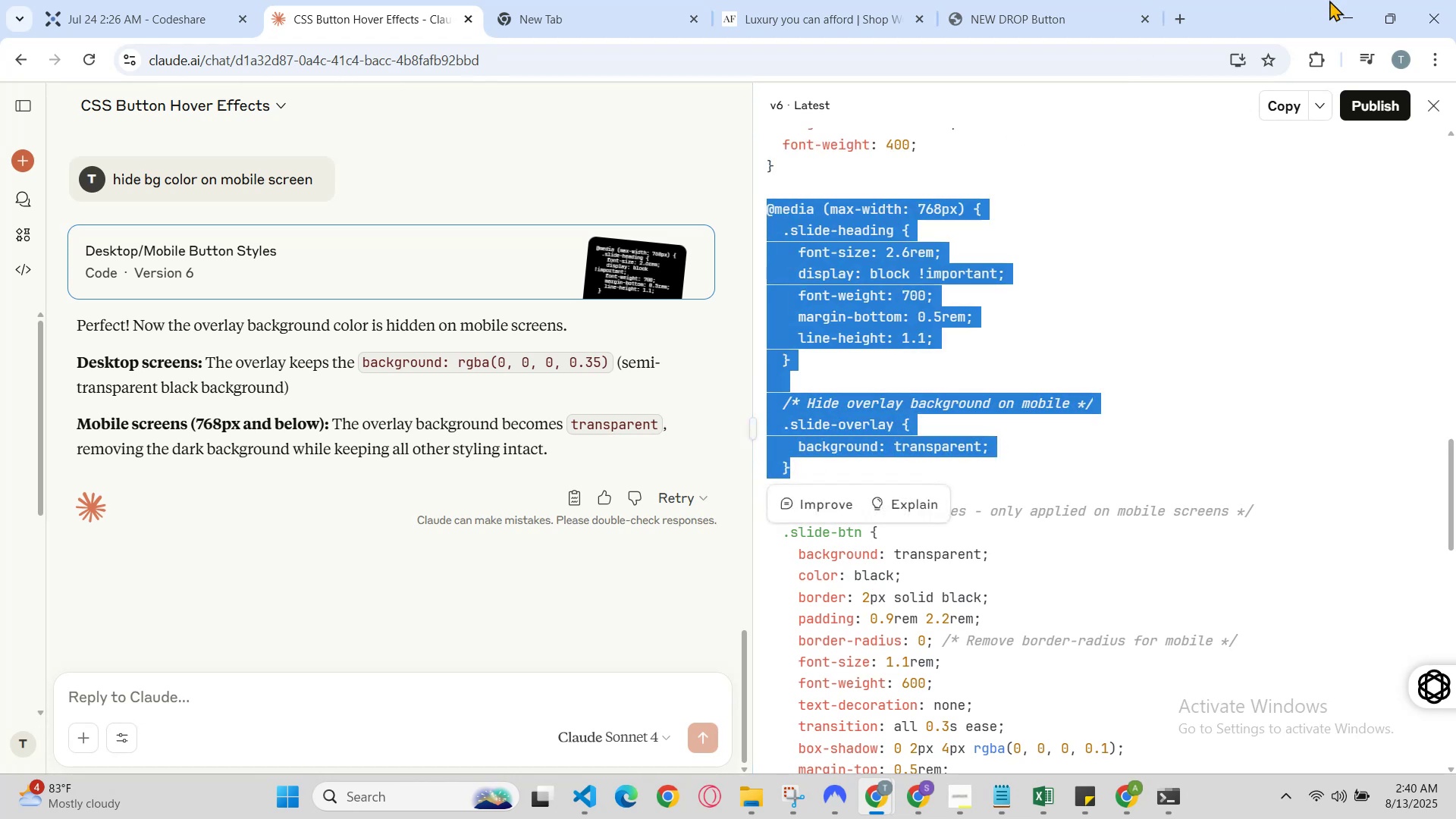 
key(Control+C)
 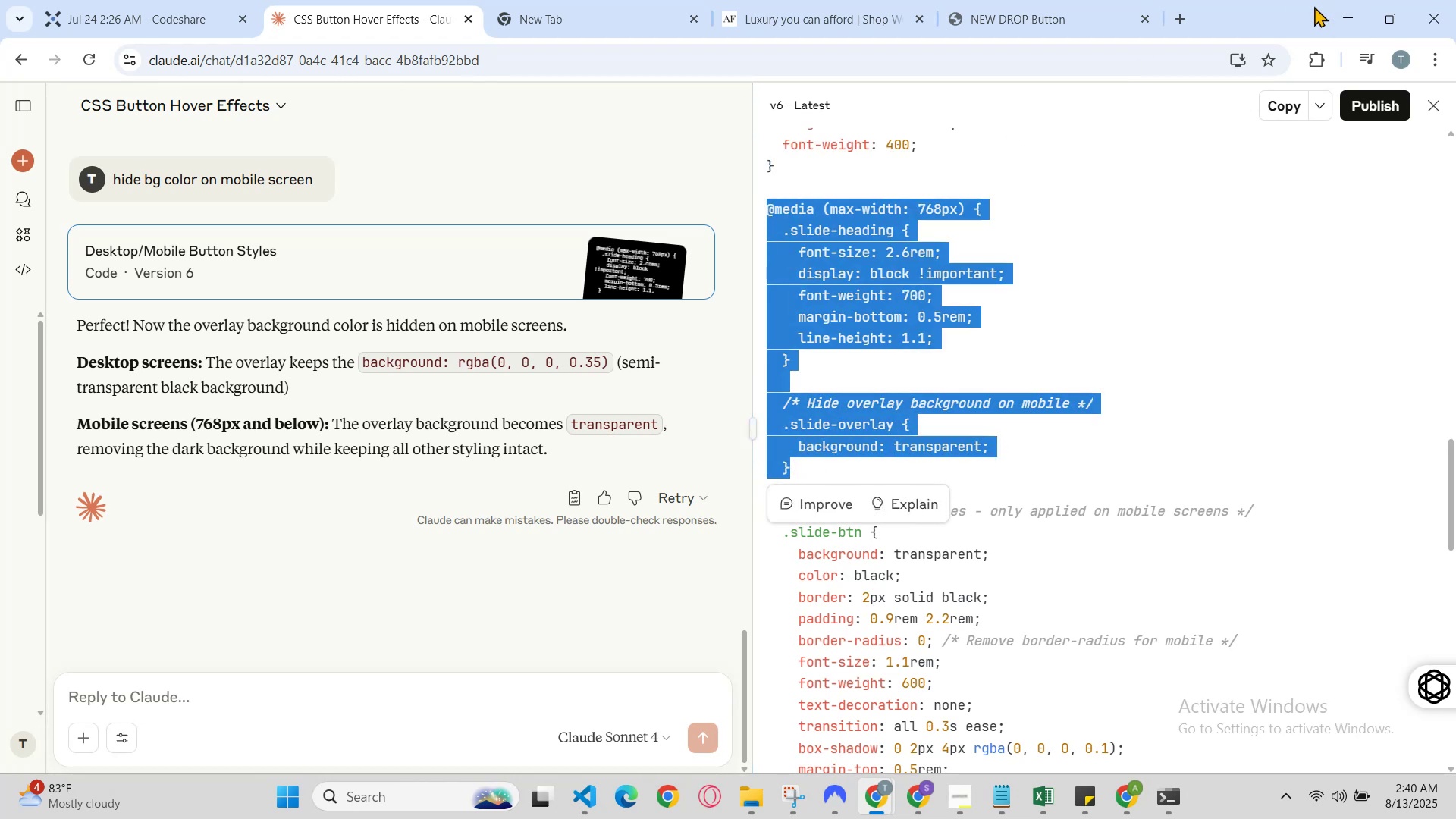 
left_click([1334, 8])
 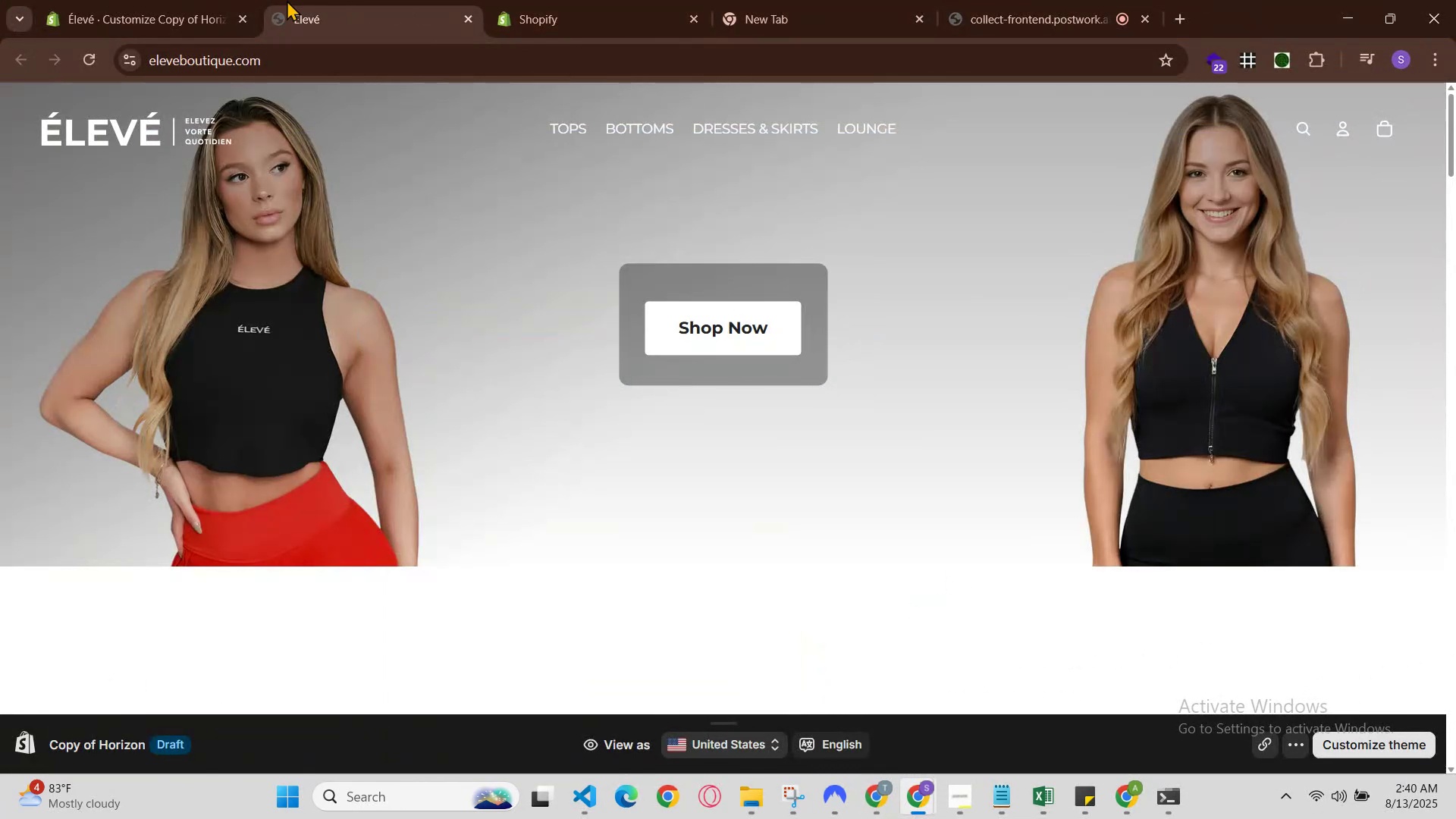 
left_click([190, 0])
 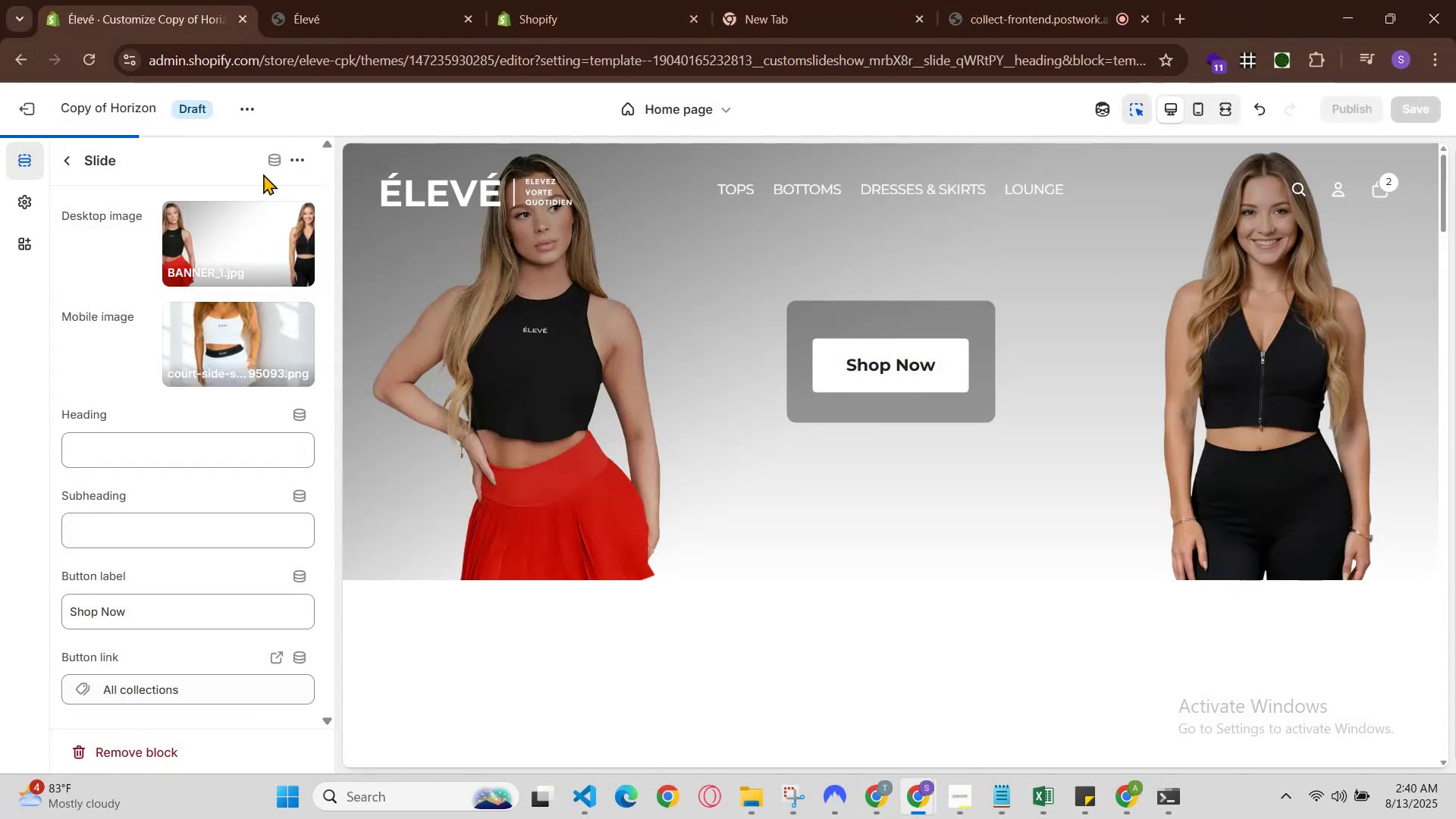 
hold_key(key=ControlLeft, duration=0.49)
 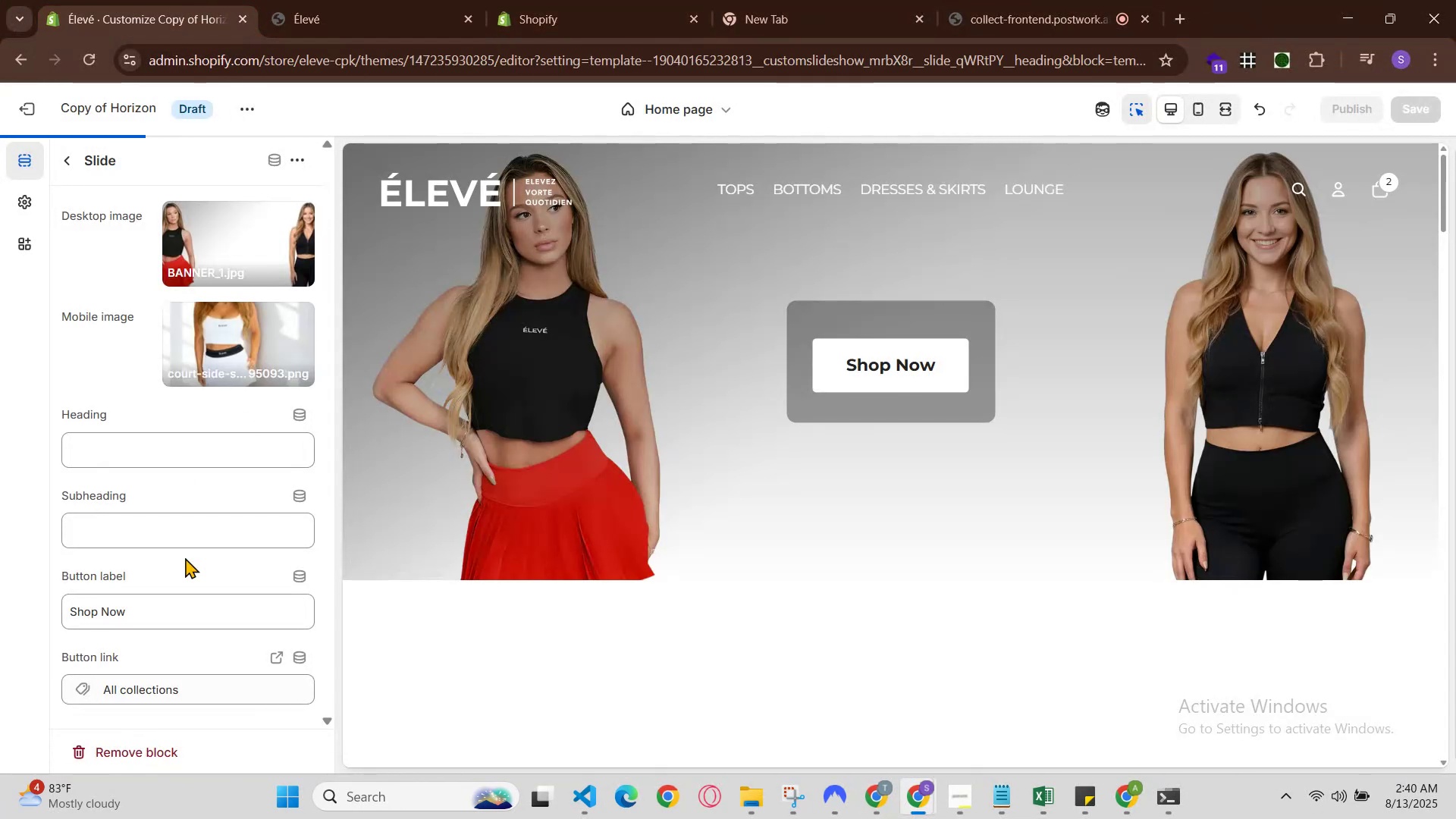 
scroll: coordinate [200, 595], scroll_direction: down, amount: 3.0
 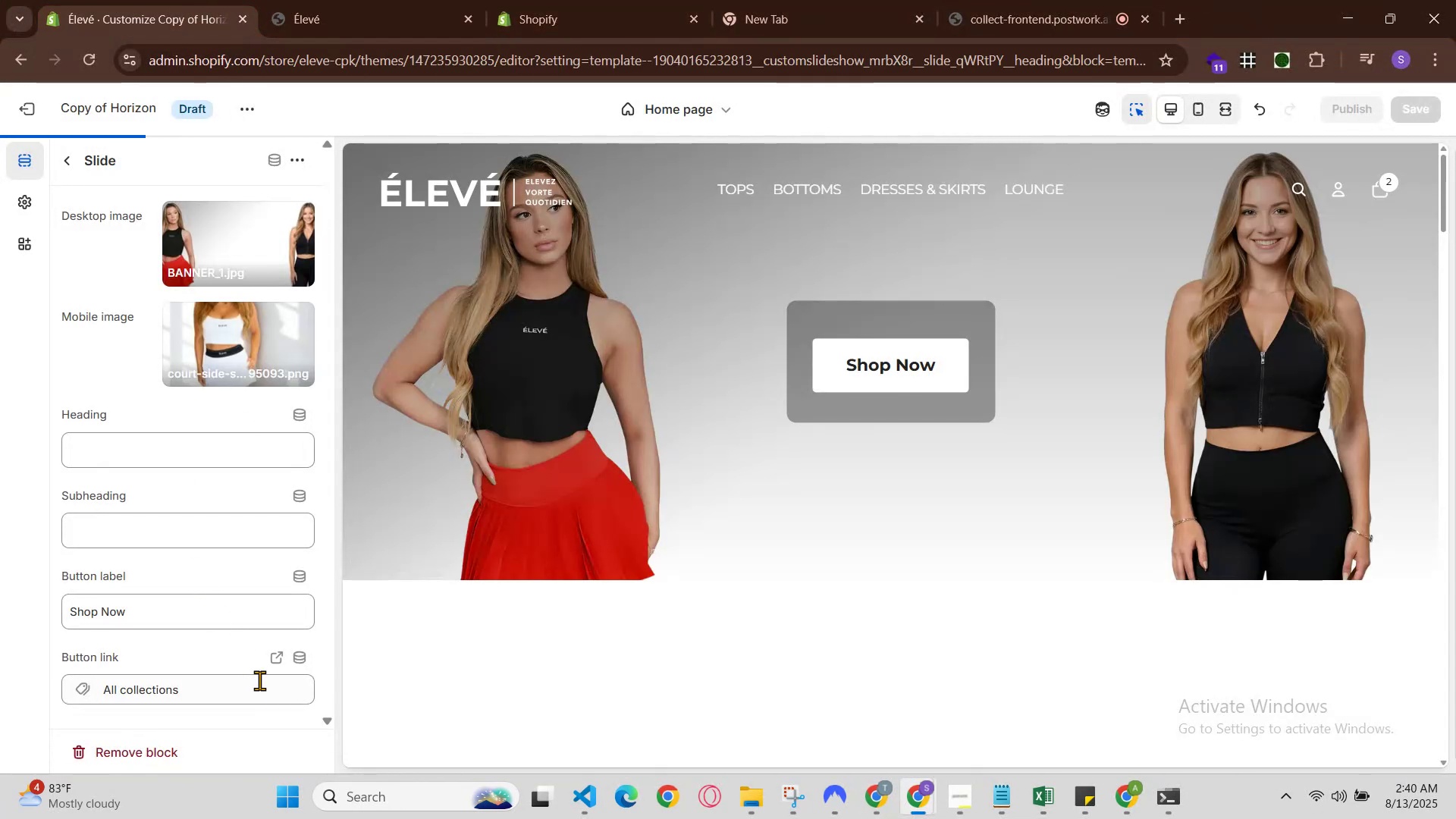 
scroll: coordinate [689, 575], scroll_direction: up, amount: 2.0
 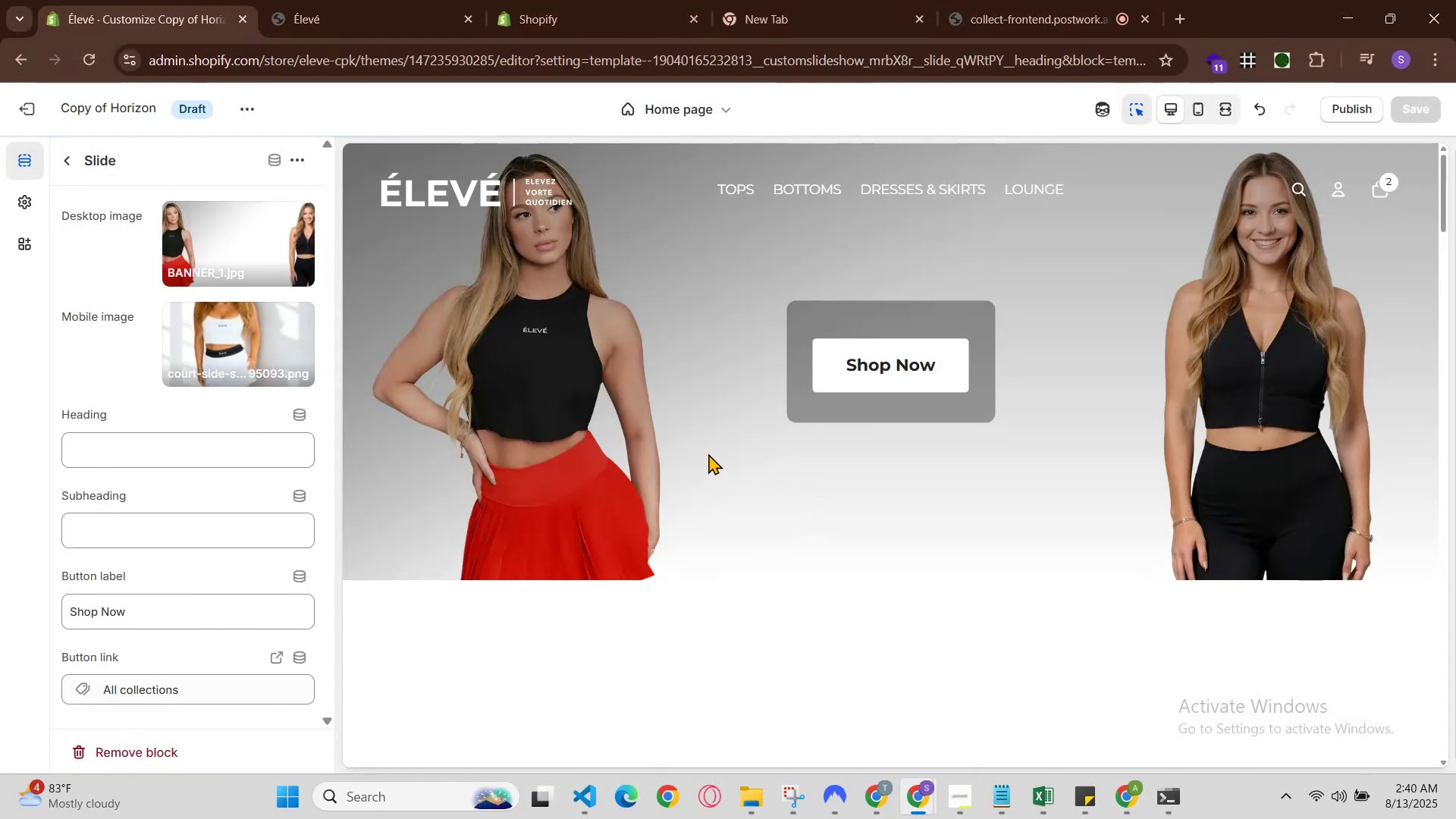 
scroll: coordinate [306, 459], scroll_direction: down, amount: 2.0
 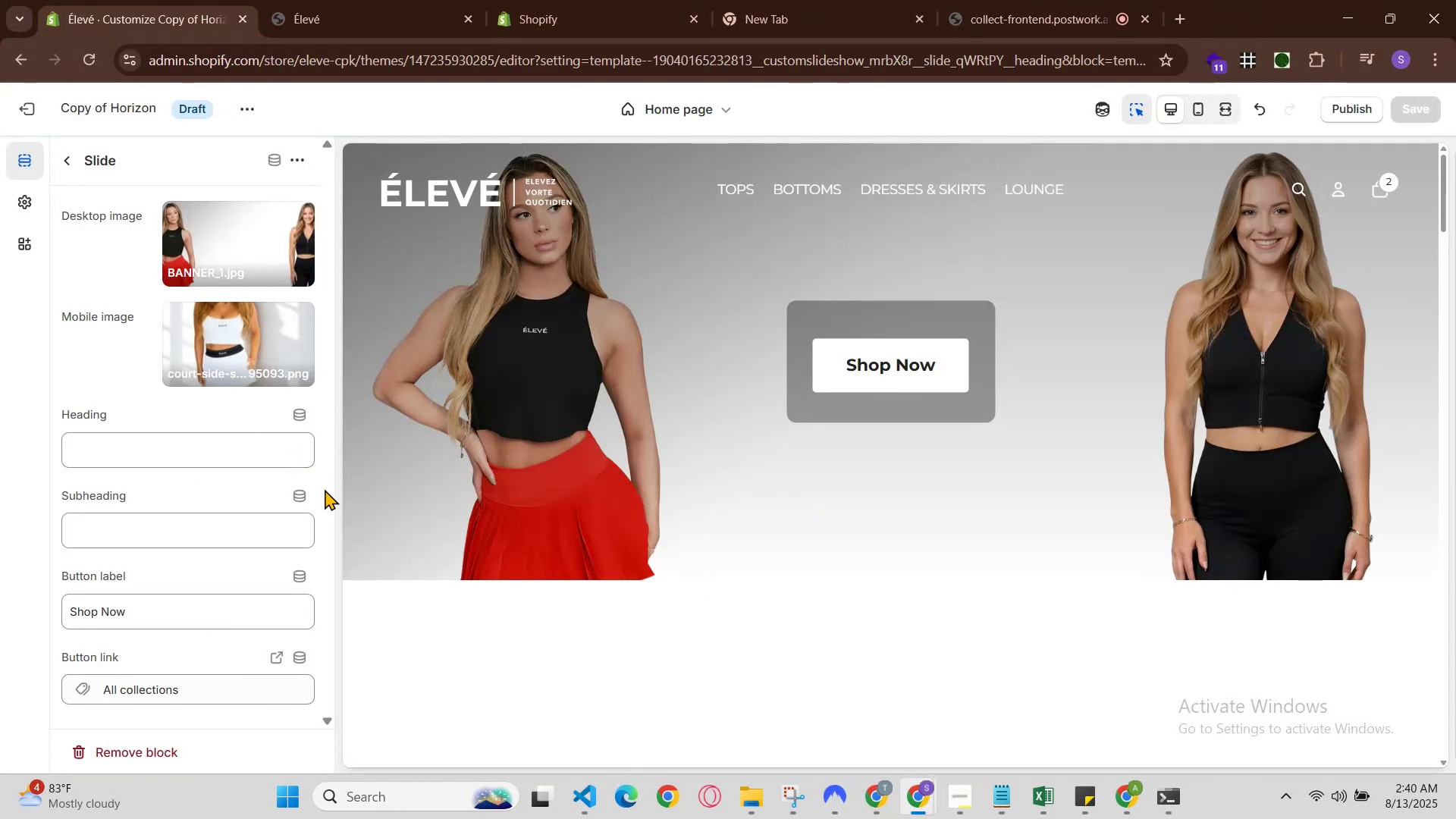 
scroll: coordinate [717, 385], scroll_direction: up, amount: 4.0
 